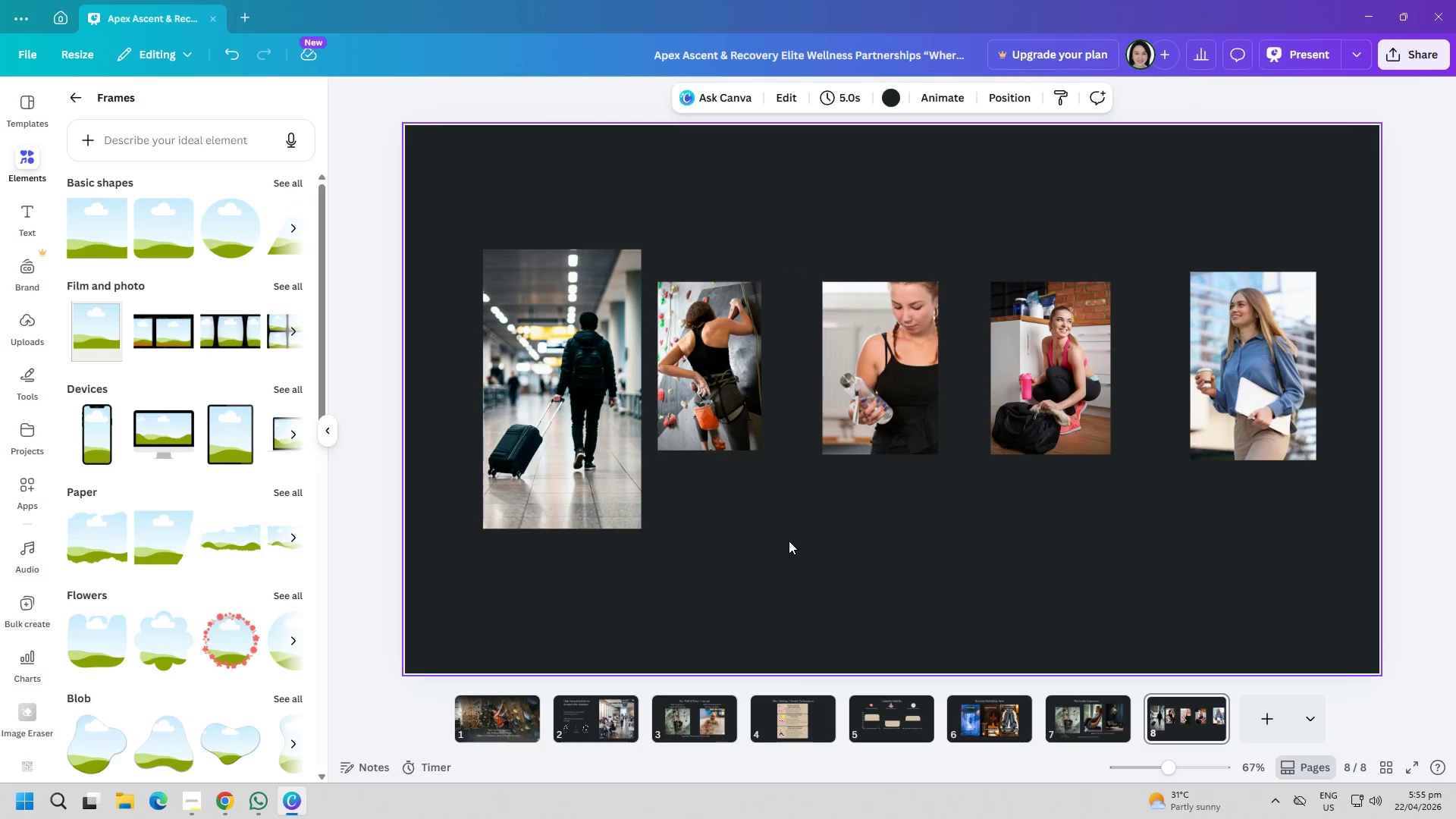 
key(Control+V)
 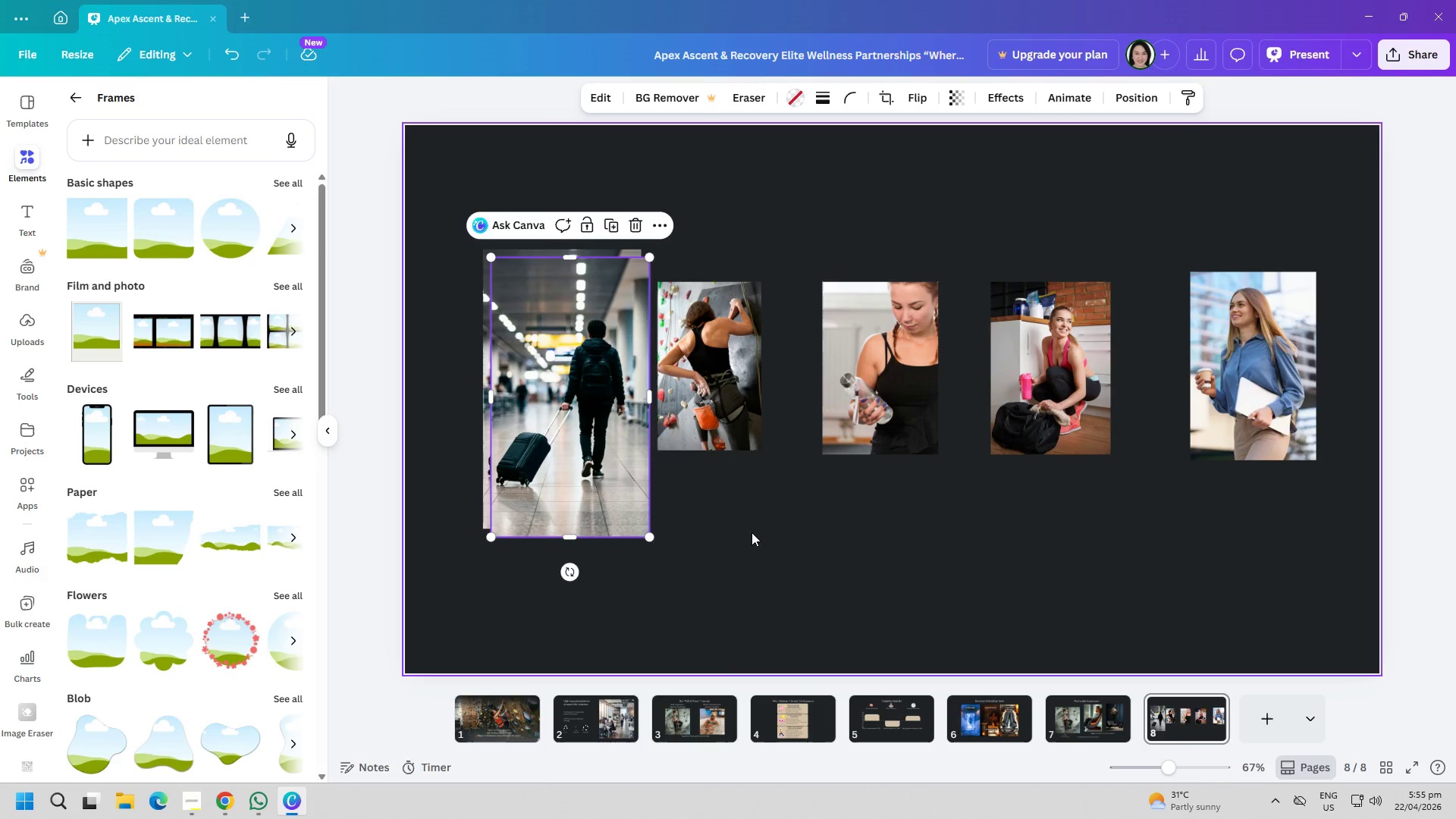 
left_click_drag(start_coordinate=[563, 463], to_coordinate=[689, 481])
 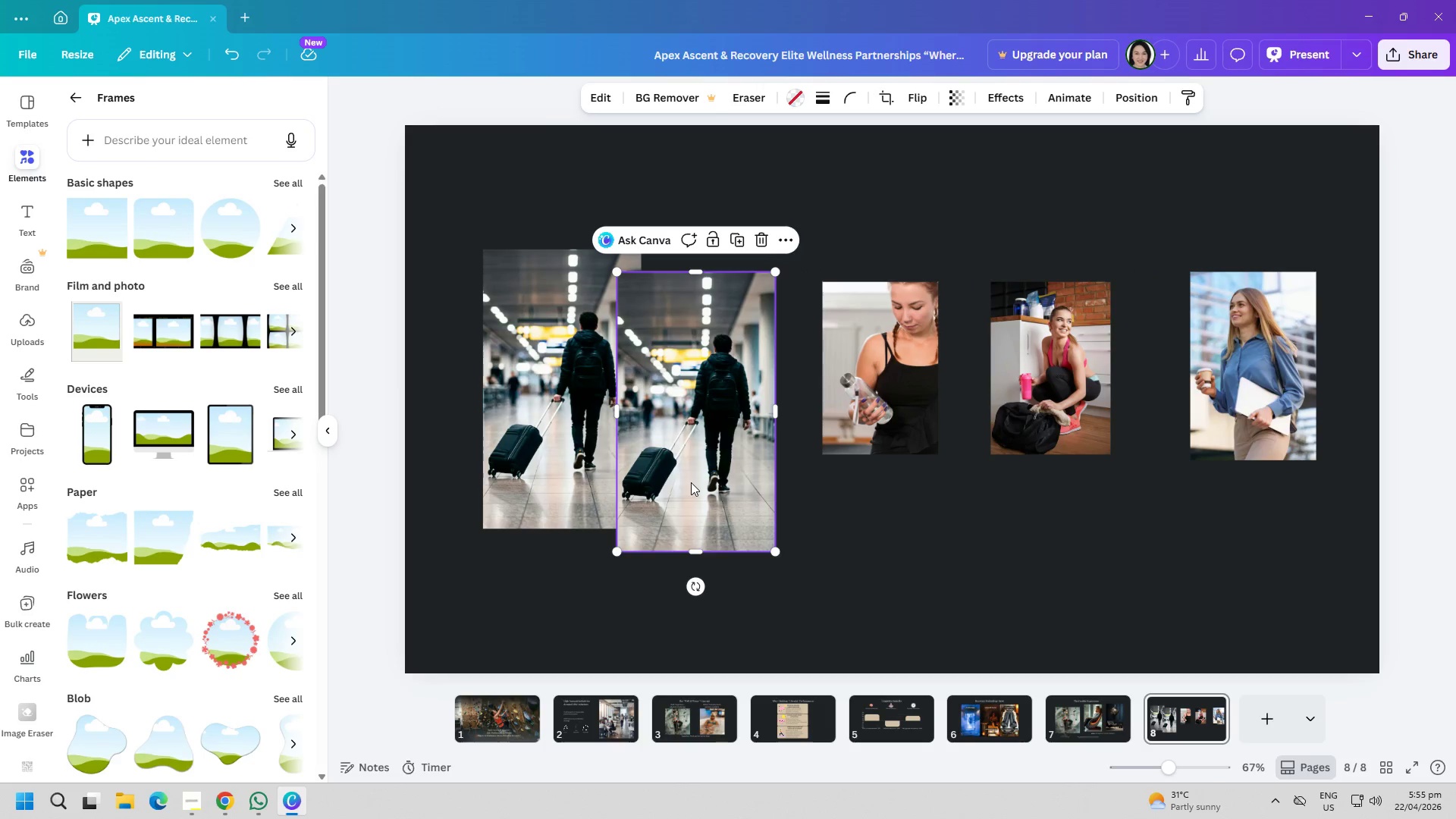 
key(Delete)
 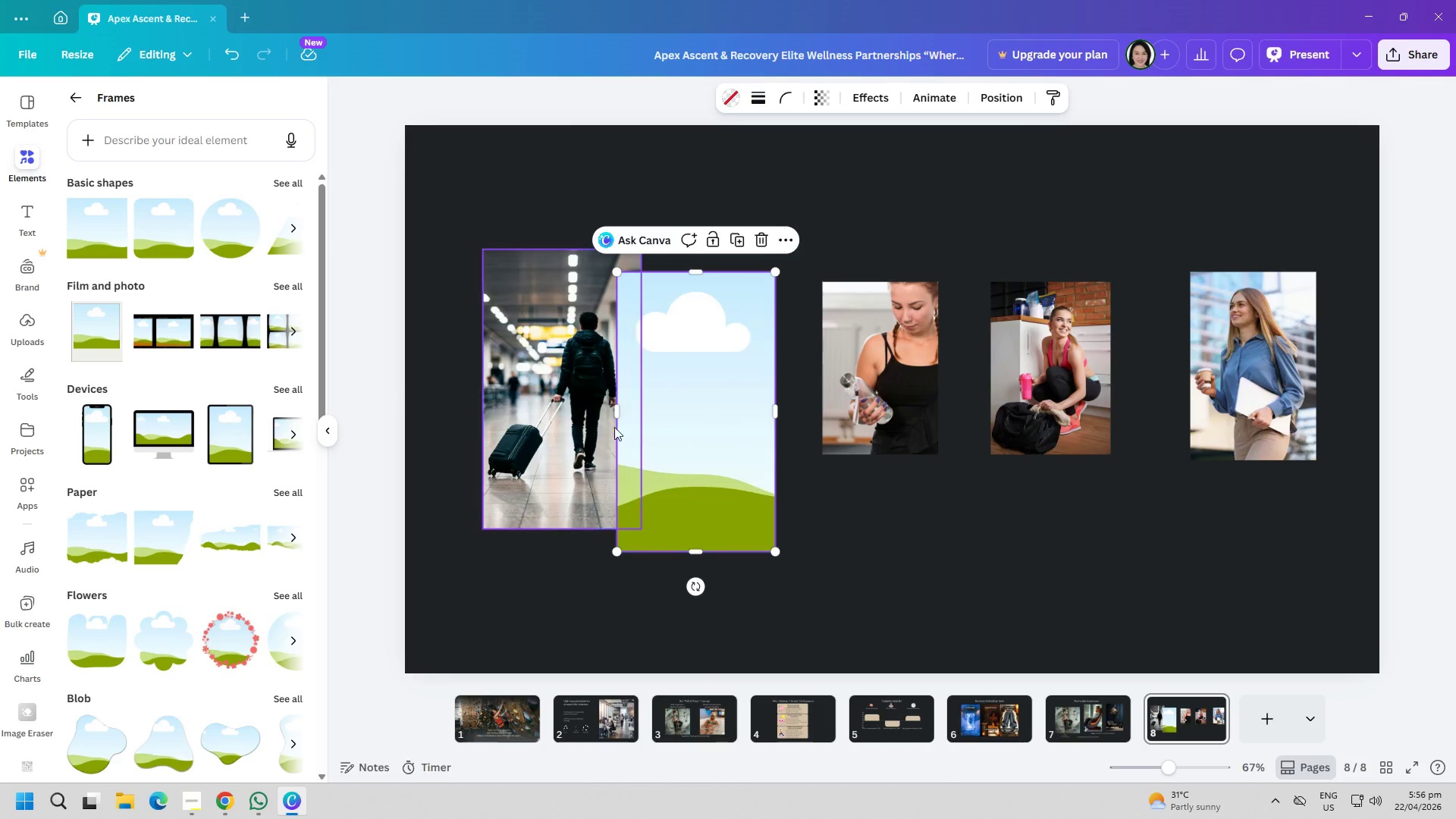 
left_click_drag(start_coordinate=[718, 457], to_coordinate=[779, 450])
 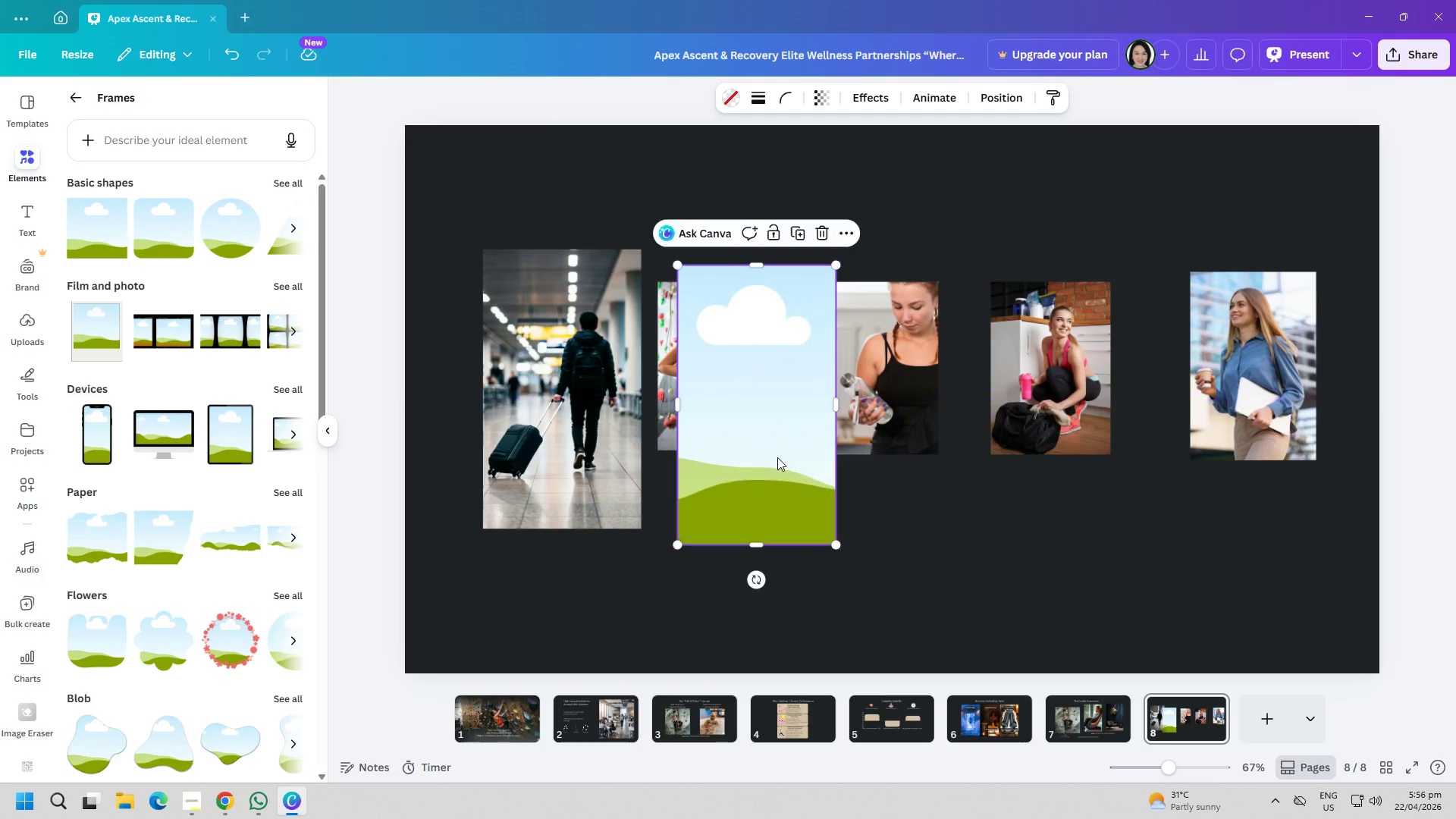 
left_click([777, 457])
 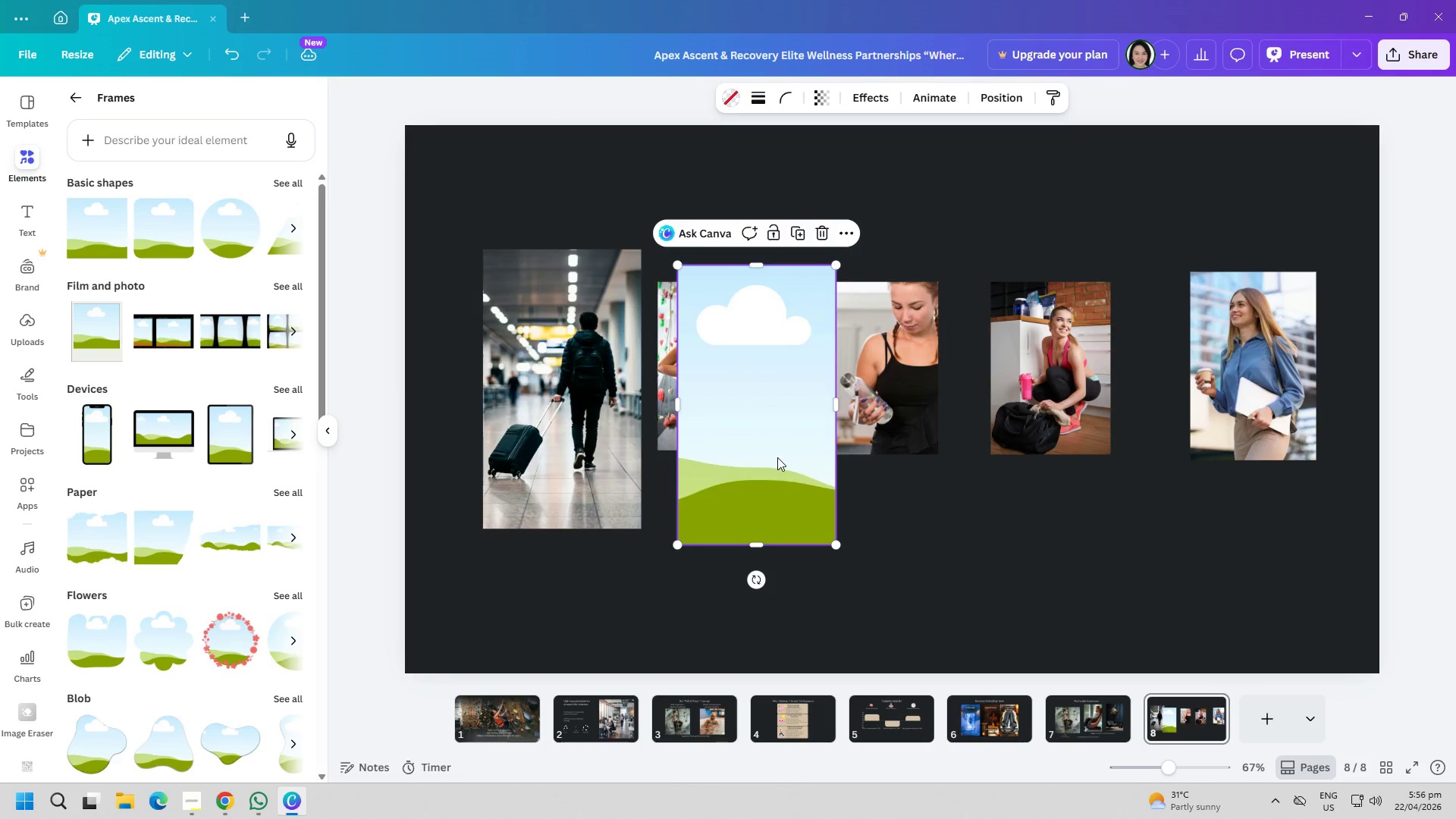 
key(Control+ControlLeft)
 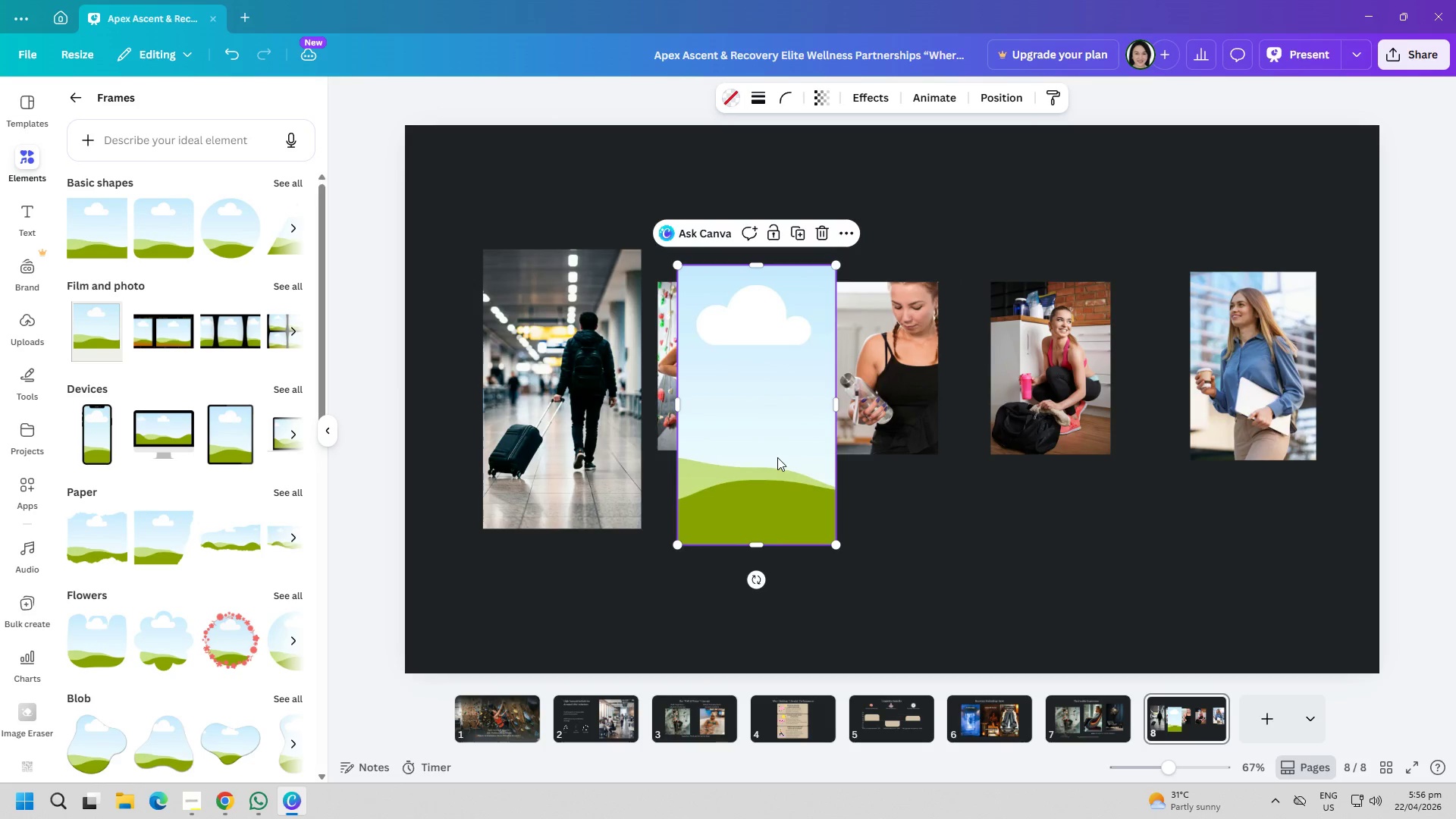 
key(Control+C)
 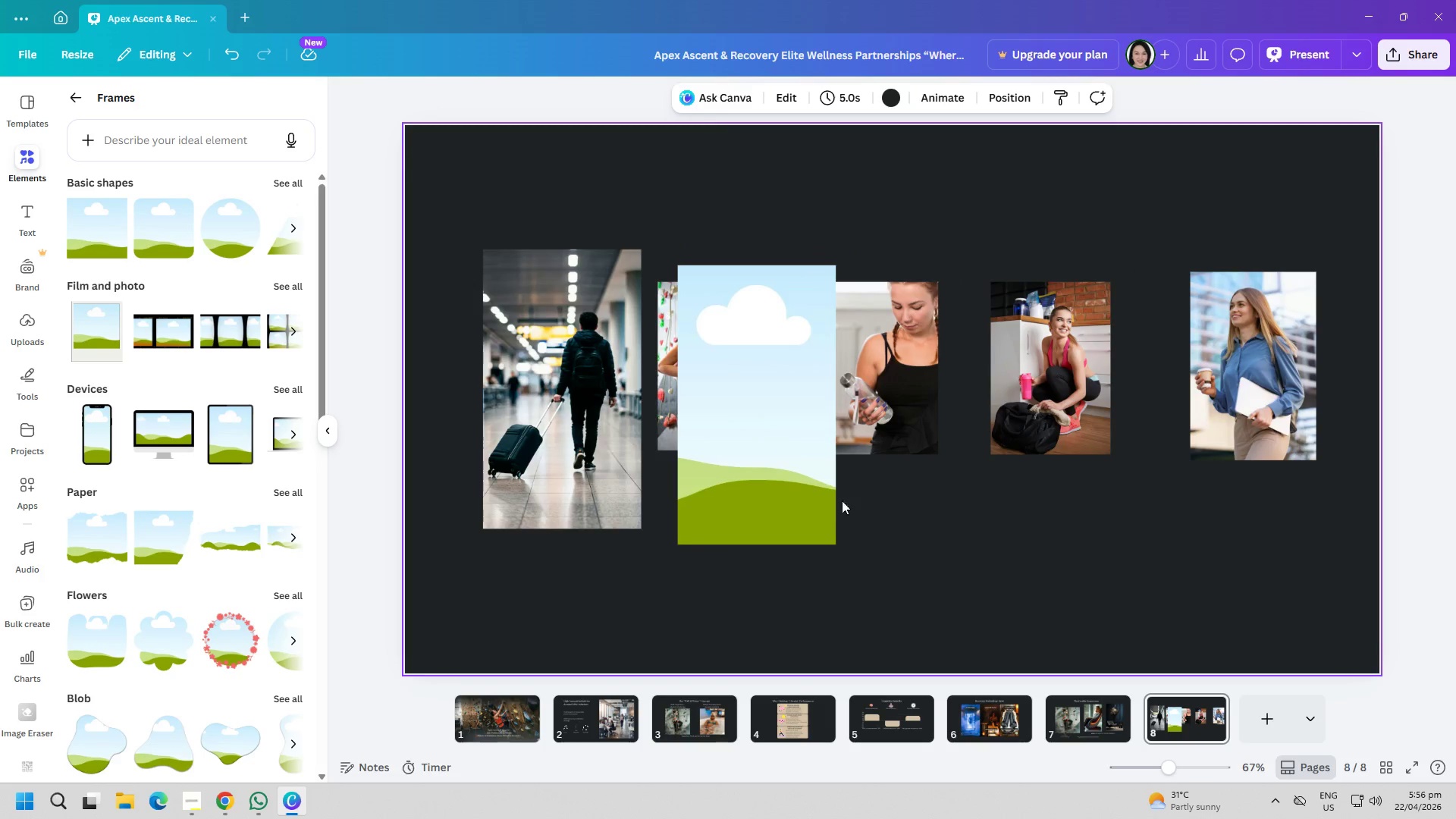 
triple_click([755, 469])
 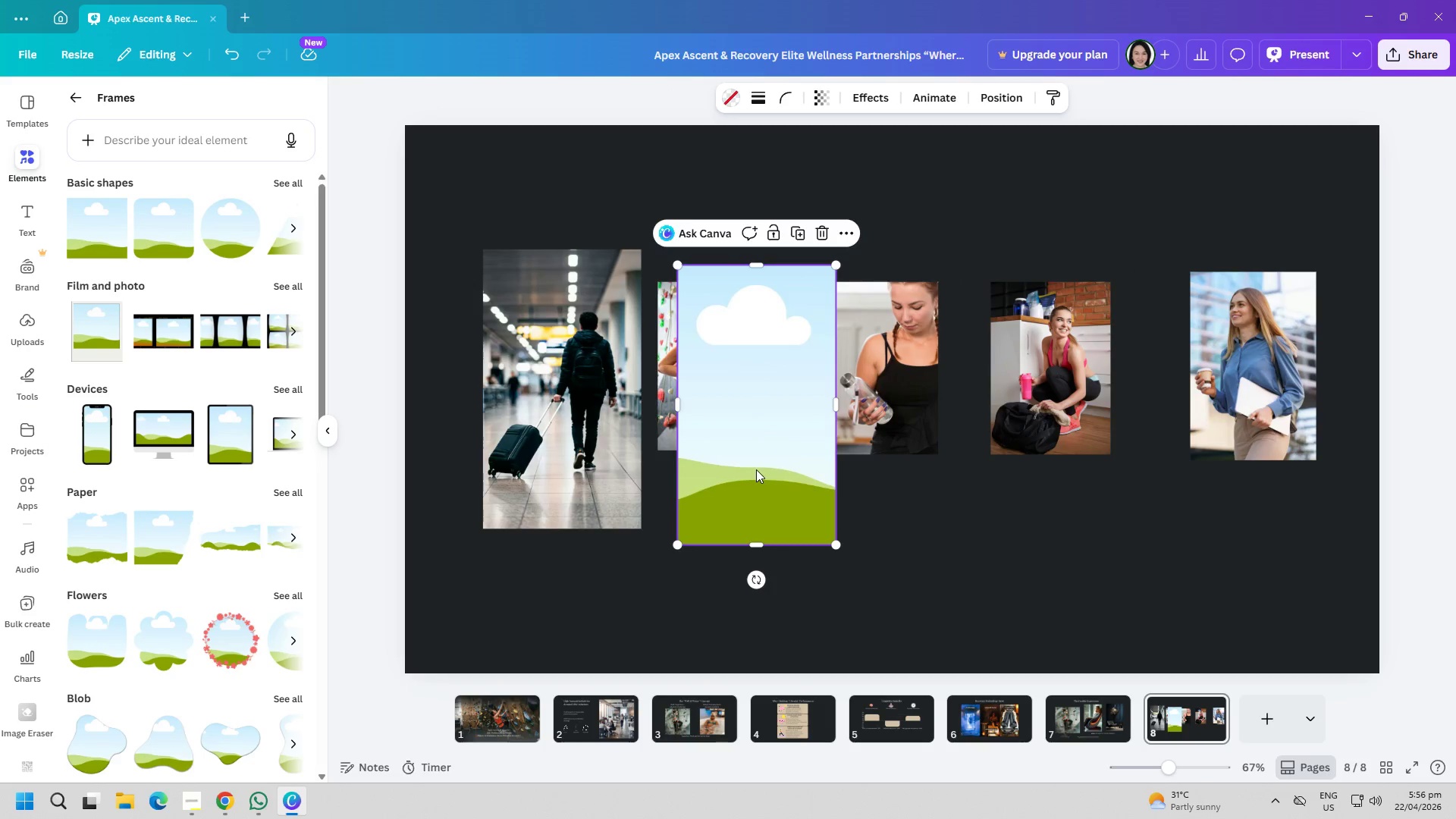 
triple_click([932, 496])
 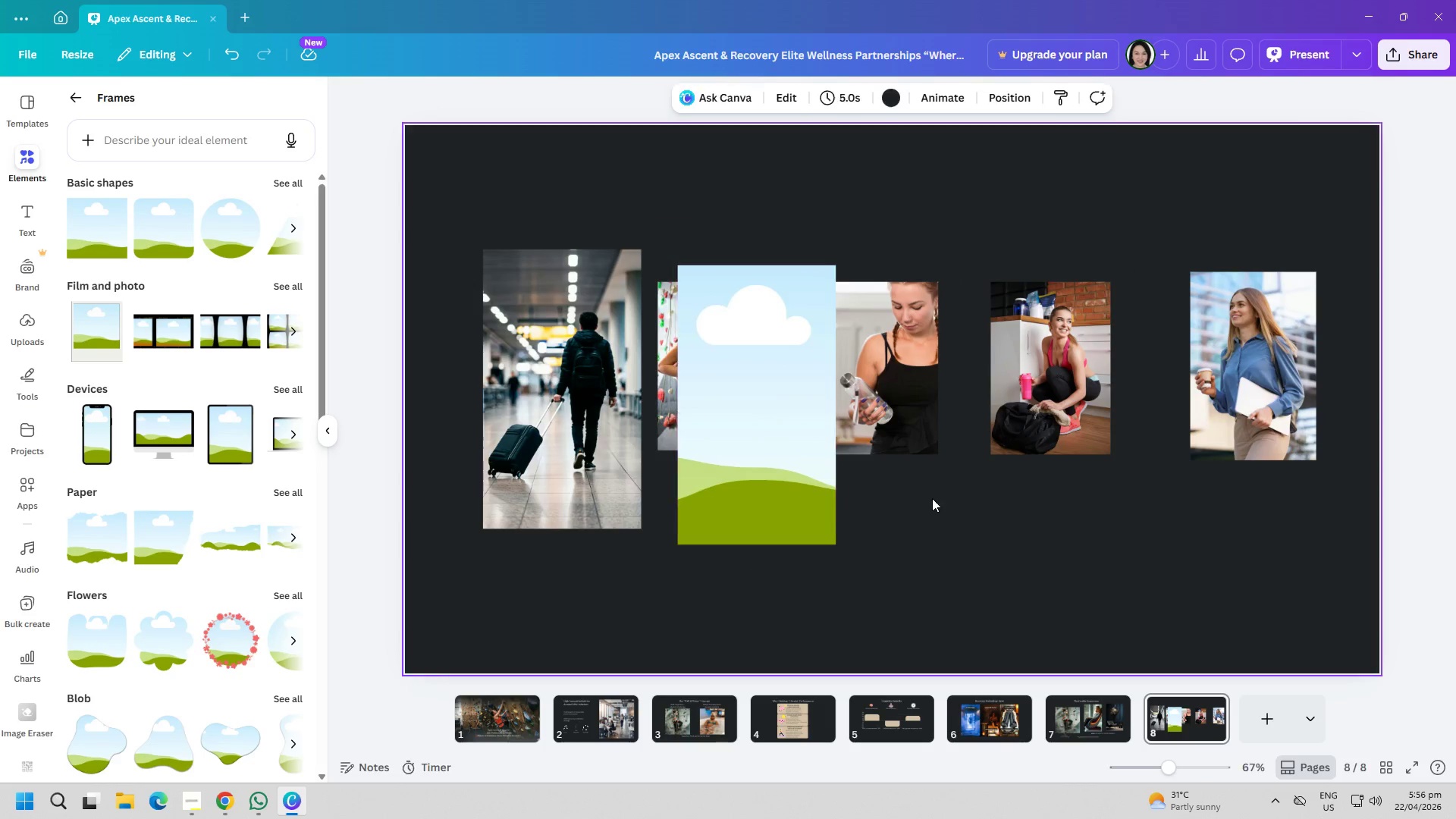 
key(Control+ControlLeft)
 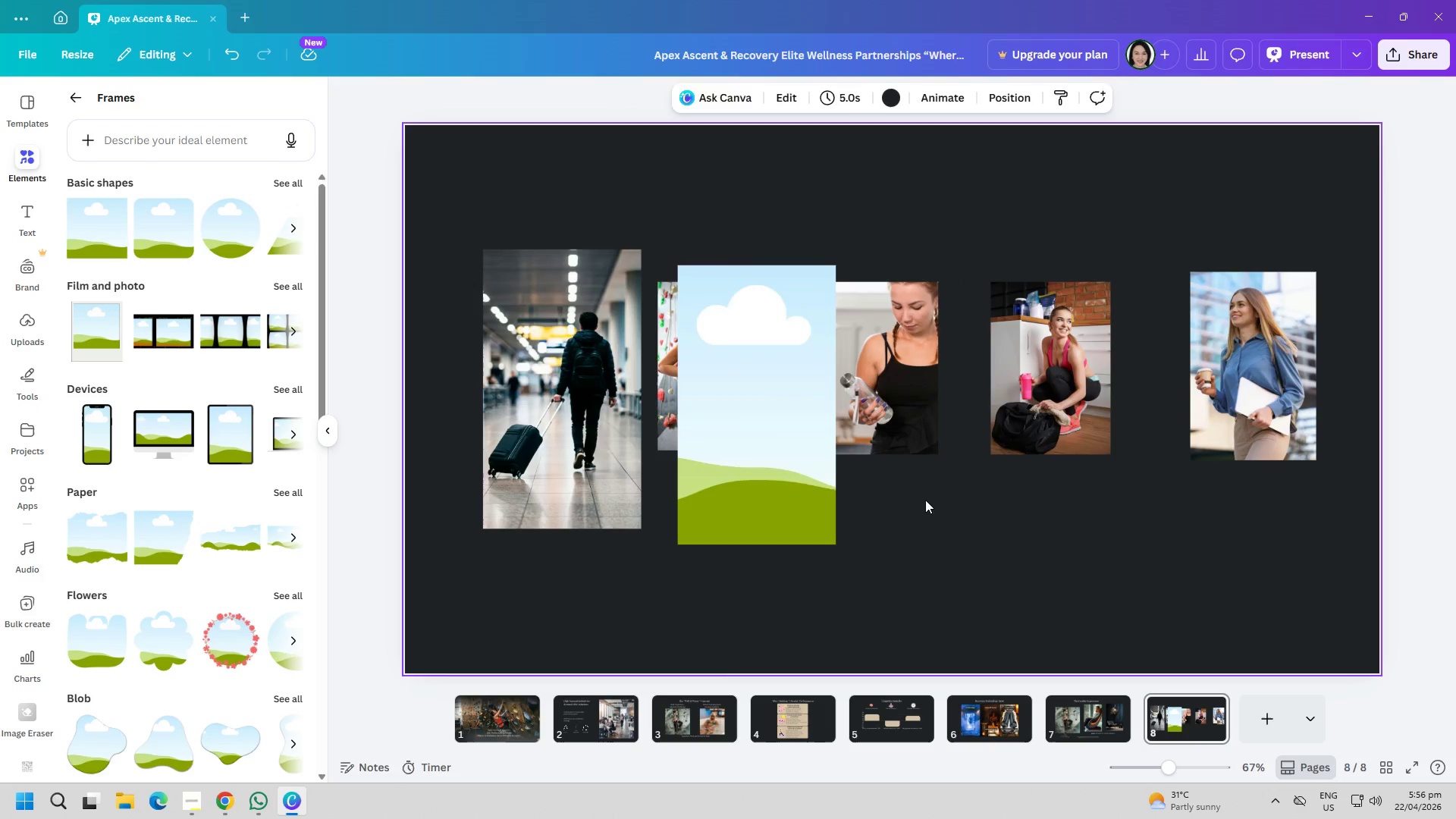 
key(Control+V)
 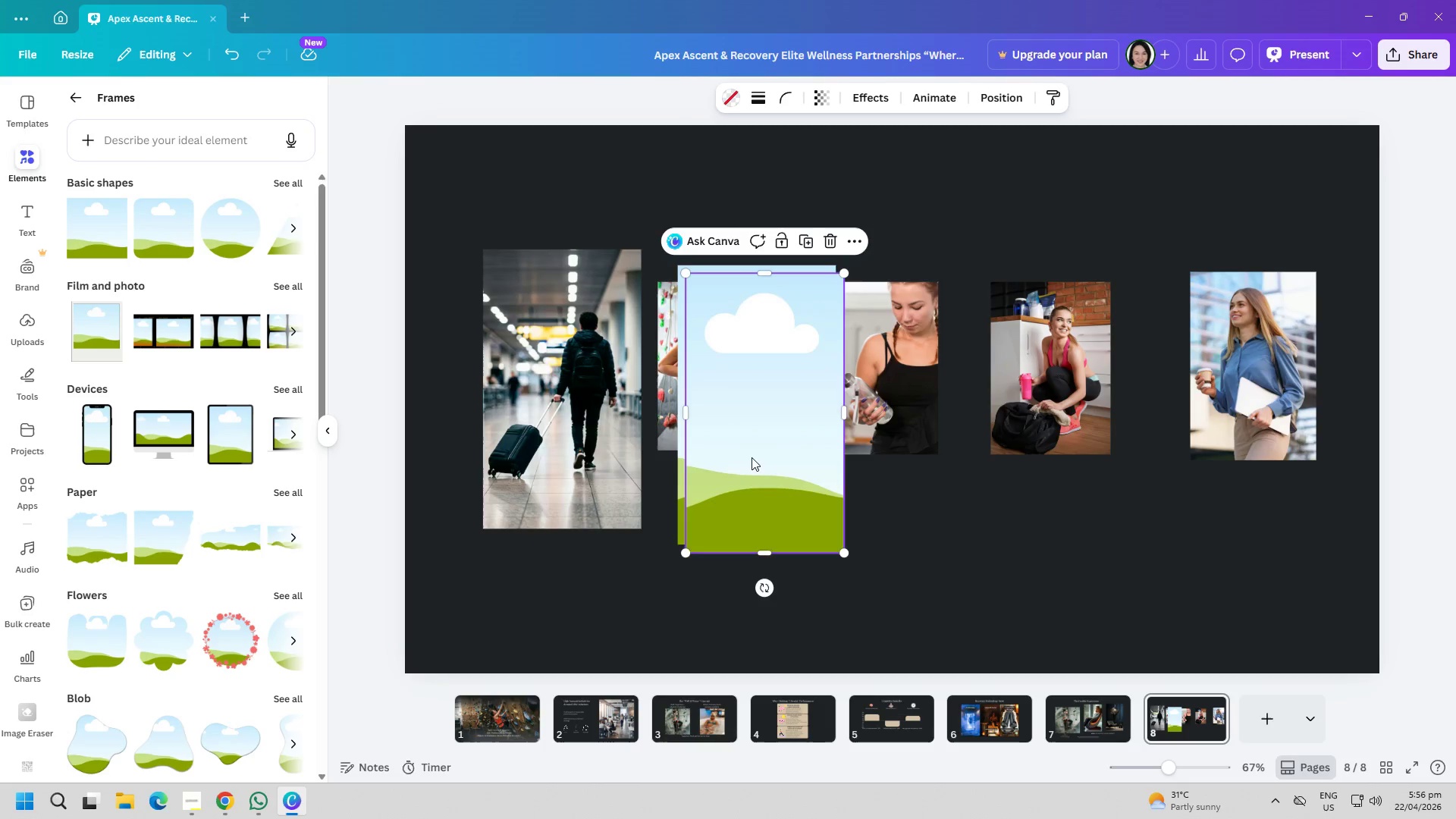 
left_click_drag(start_coordinate=[739, 450], to_coordinate=[924, 450])
 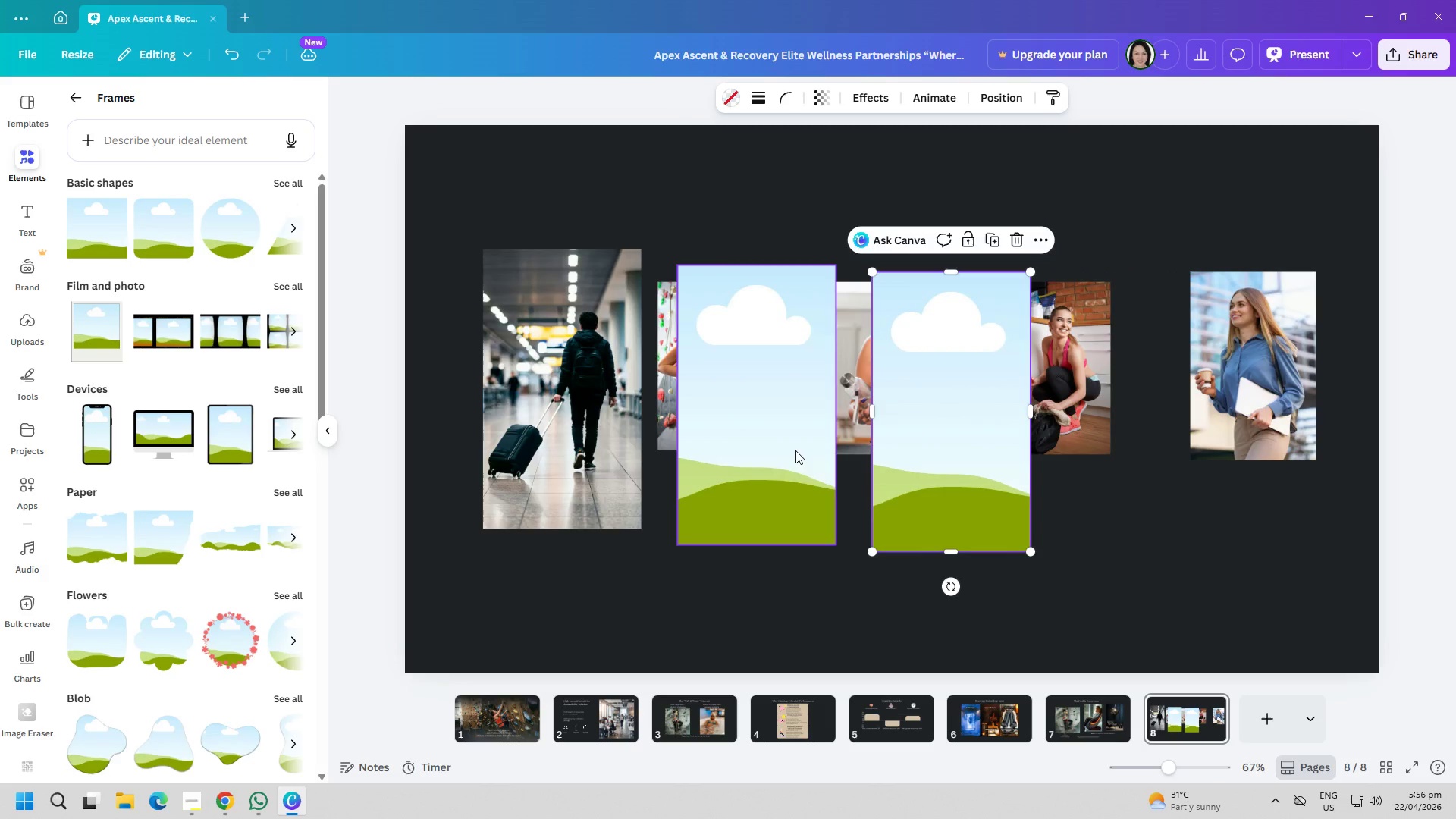 
key(Control+ControlLeft)
 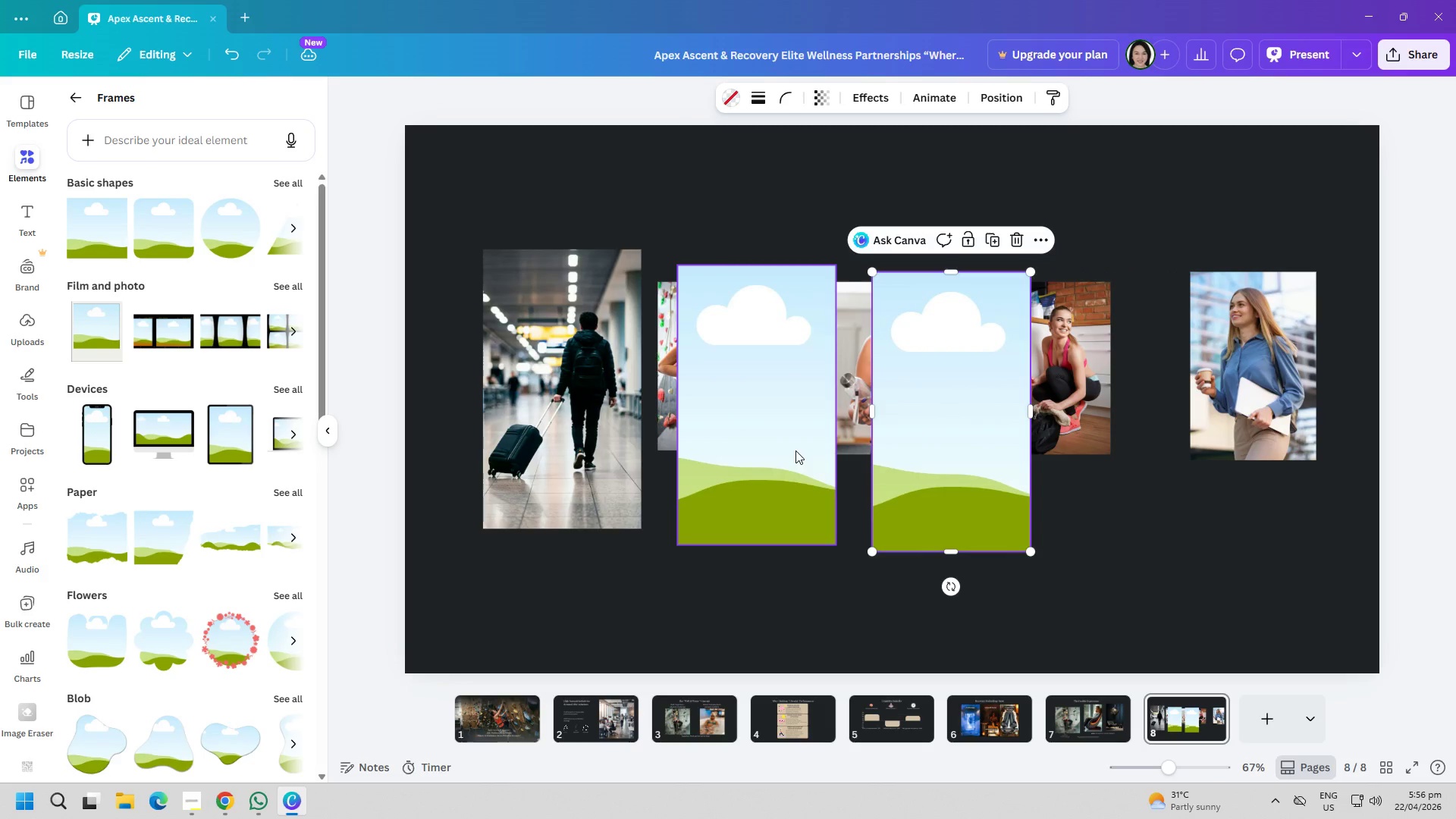 
key(Control+V)
 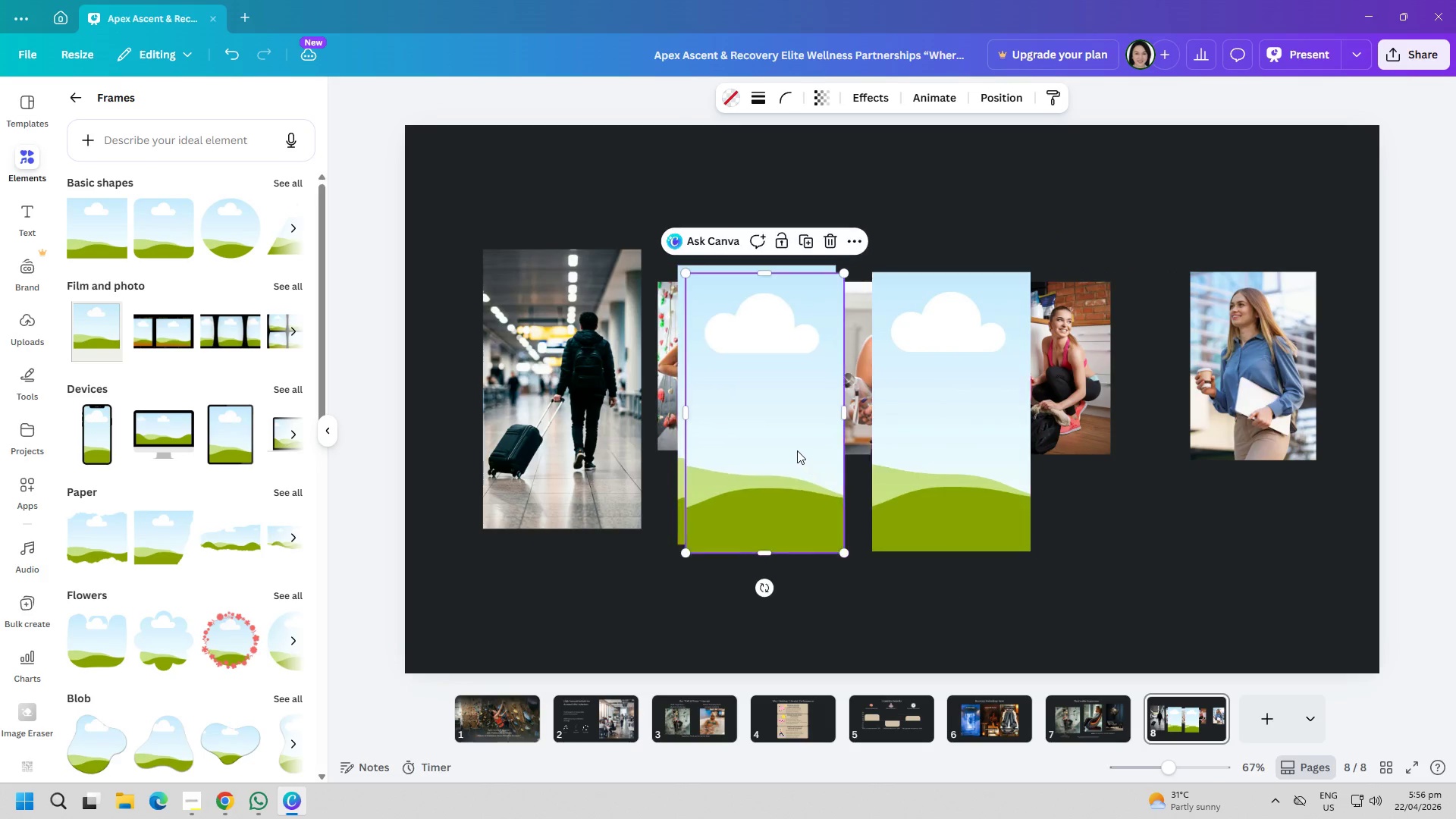 
left_click_drag(start_coordinate=[800, 450], to_coordinate=[1169, 453])
 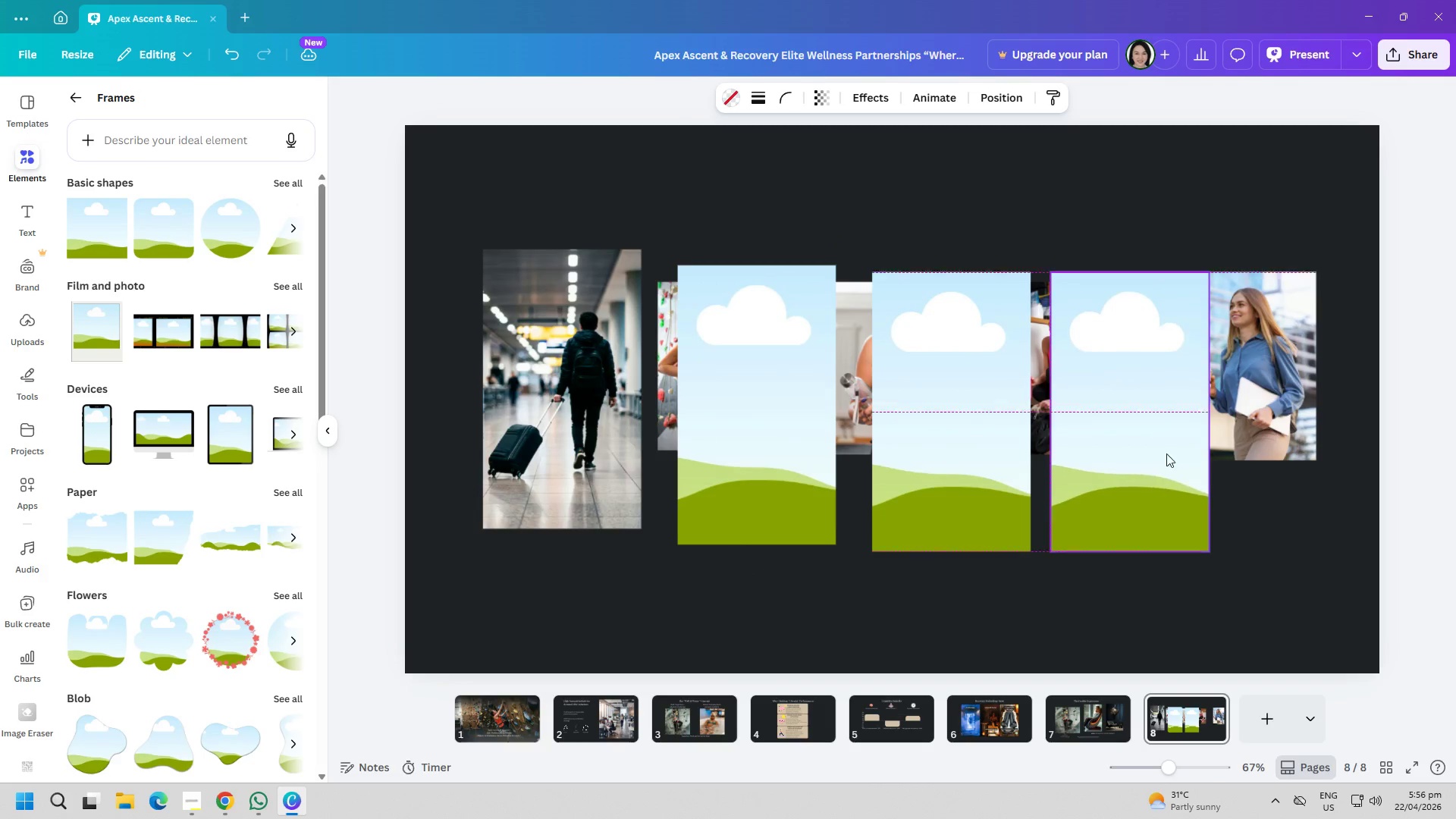 
key(Control+ControlLeft)
 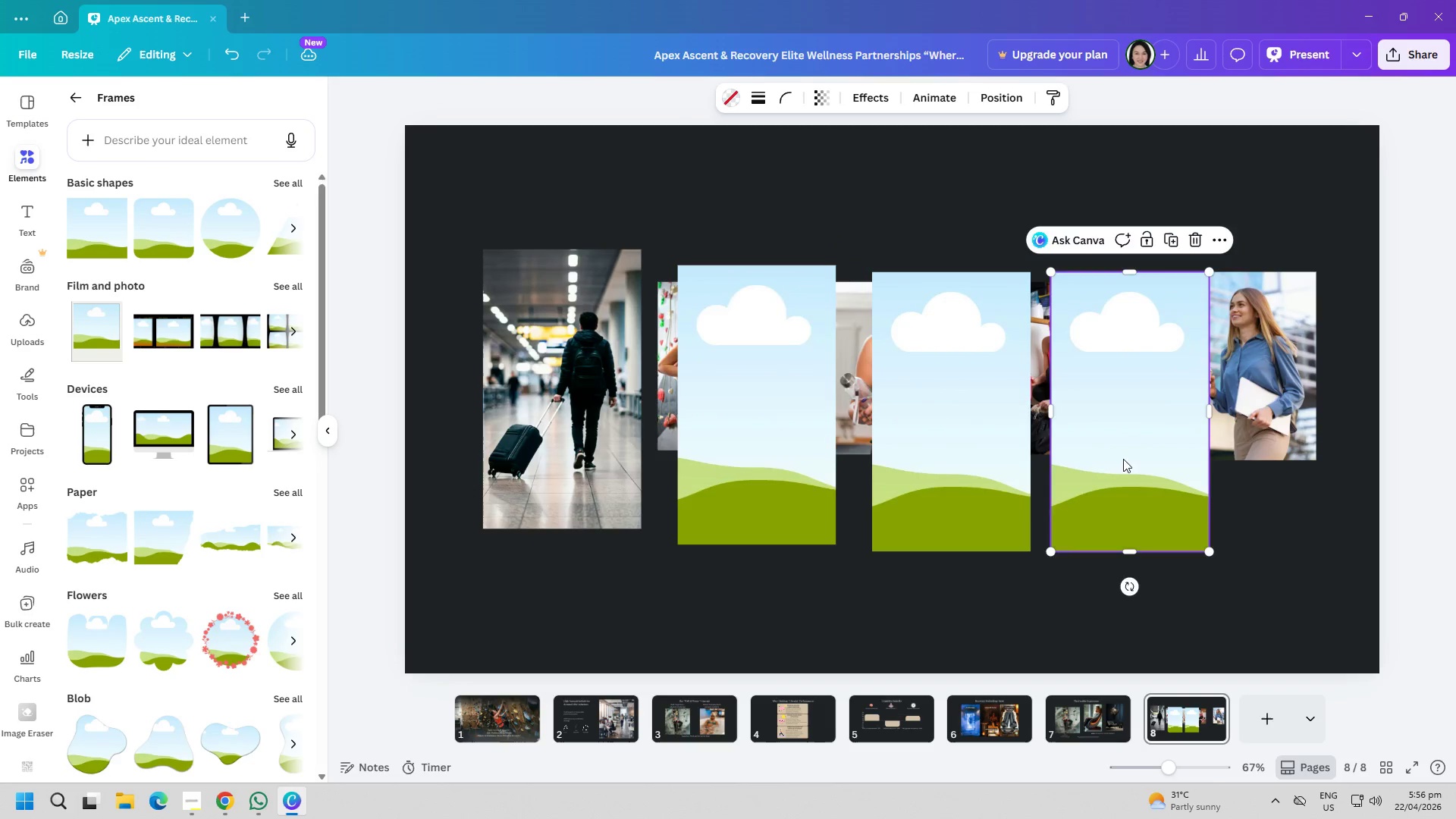 
key(Control+V)
 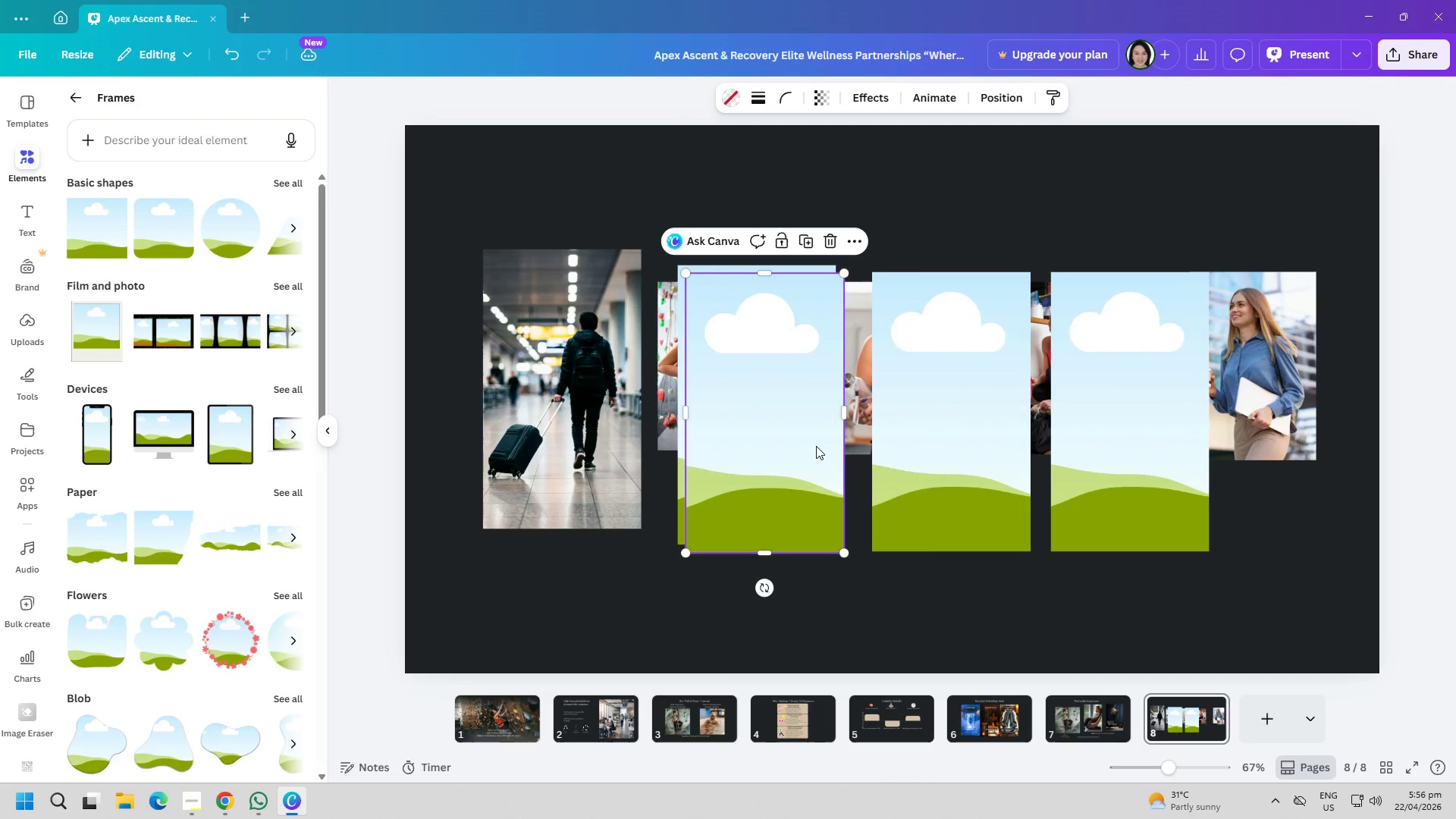 
left_click_drag(start_coordinate=[801, 442], to_coordinate=[1310, 441])
 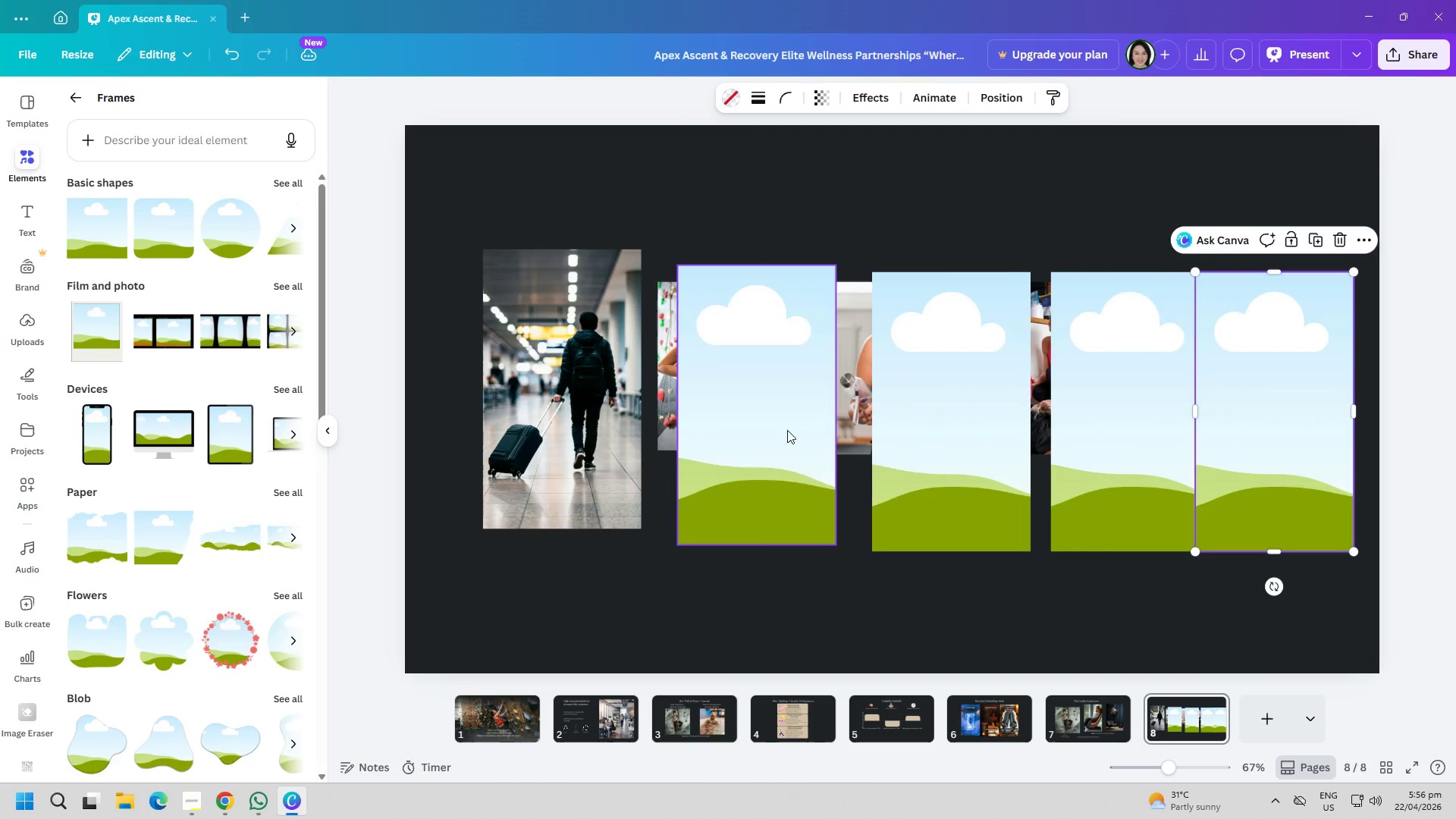 
left_click_drag(start_coordinate=[775, 430], to_coordinate=[876, 388])
 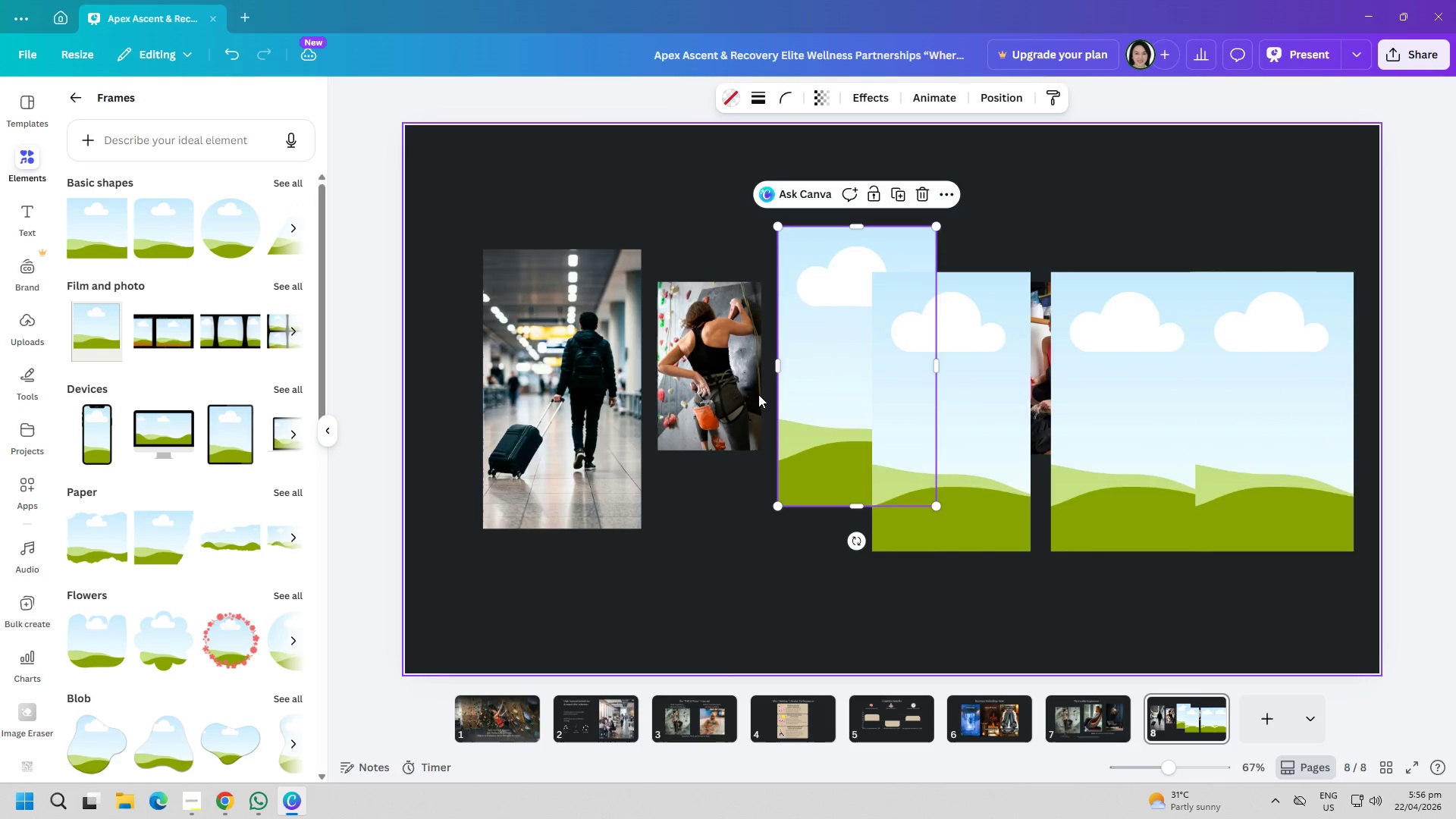 
left_click_drag(start_coordinate=[734, 389], to_coordinate=[843, 392])
 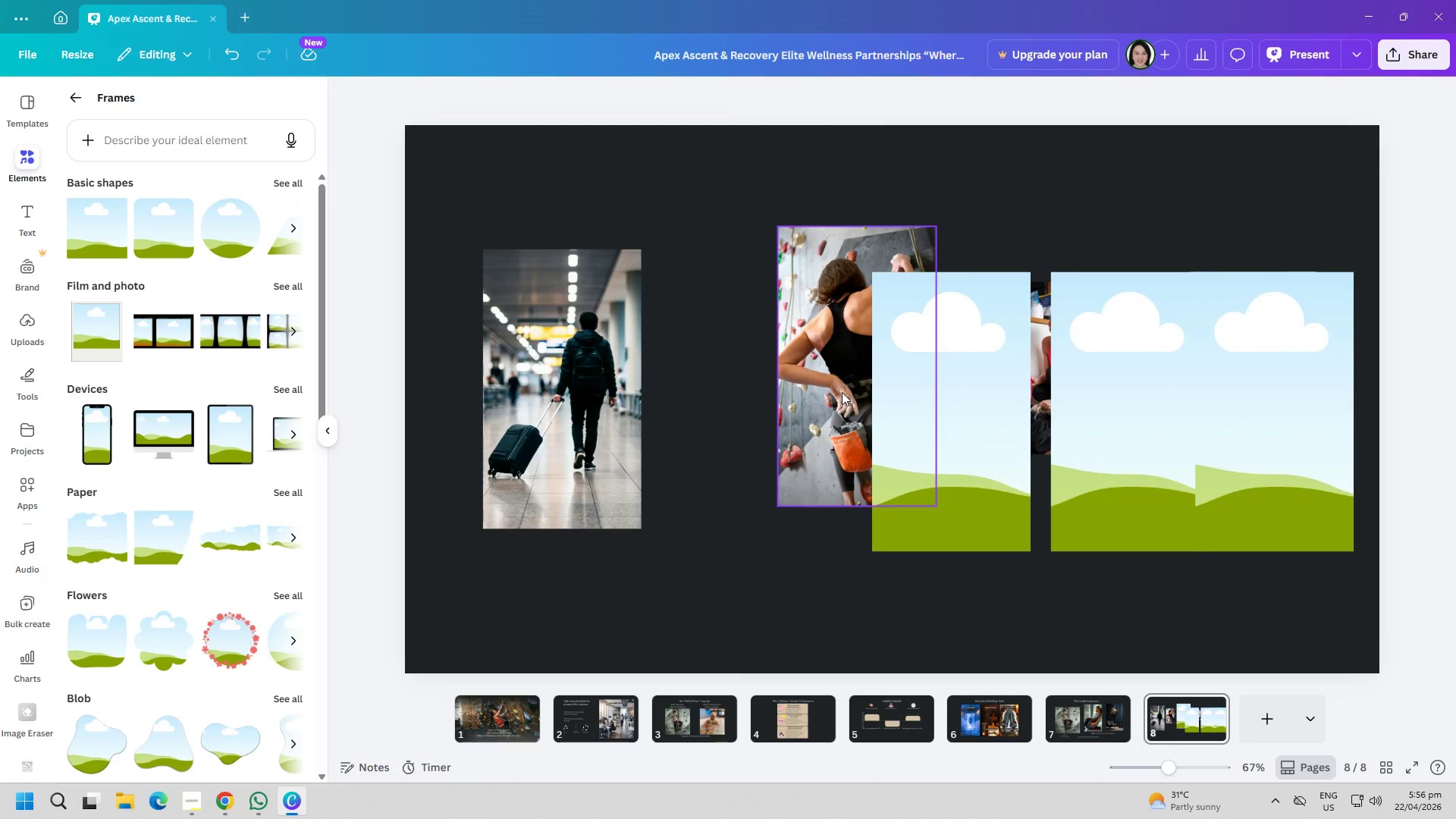 
left_click_drag(start_coordinate=[825, 396], to_coordinate=[700, 413])
 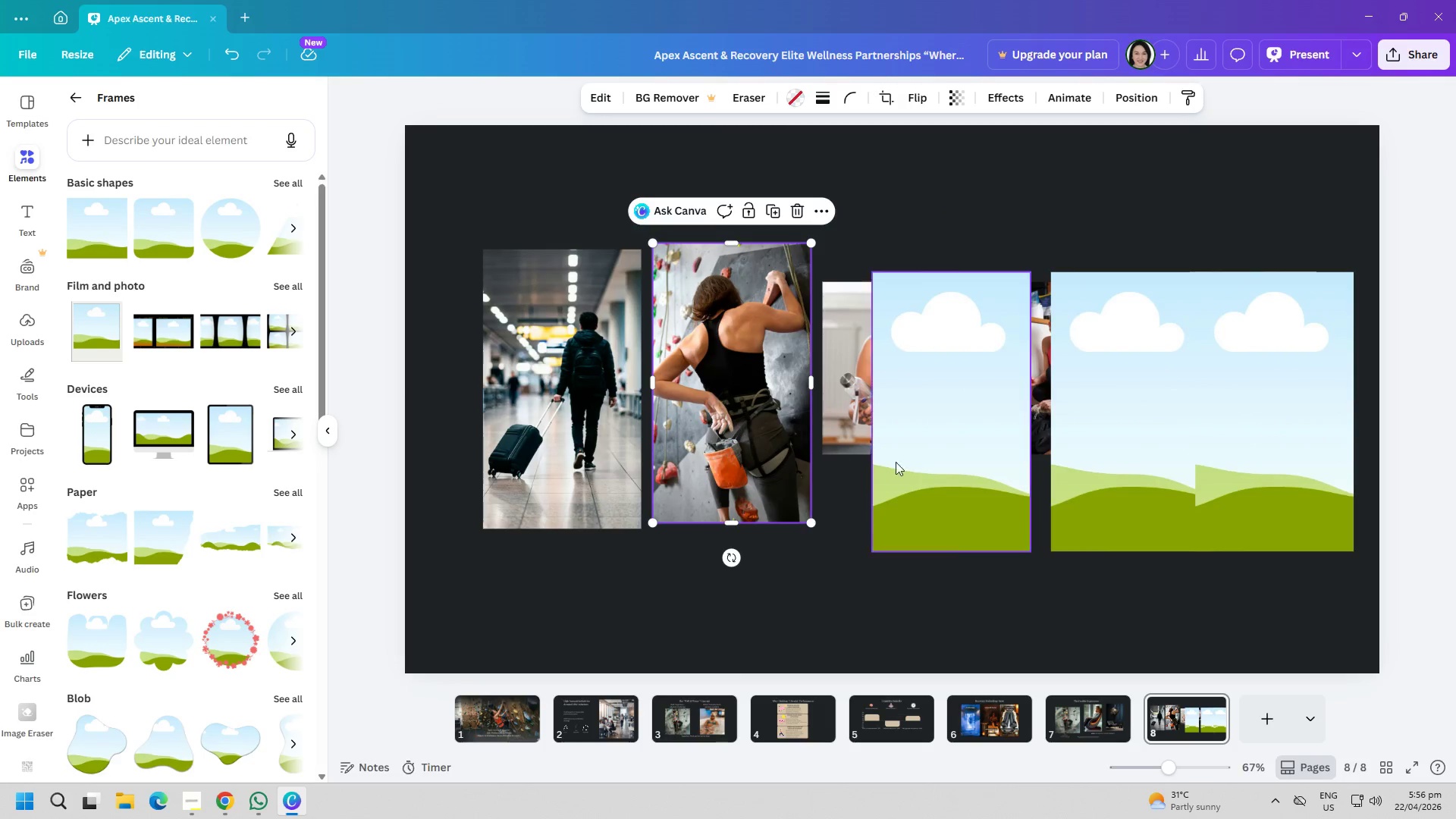 
left_click_drag(start_coordinate=[915, 464], to_coordinate=[681, 437])
 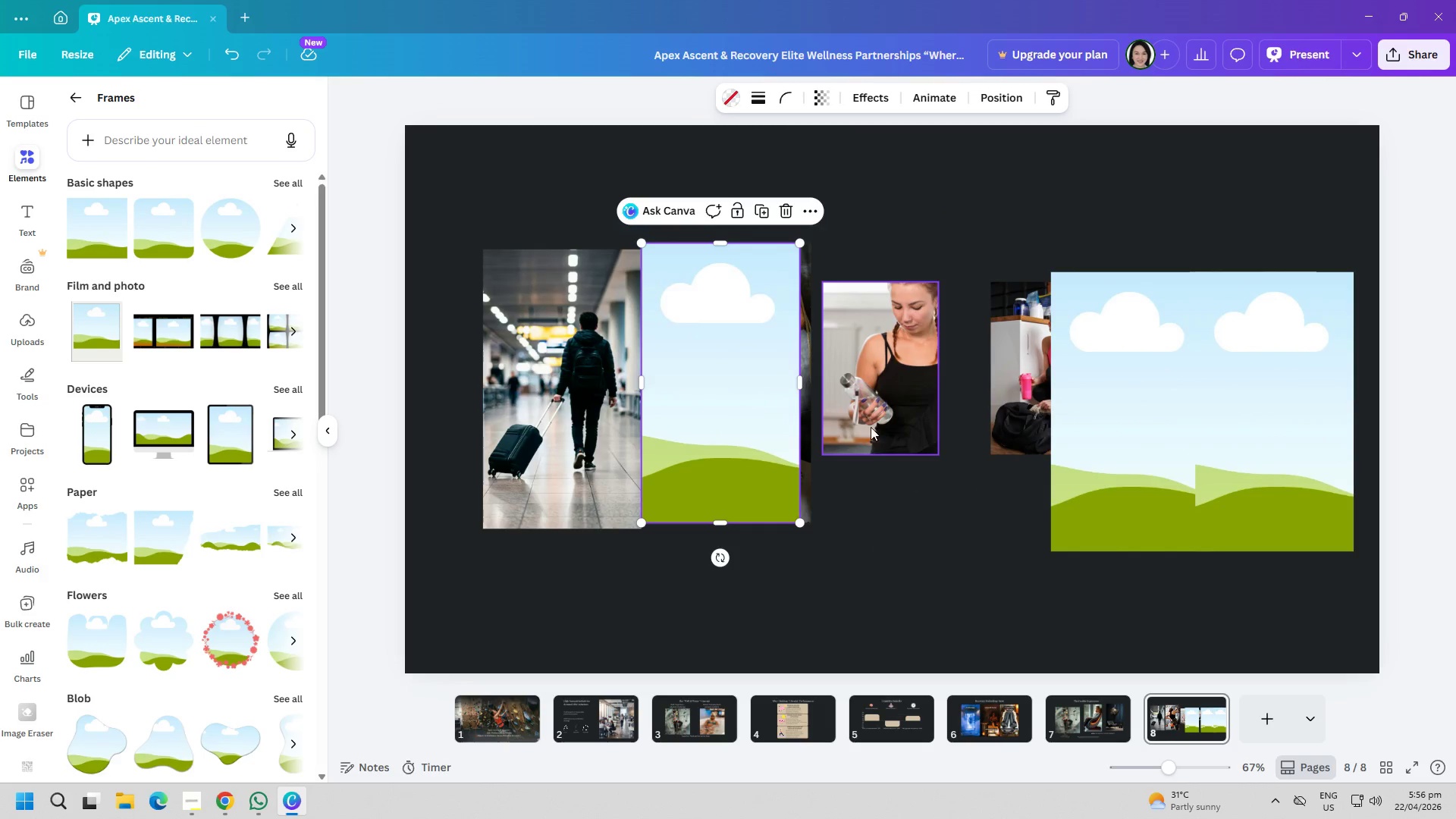 
left_click_drag(start_coordinate=[884, 420], to_coordinate=[734, 405])
 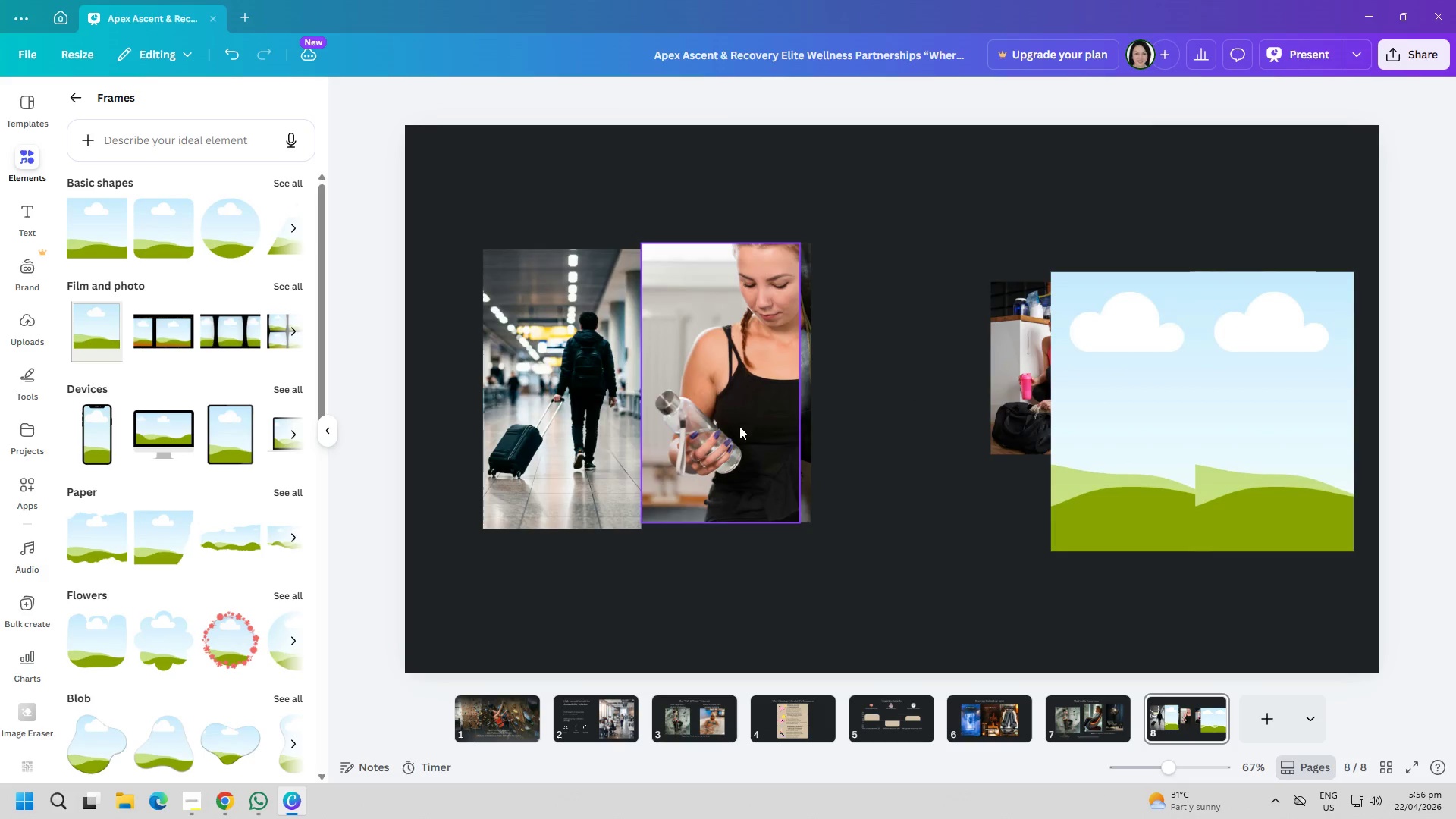 
left_click_drag(start_coordinate=[736, 428], to_coordinate=[914, 430])
 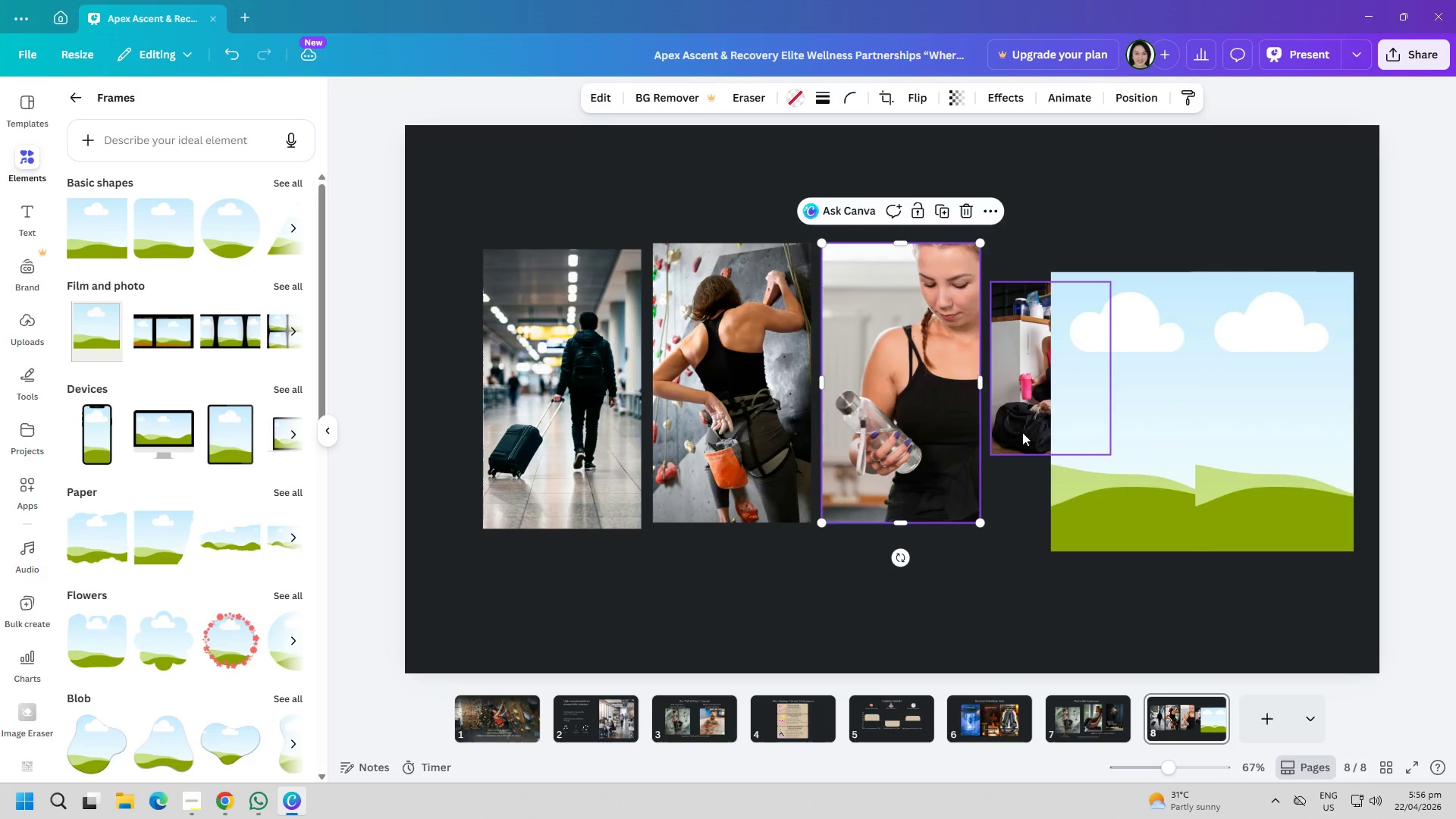 
left_click_drag(start_coordinate=[1022, 423], to_coordinate=[1087, 438])
 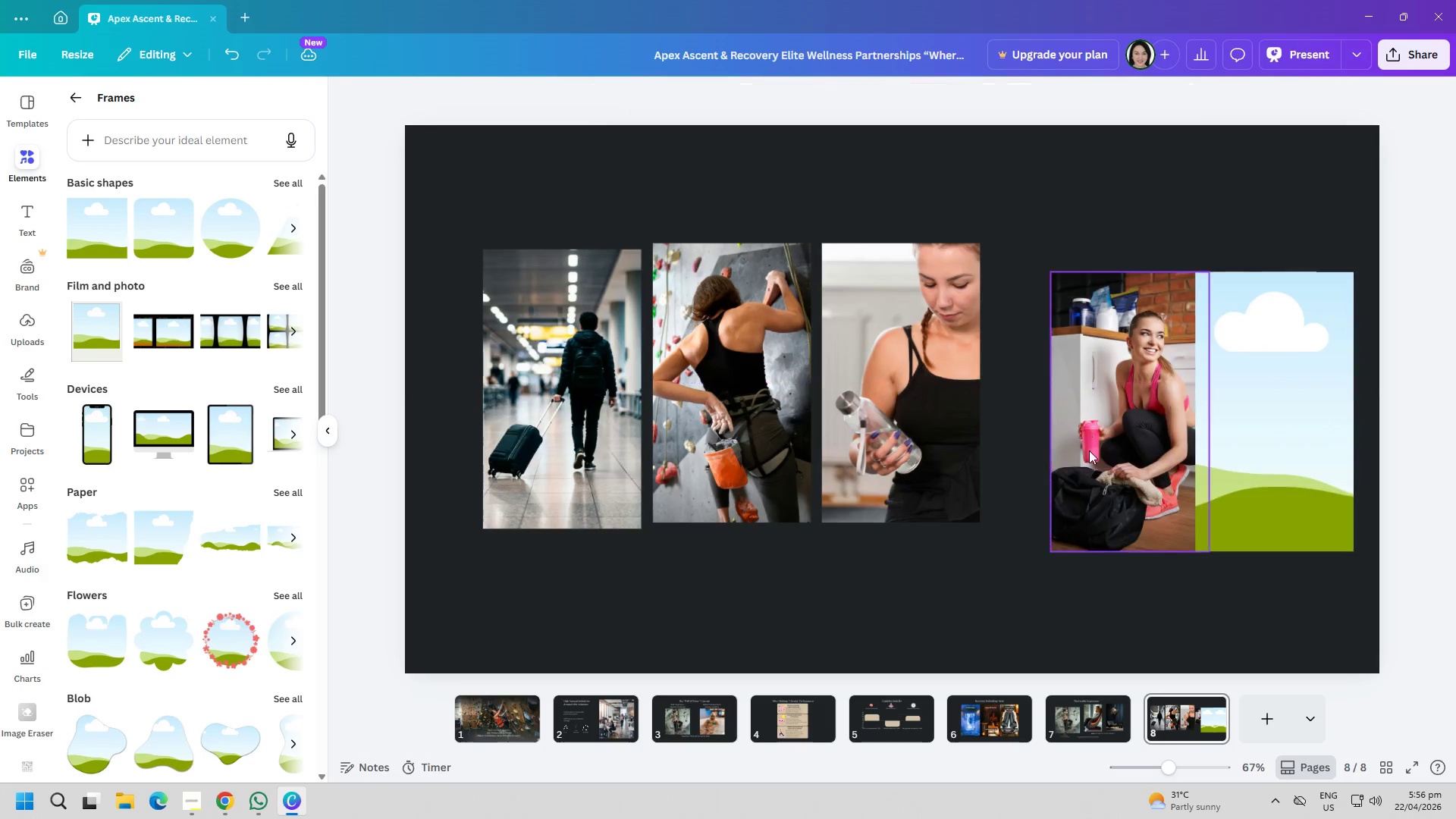 
left_click_drag(start_coordinate=[1092, 453], to_coordinate=[1026, 432])
 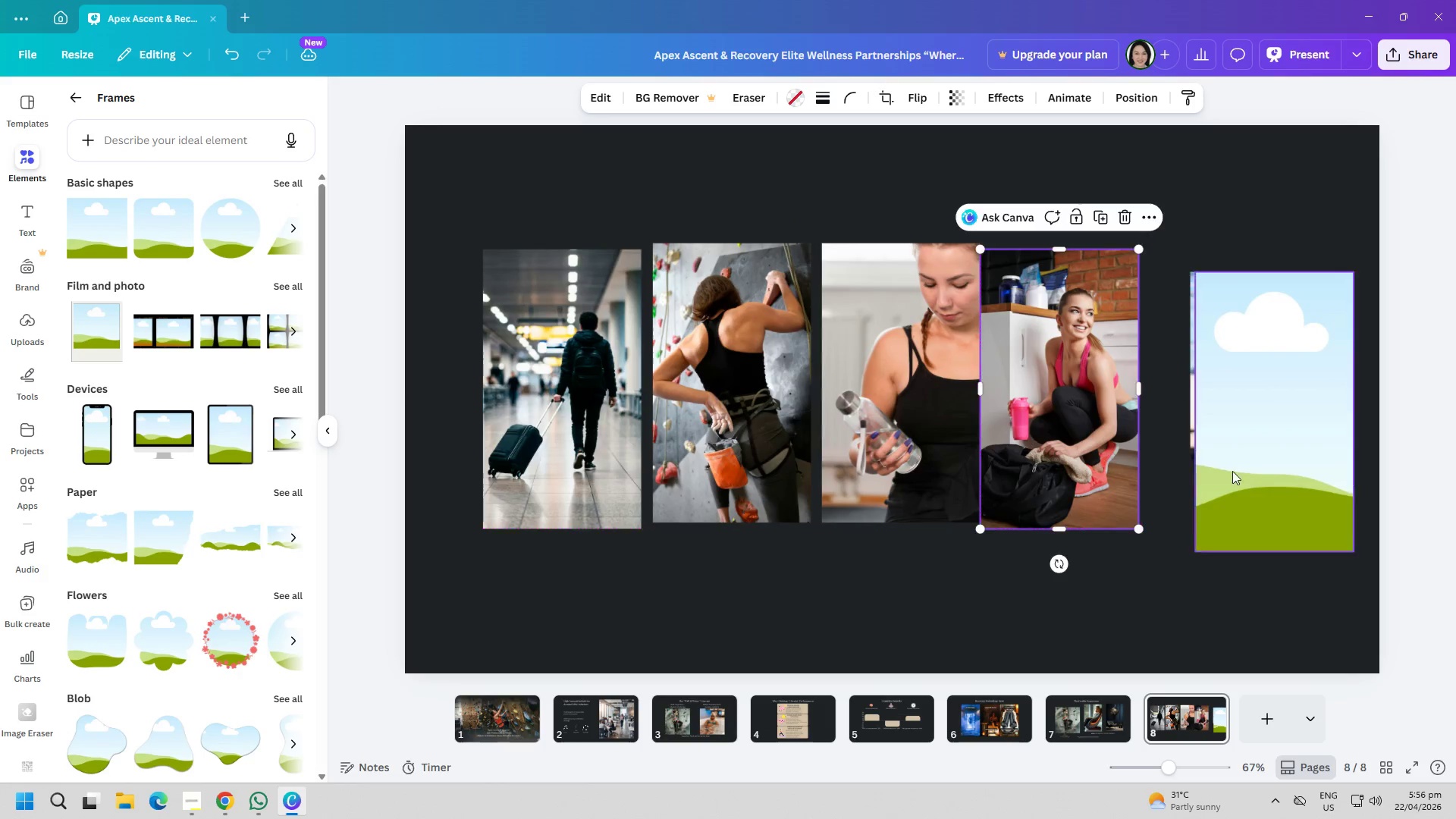 
left_click_drag(start_coordinate=[1254, 471], to_coordinate=[1016, 449])
 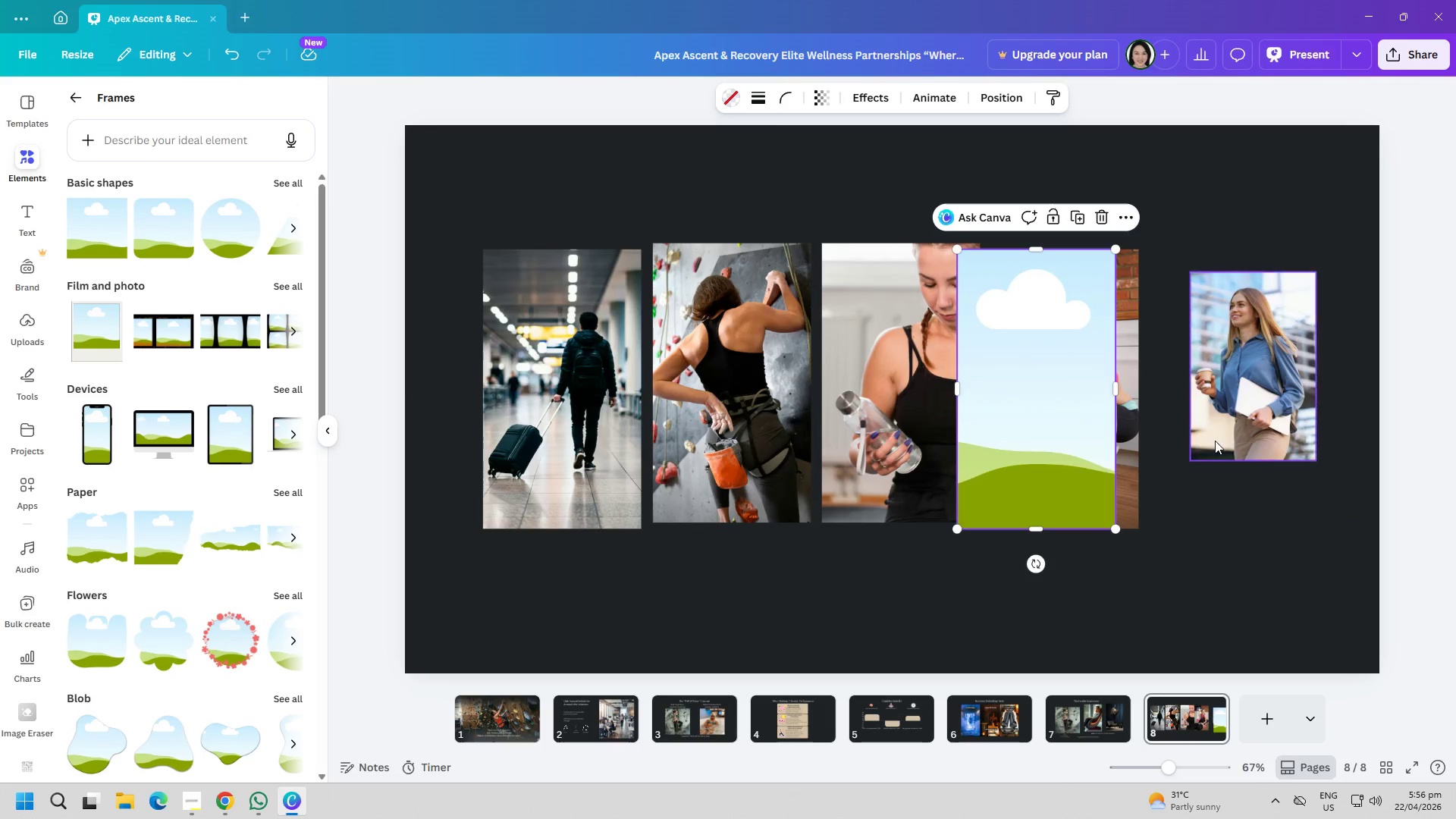 
left_click_drag(start_coordinate=[1237, 432], to_coordinate=[1046, 412])
 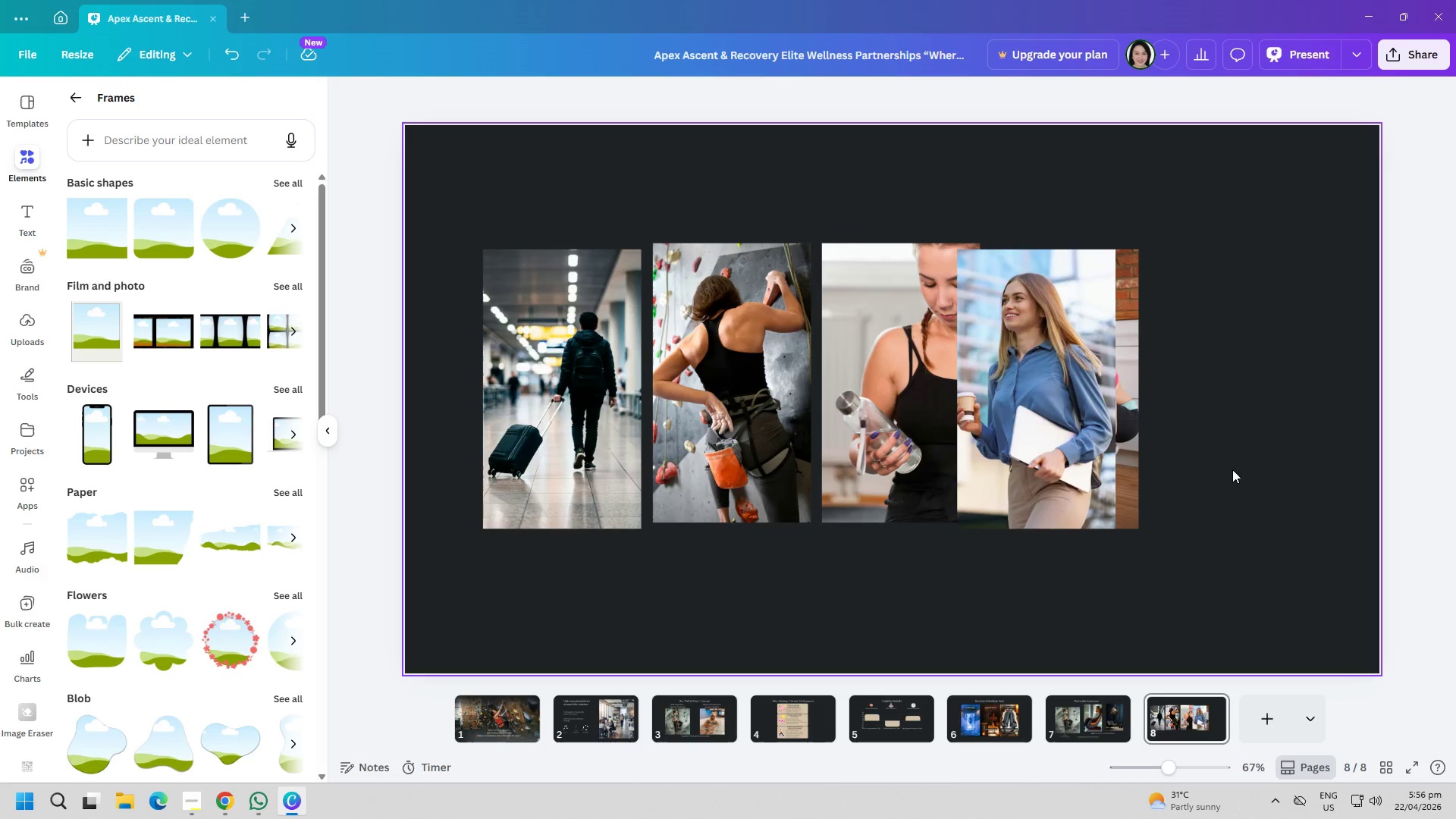 
left_click_drag(start_coordinate=[1043, 406], to_coordinate=[1250, 406])
 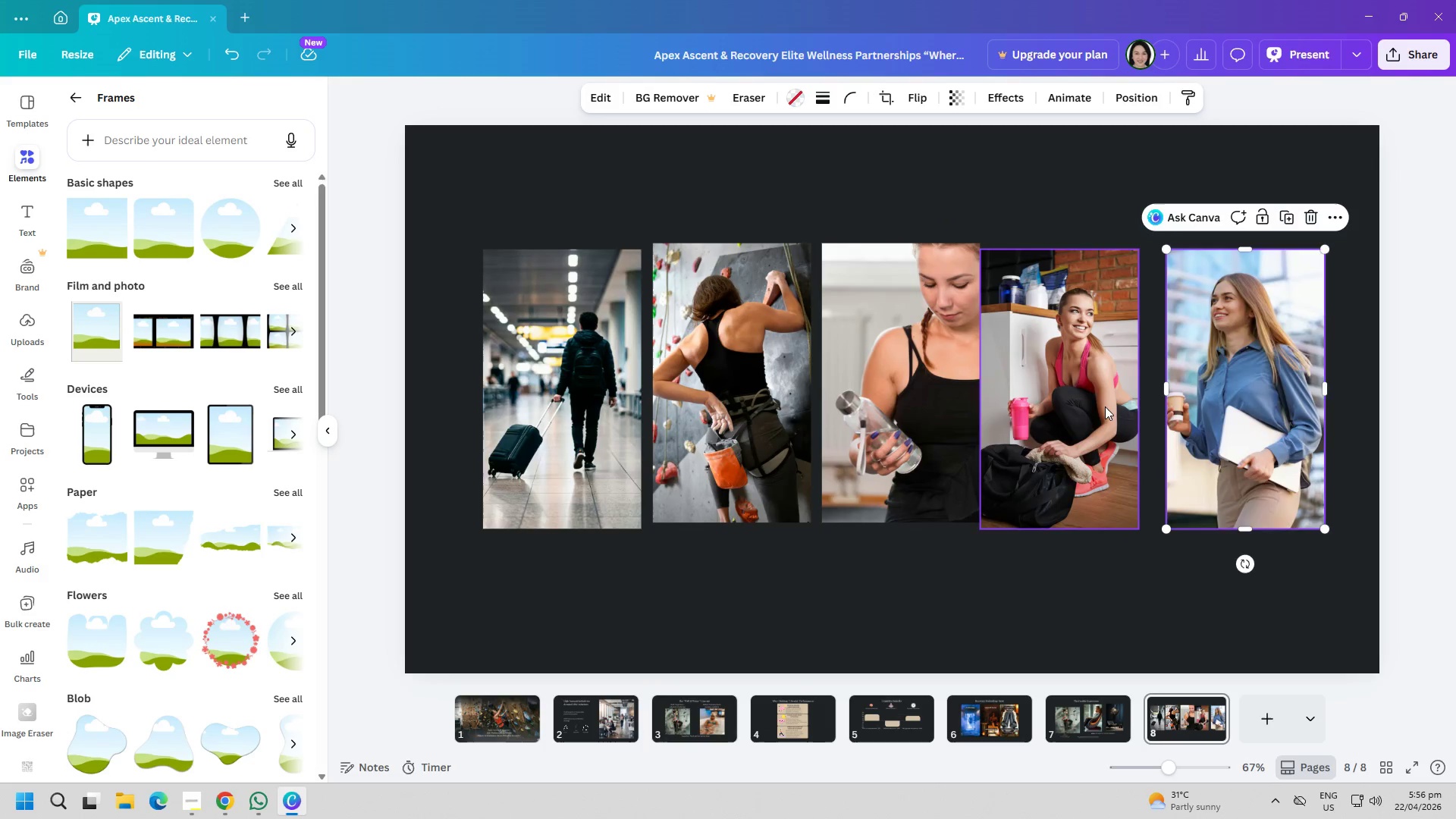 
left_click_drag(start_coordinate=[1105, 406], to_coordinate=[1112, 406])
 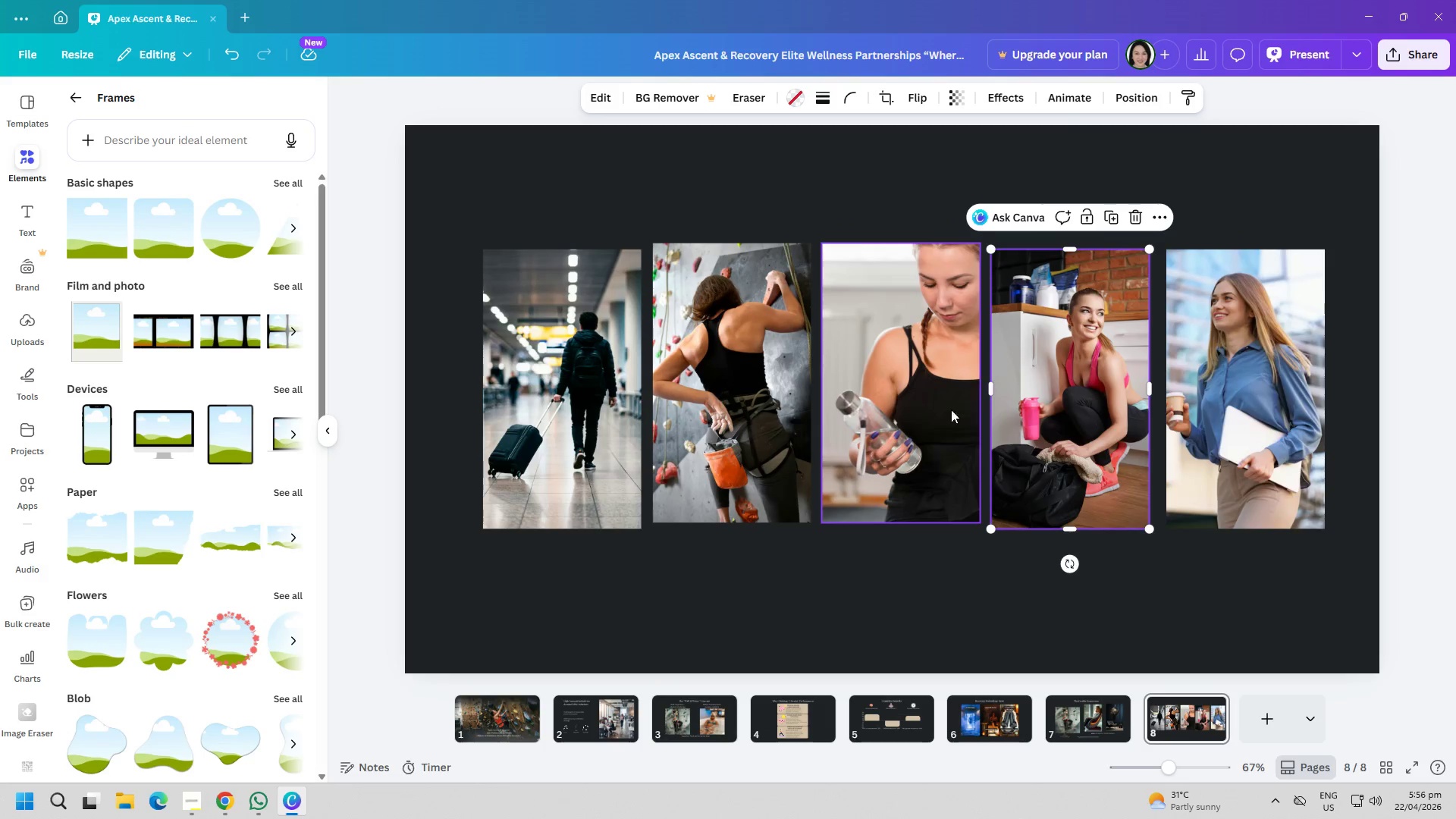 
left_click_drag(start_coordinate=[936, 406], to_coordinate=[939, 413])
 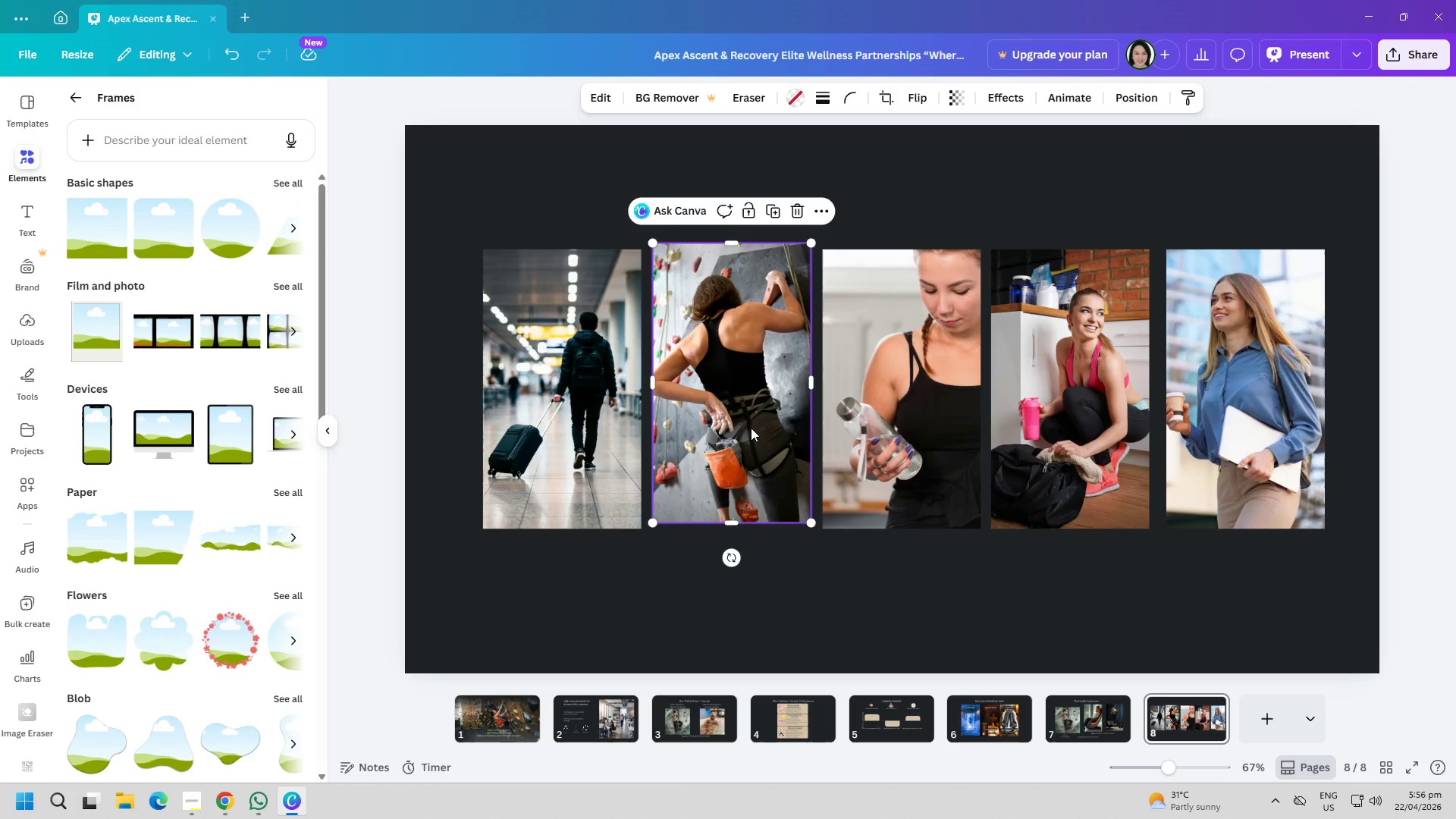 
left_click_drag(start_coordinate=[584, 430], to_coordinate=[559, 425])
 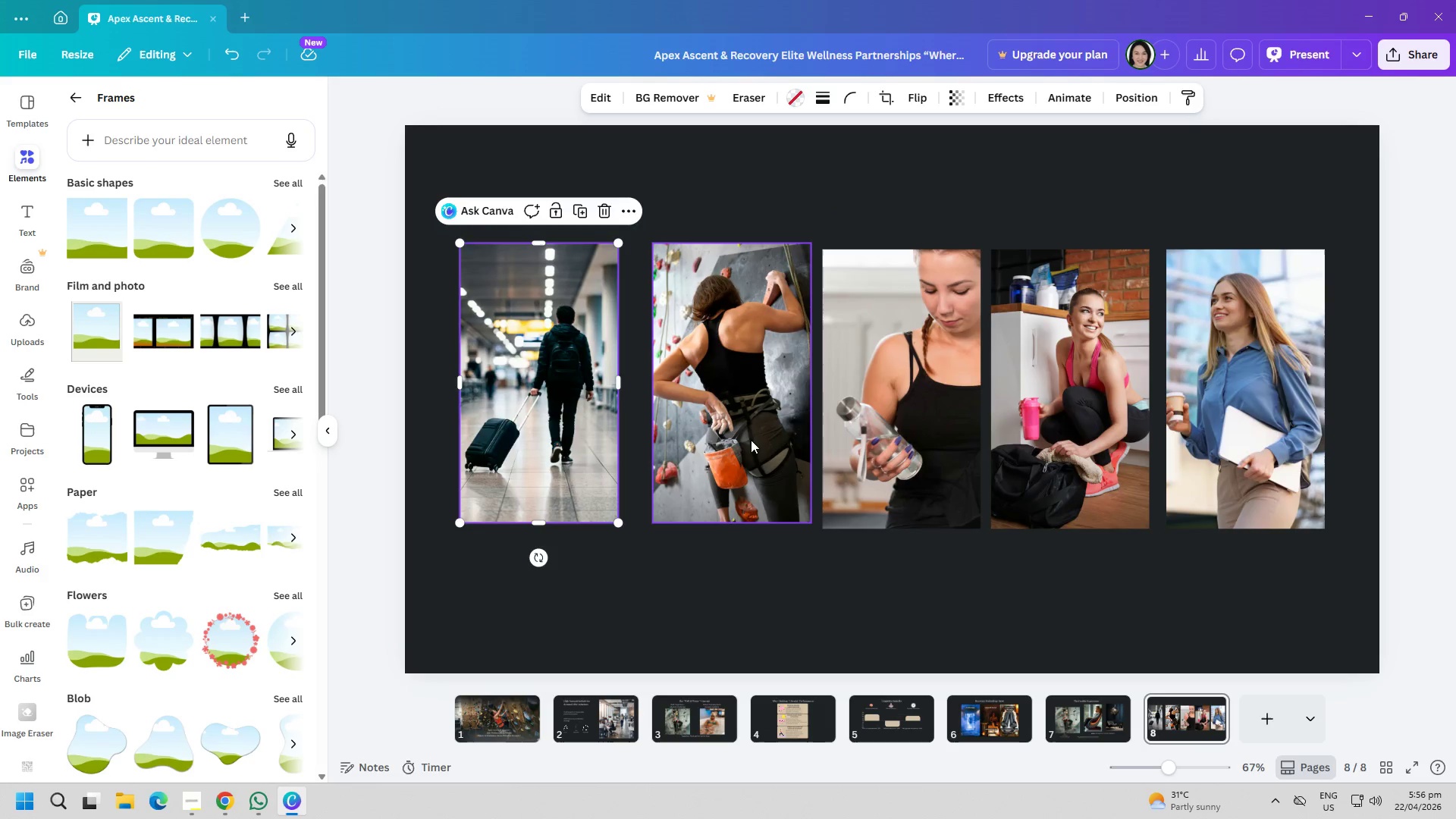 
left_click_drag(start_coordinate=[755, 441], to_coordinate=[748, 441])
 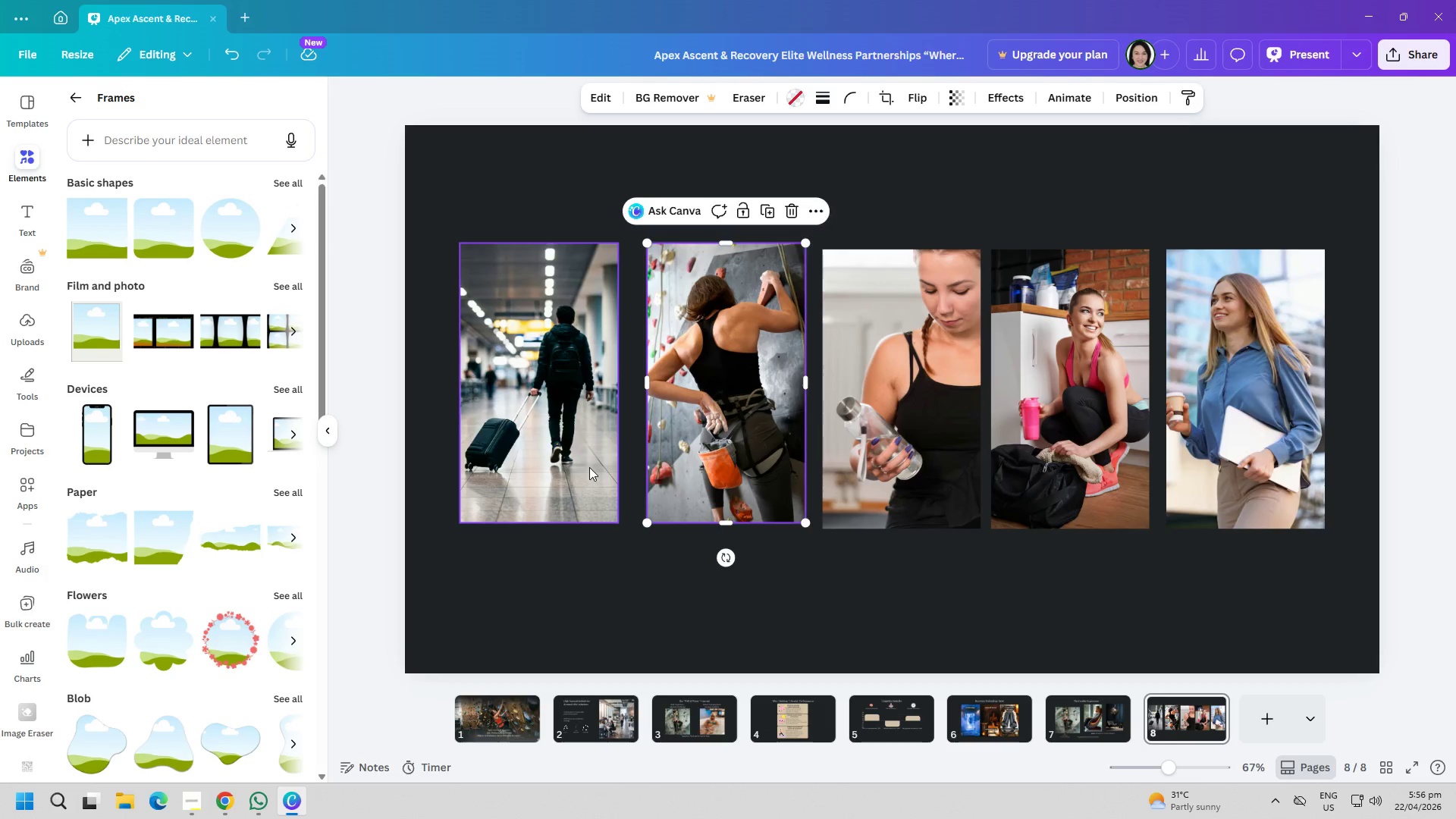 
double_click([889, 497])
 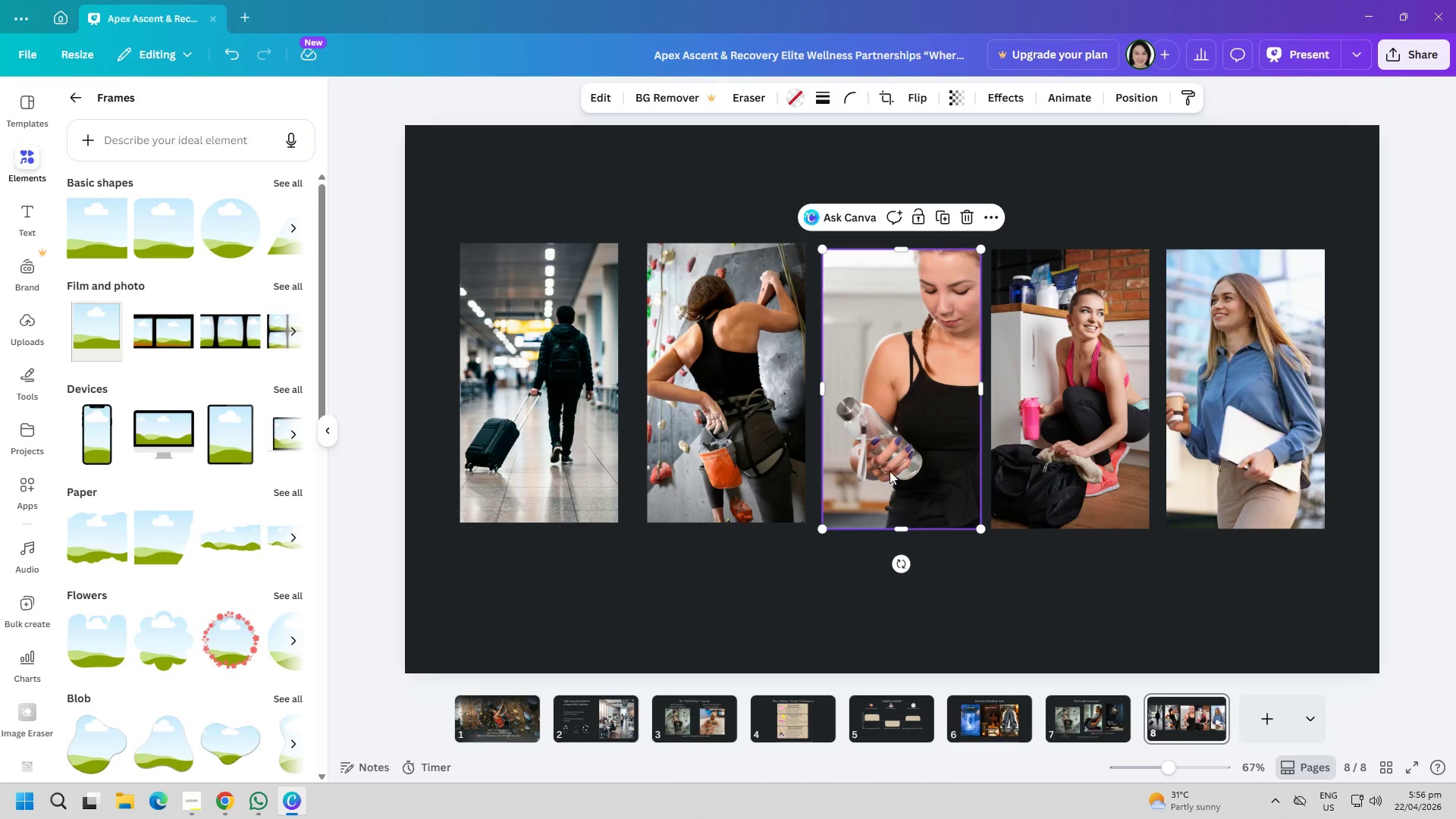 
left_click_drag(start_coordinate=[890, 471], to_coordinate=[891, 466])
 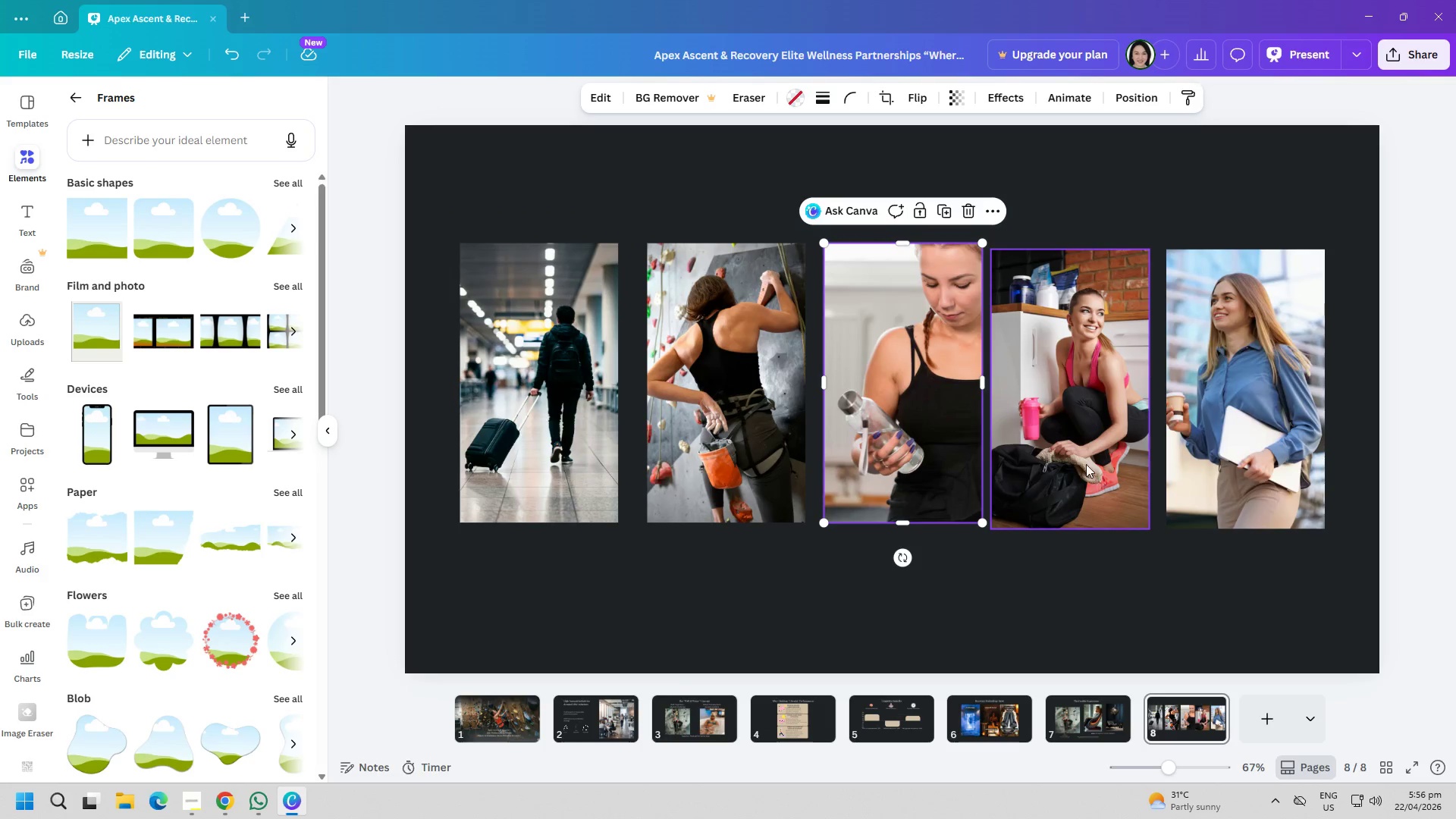 
left_click_drag(start_coordinate=[1065, 456], to_coordinate=[1070, 450])
 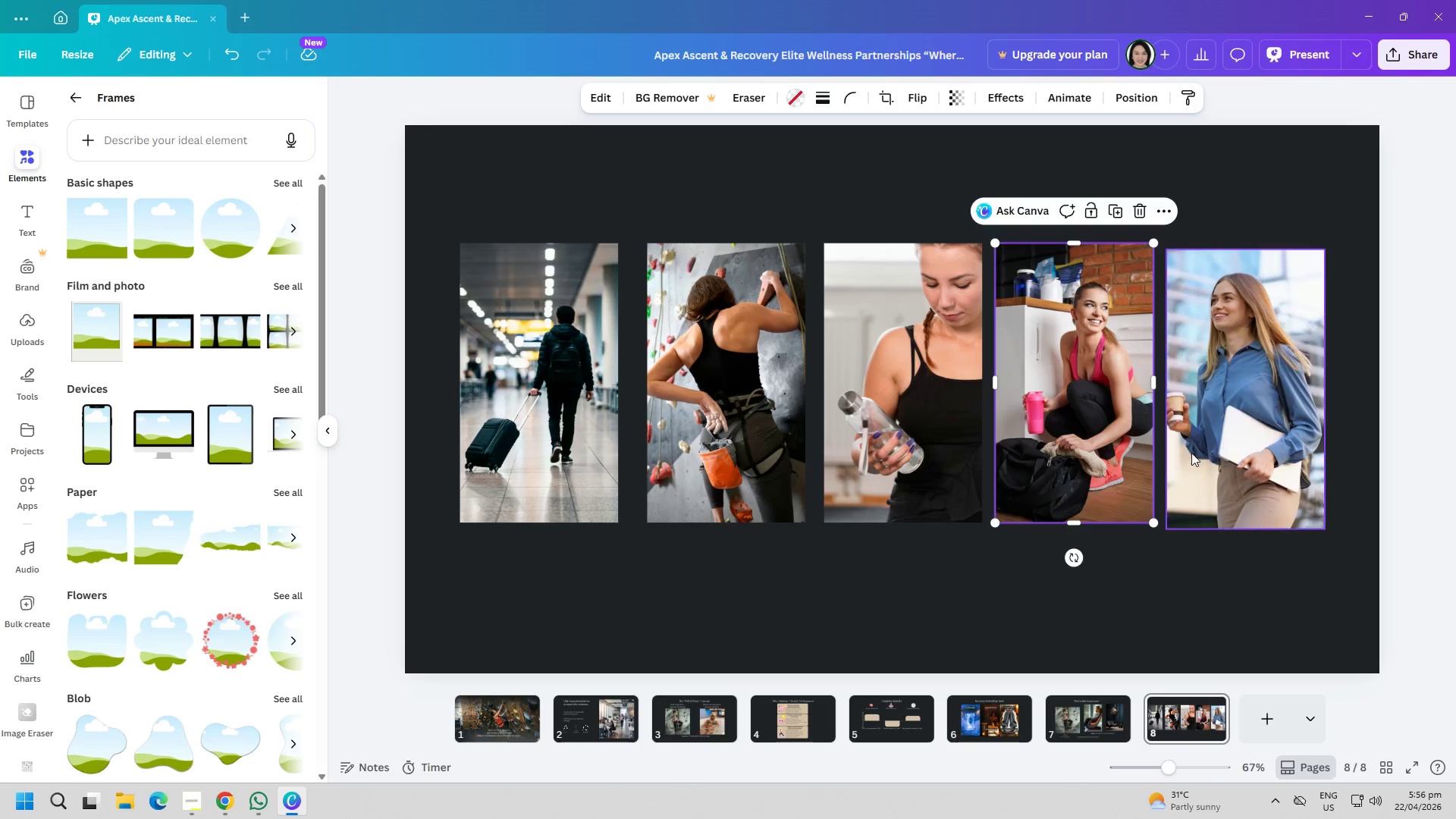 
left_click_drag(start_coordinate=[1198, 450], to_coordinate=[1197, 446])
 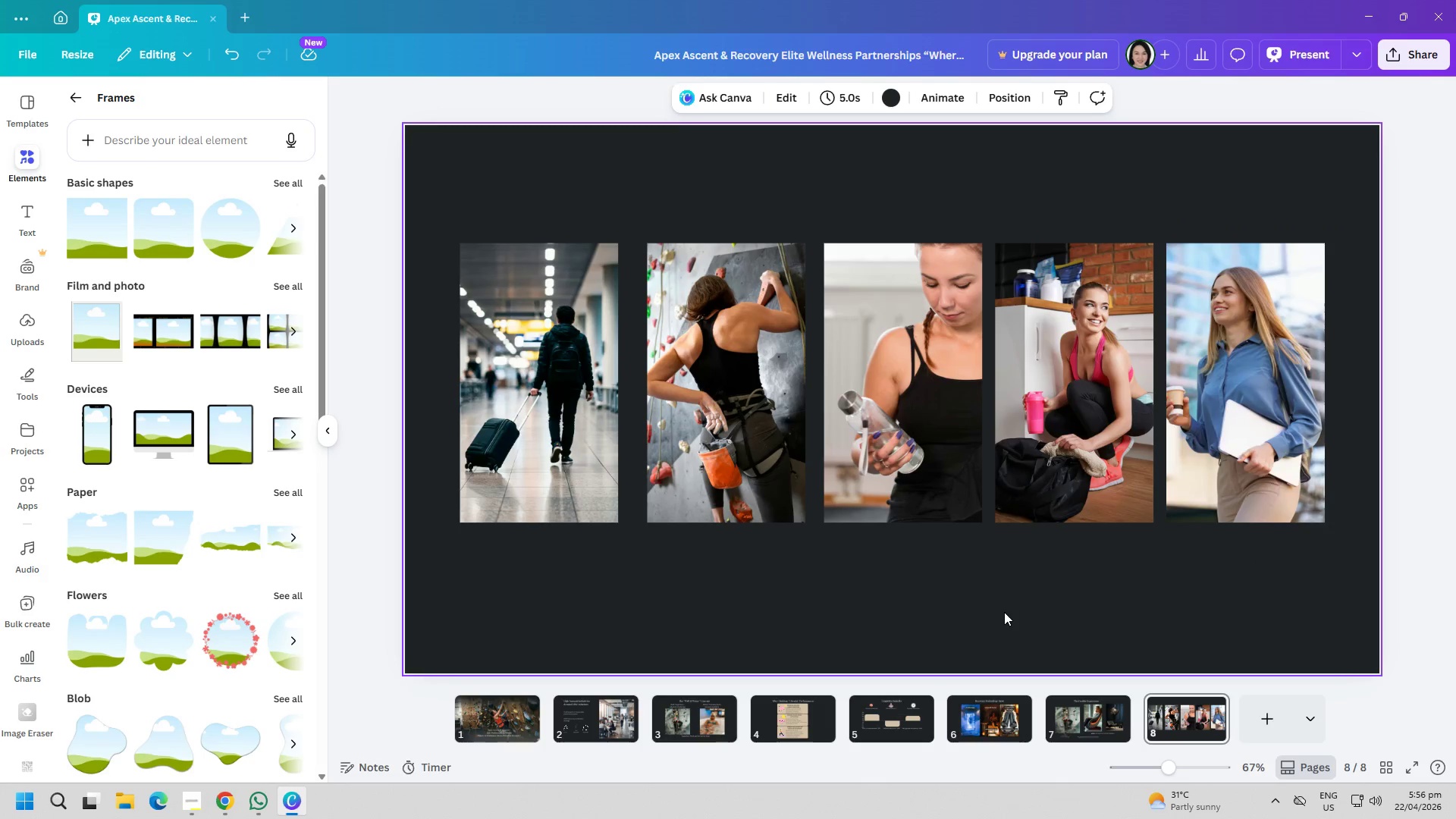 
wait(6.2)
 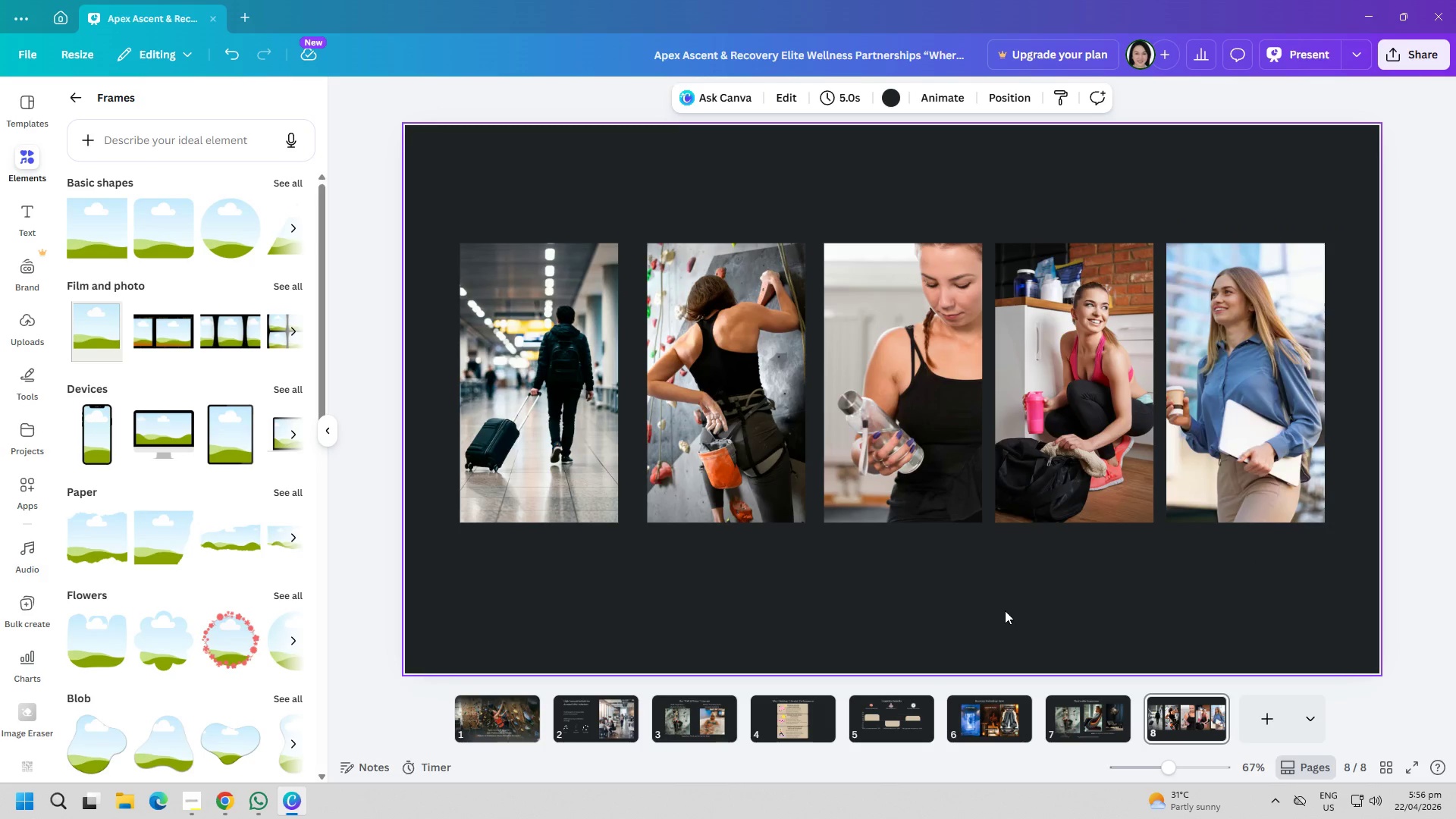 
left_click([21, 216])
 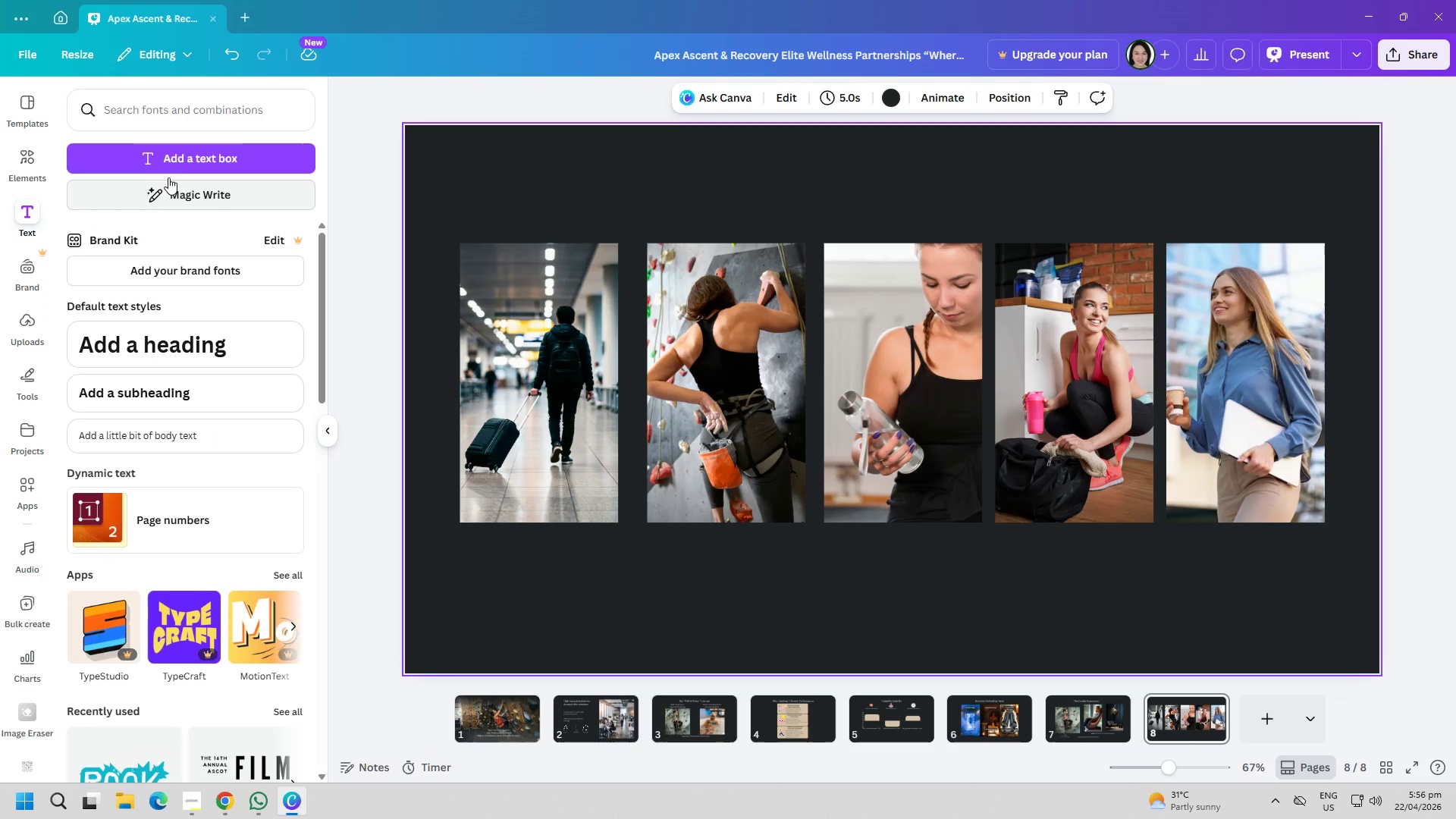 
left_click([177, 166])
 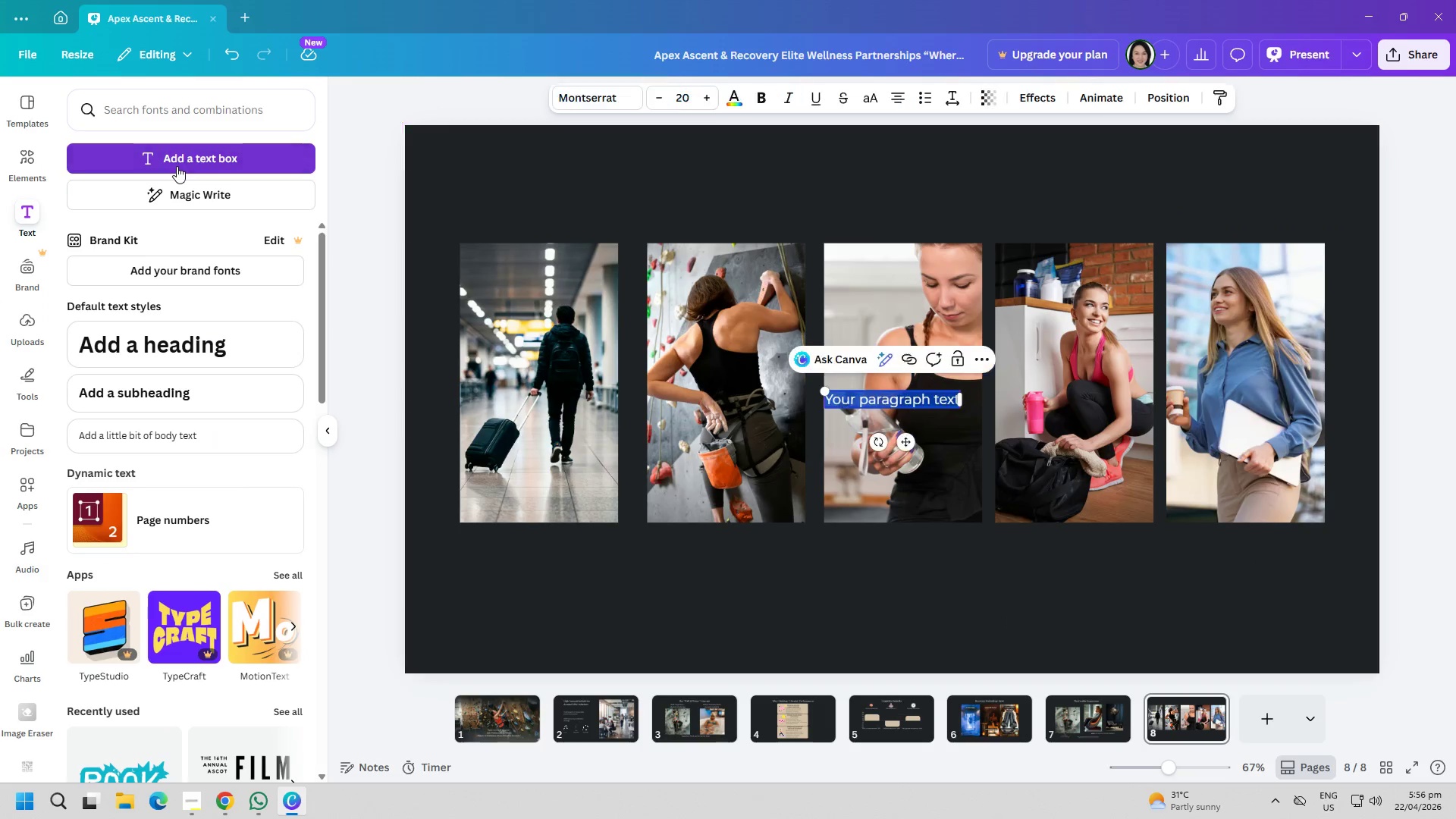 
type(ARRIVAL)
 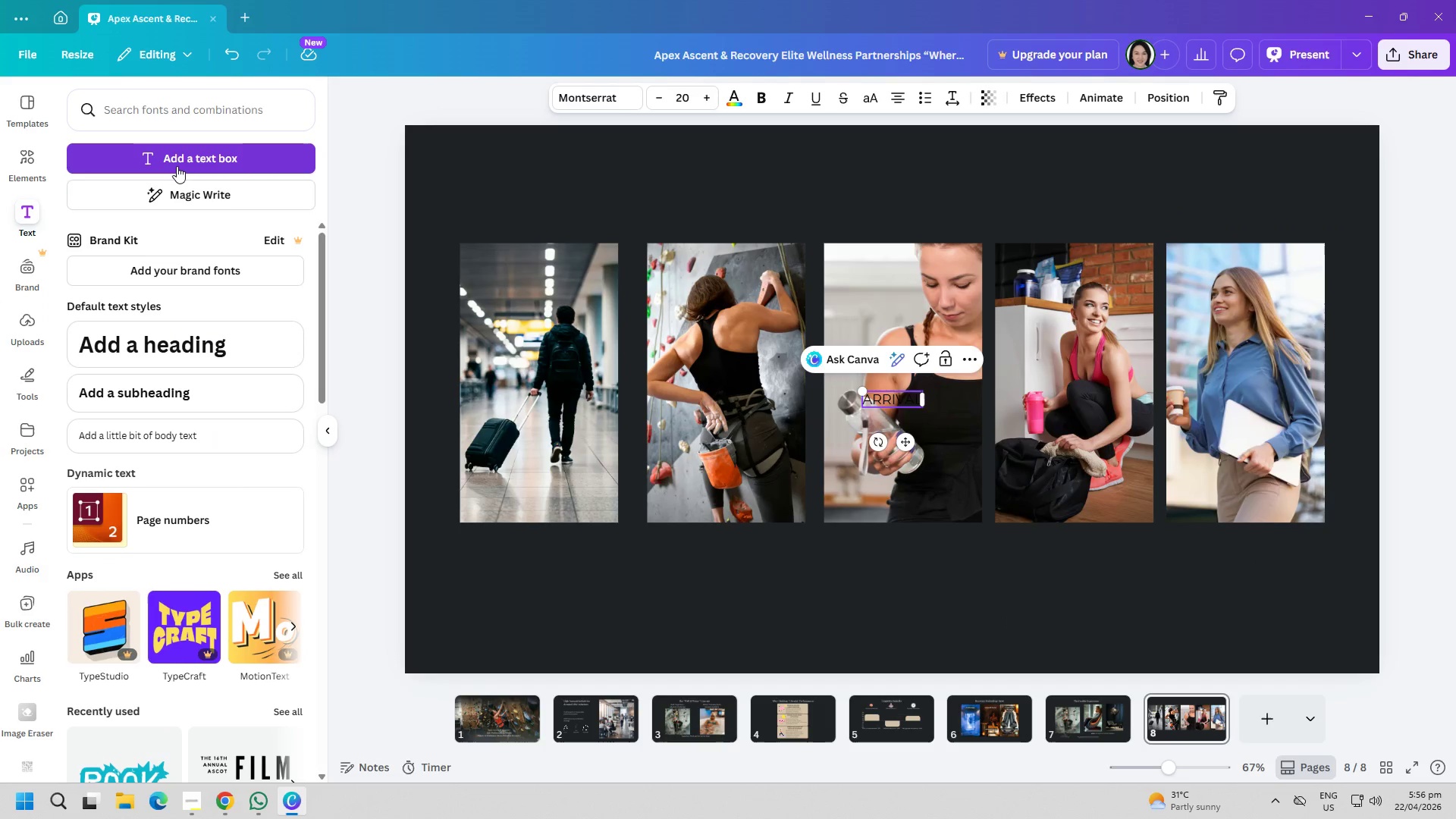 
key(Control+ControlLeft)
 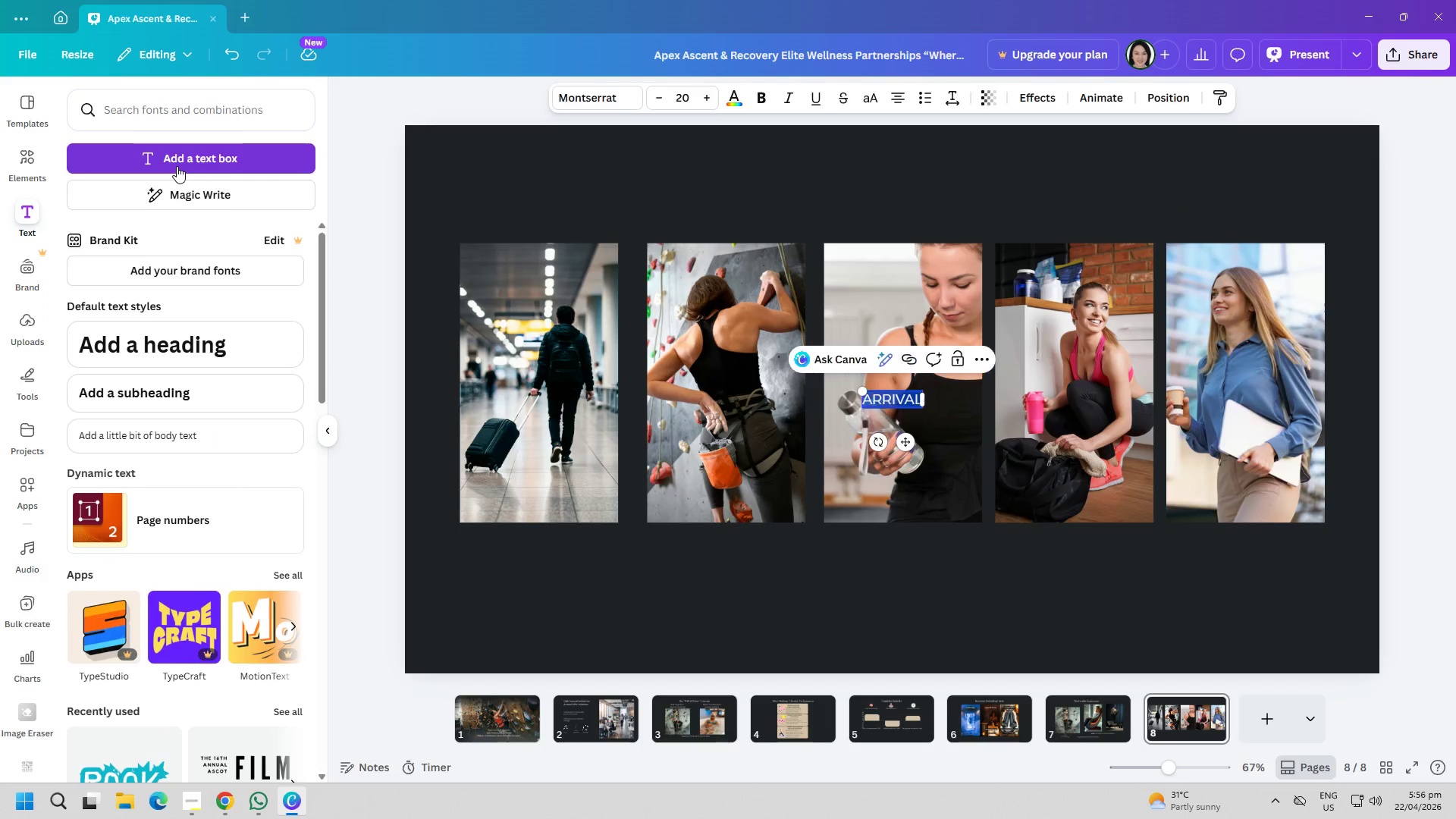 
key(Control+A)
 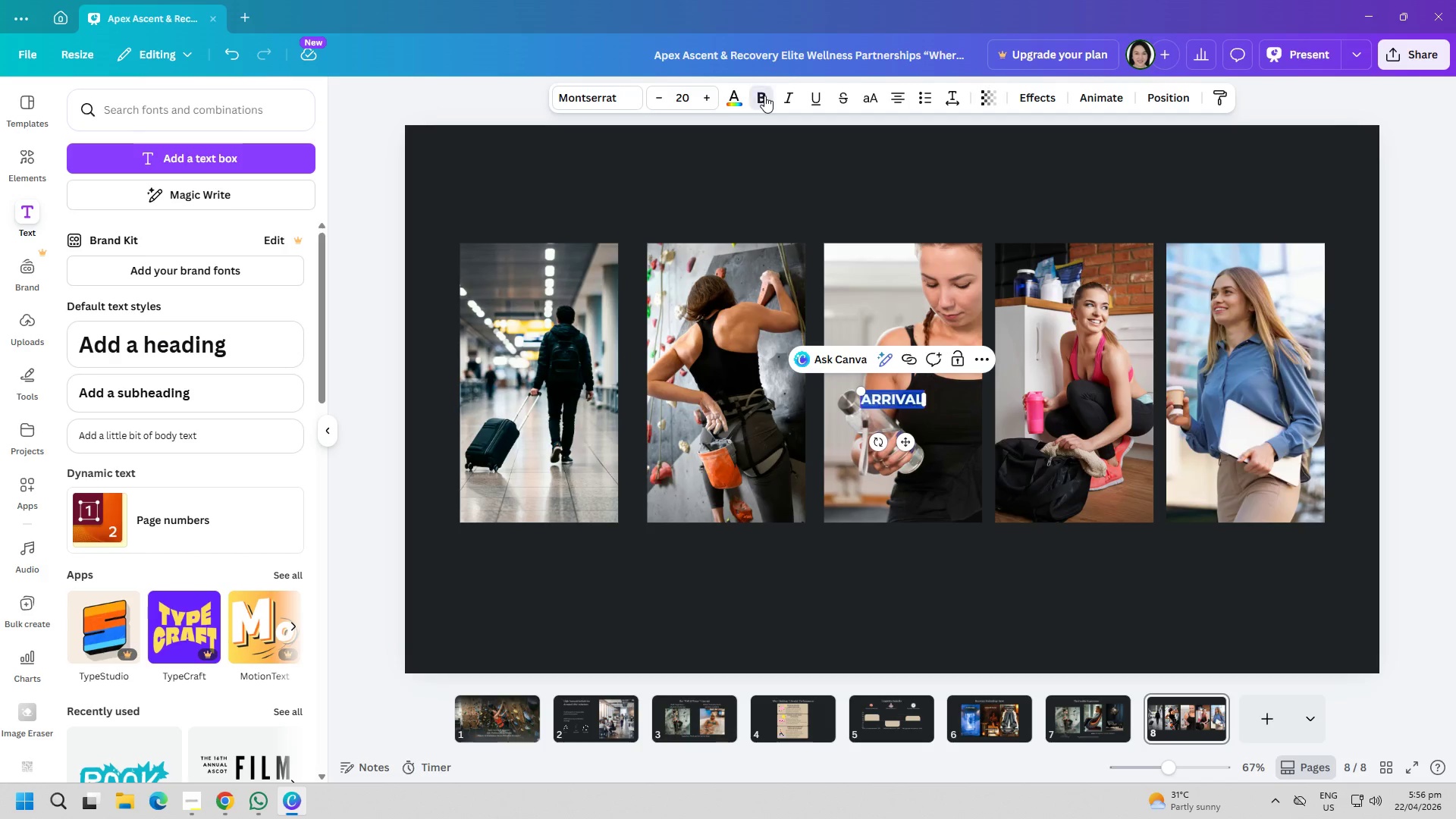 
left_click([735, 102])
 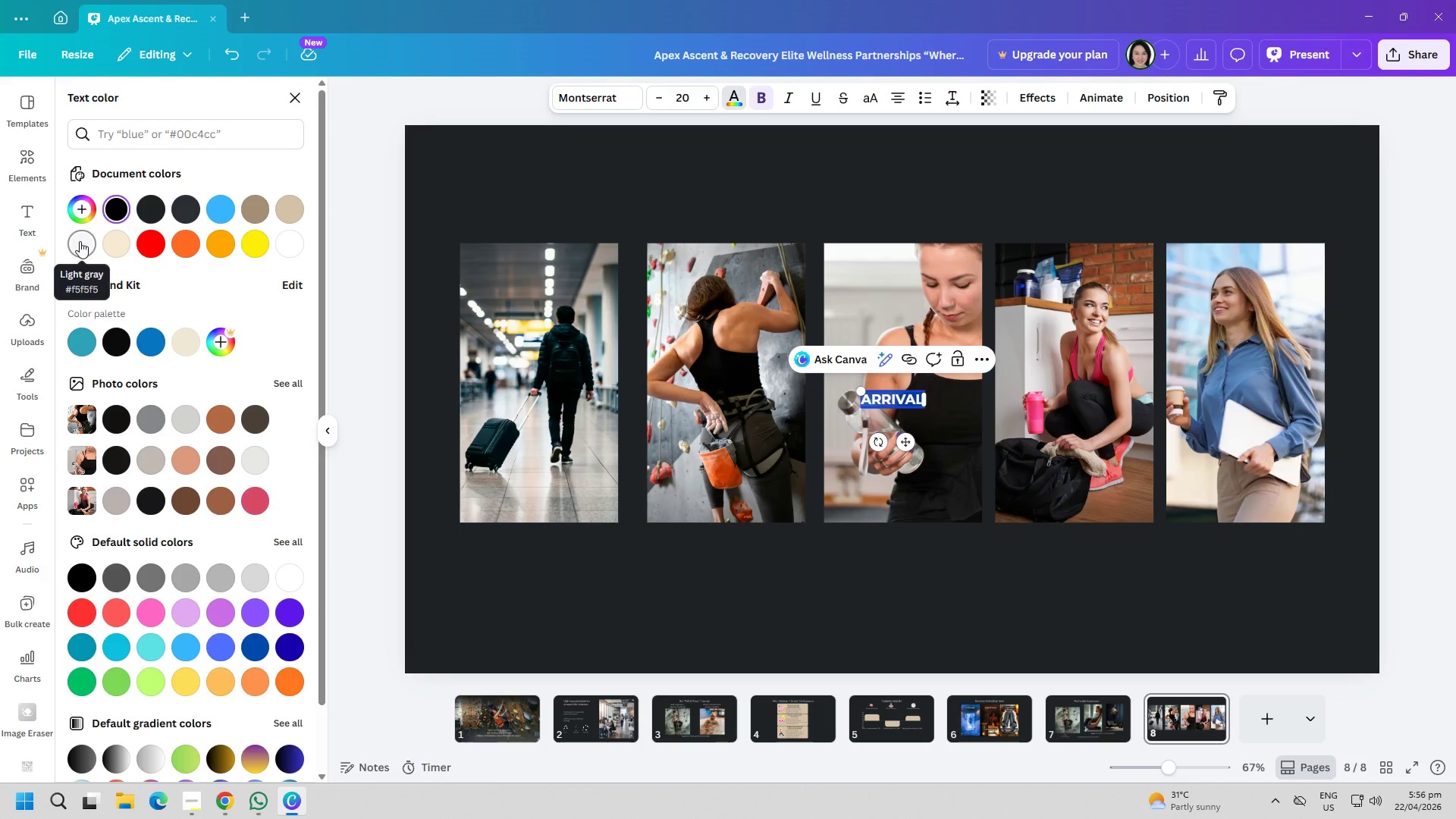 
left_click([80, 241])
 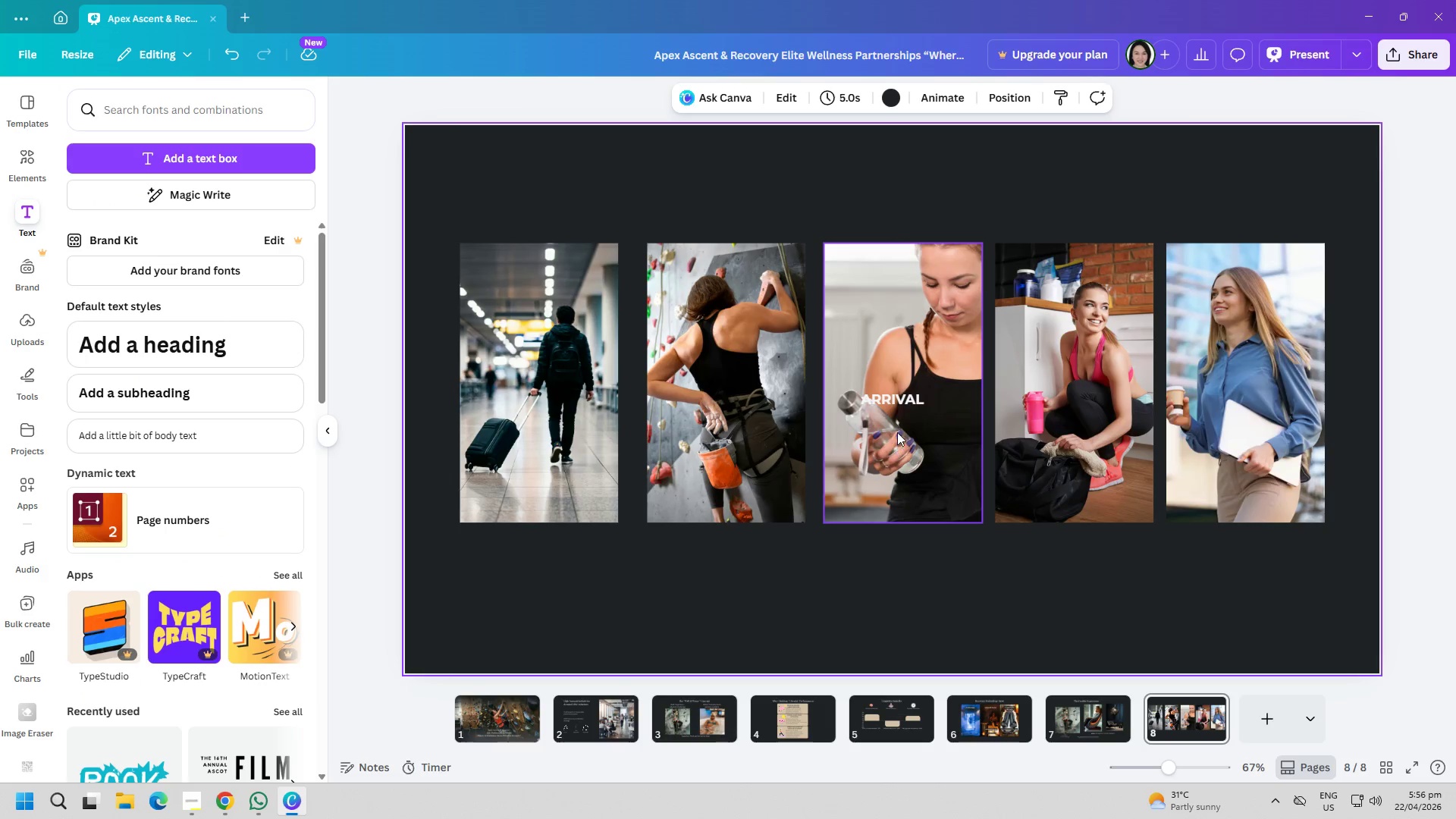 
left_click_drag(start_coordinate=[893, 400], to_coordinate=[538, 496])
 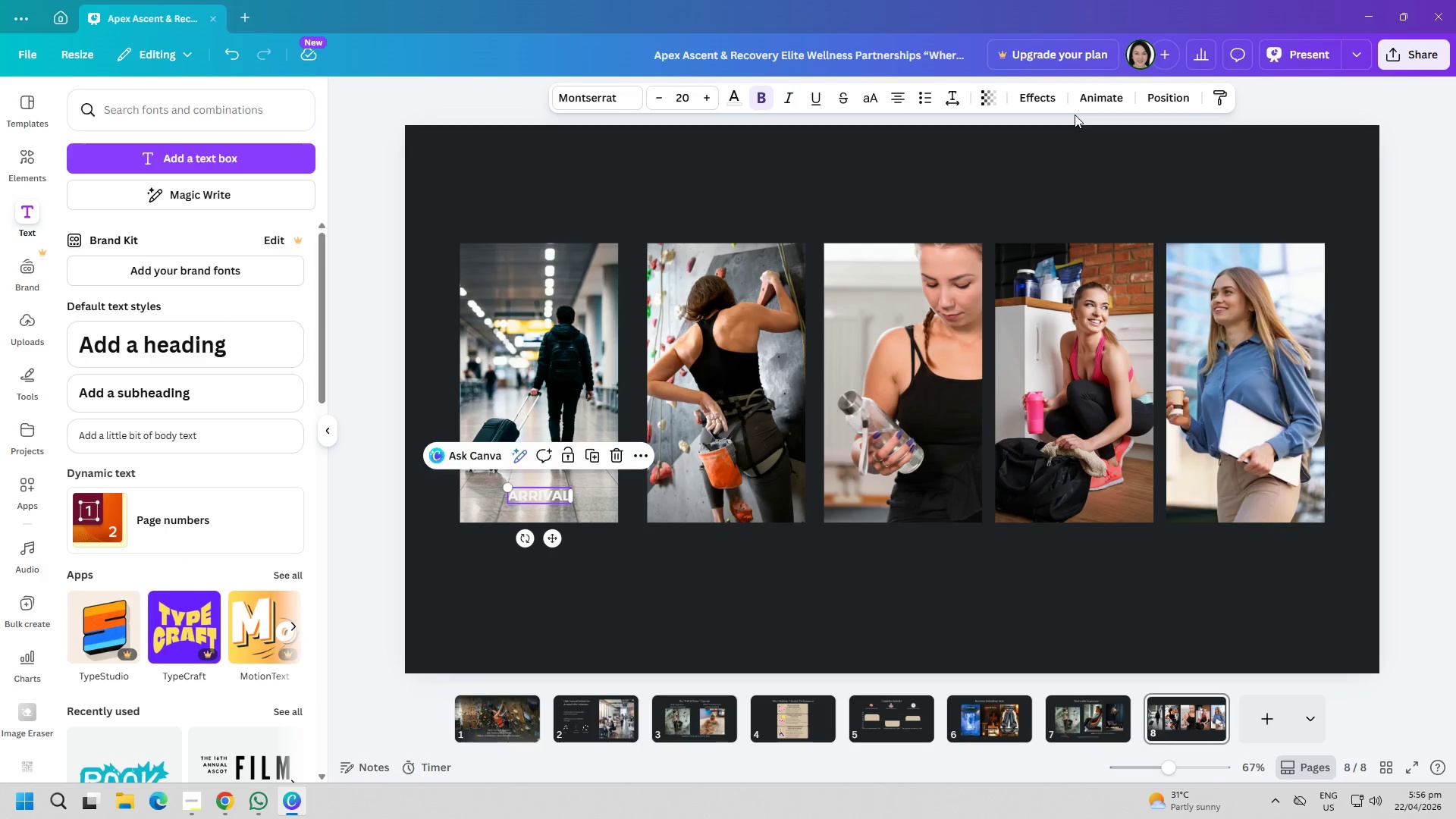 
wait(10.28)
 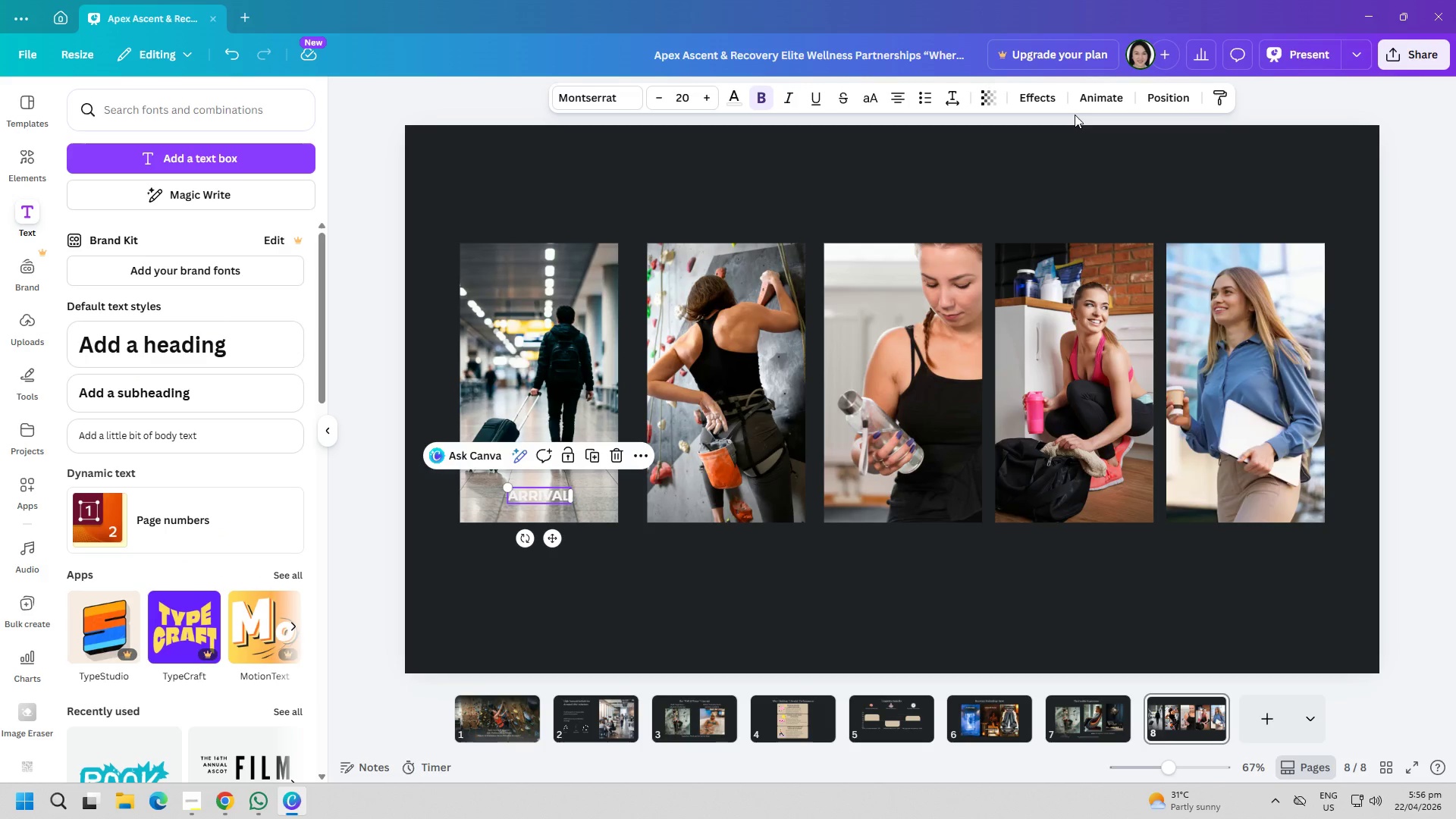 
double_click([542, 496])
 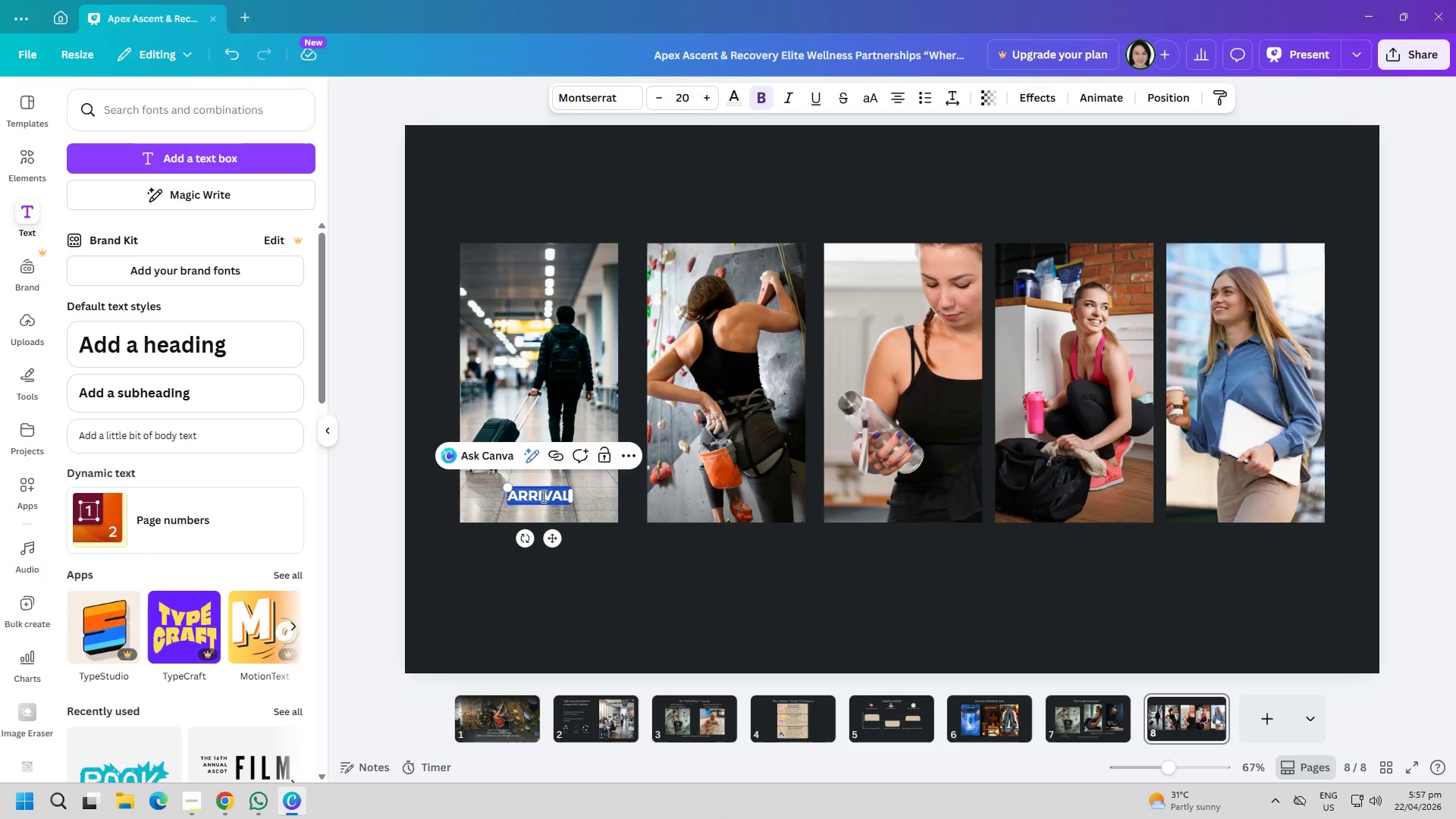 
triple_click([542, 496])
 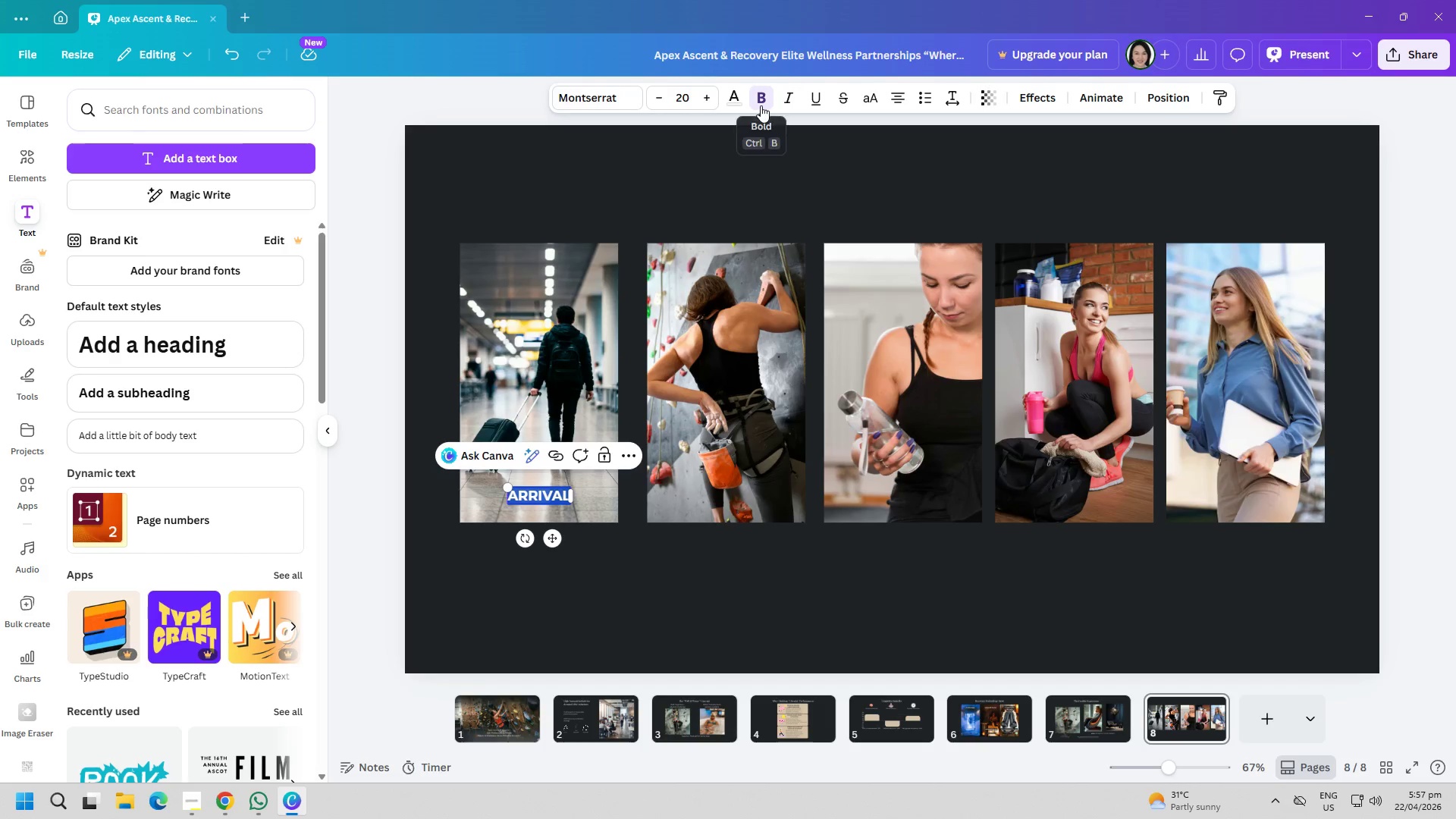 
left_click([737, 101])
 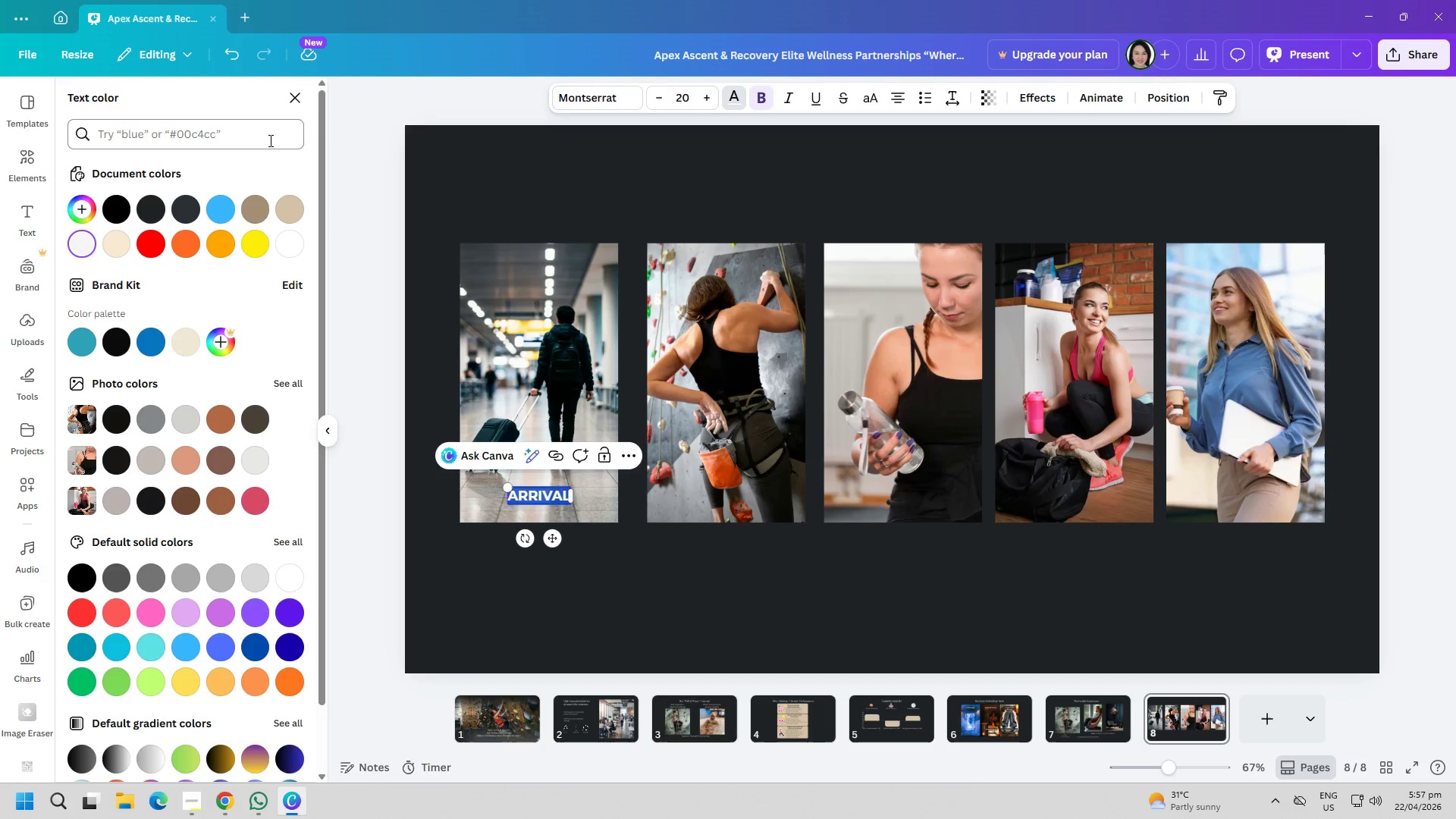 
left_click([259, 133])
 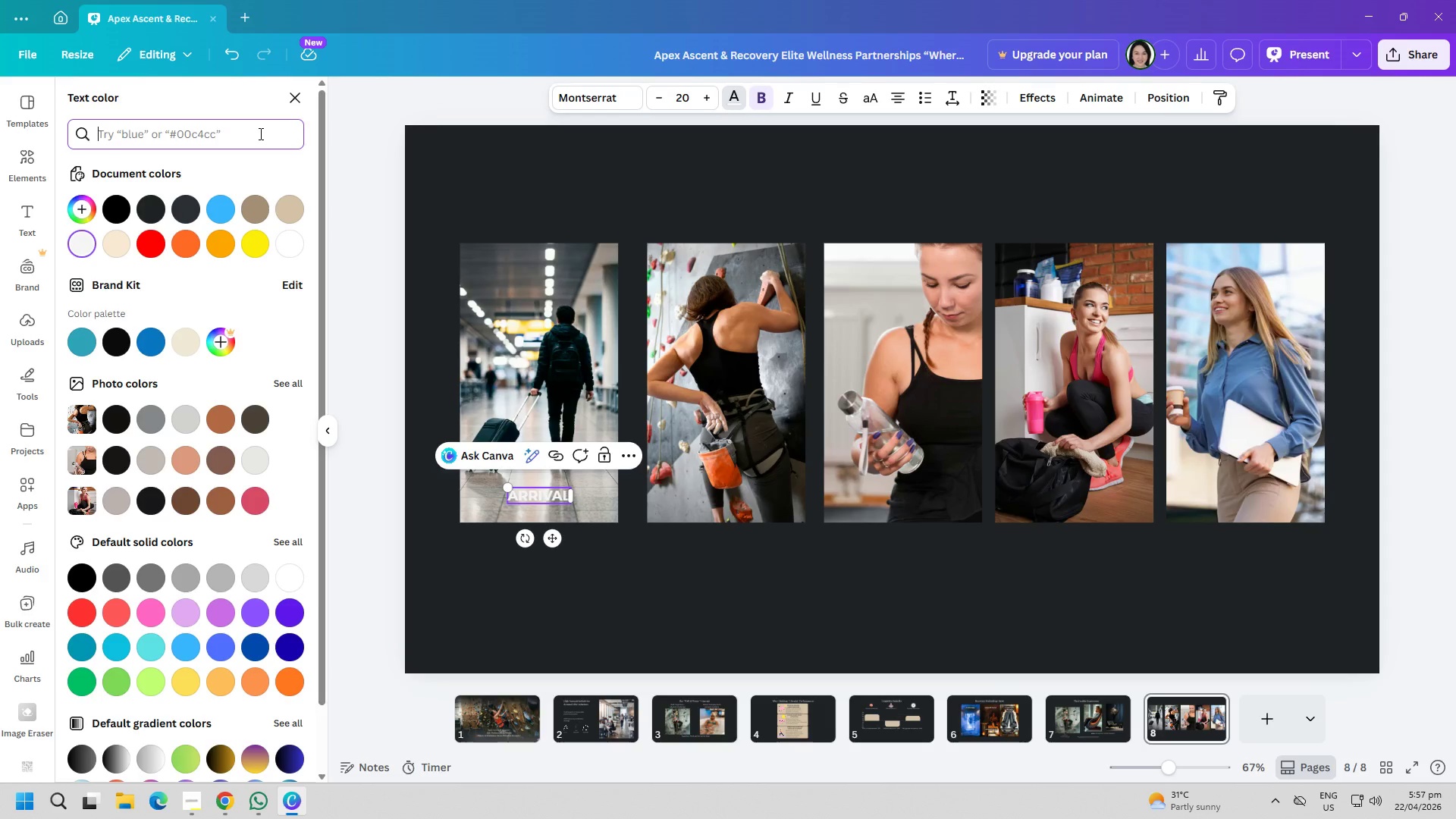 
type(D6C2A8)
 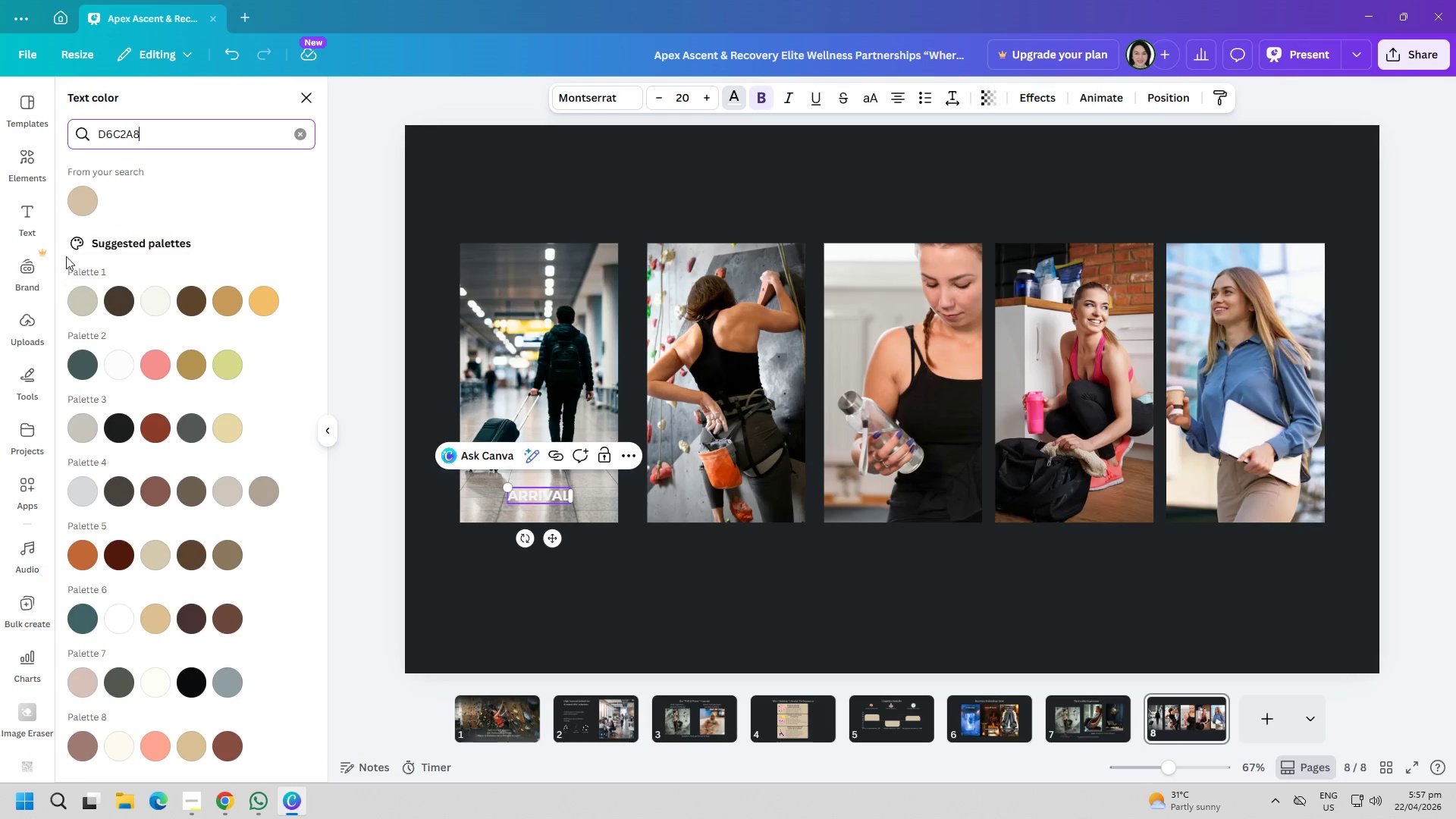 
left_click([83, 203])
 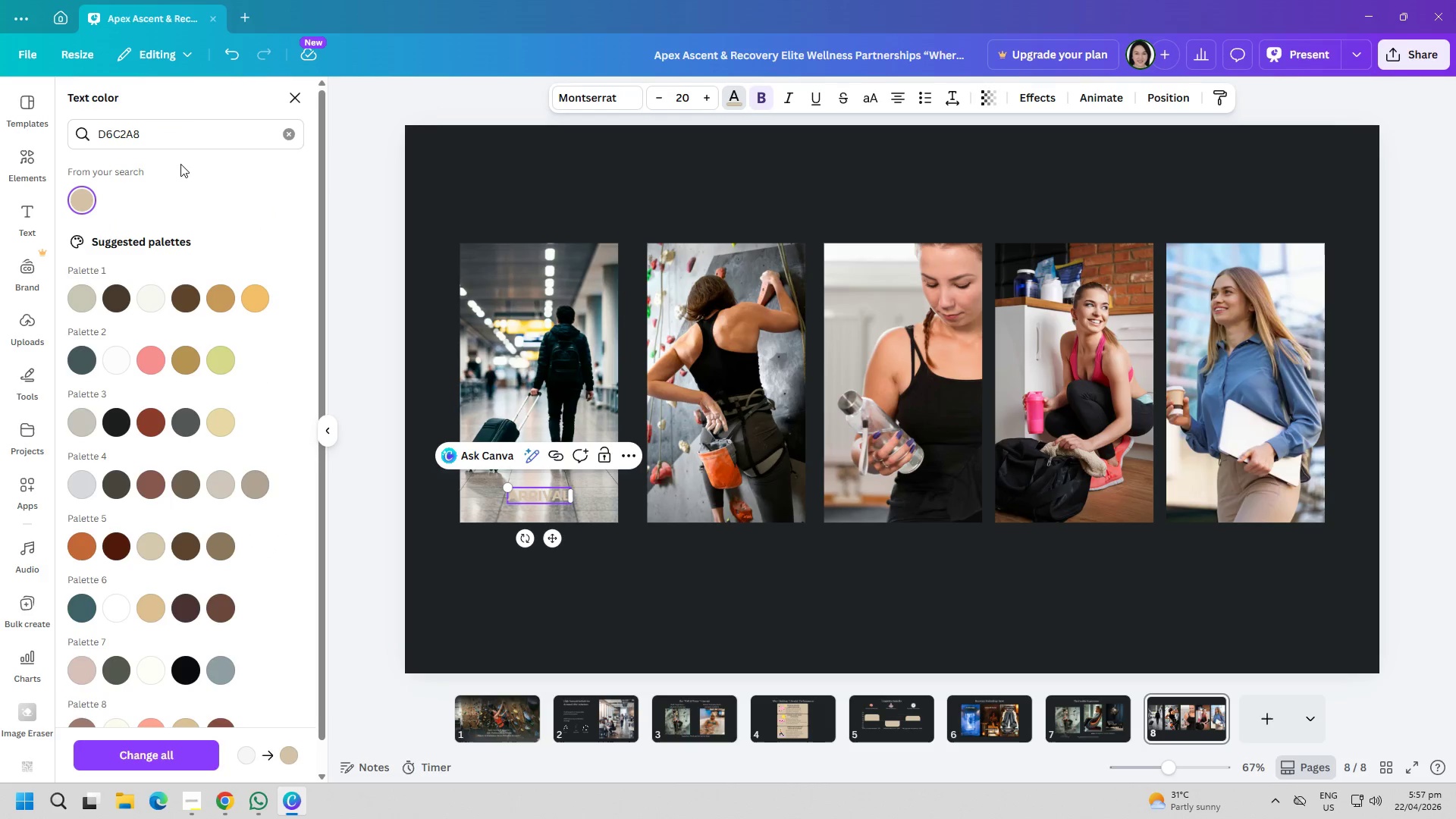 
double_click([204, 140])
 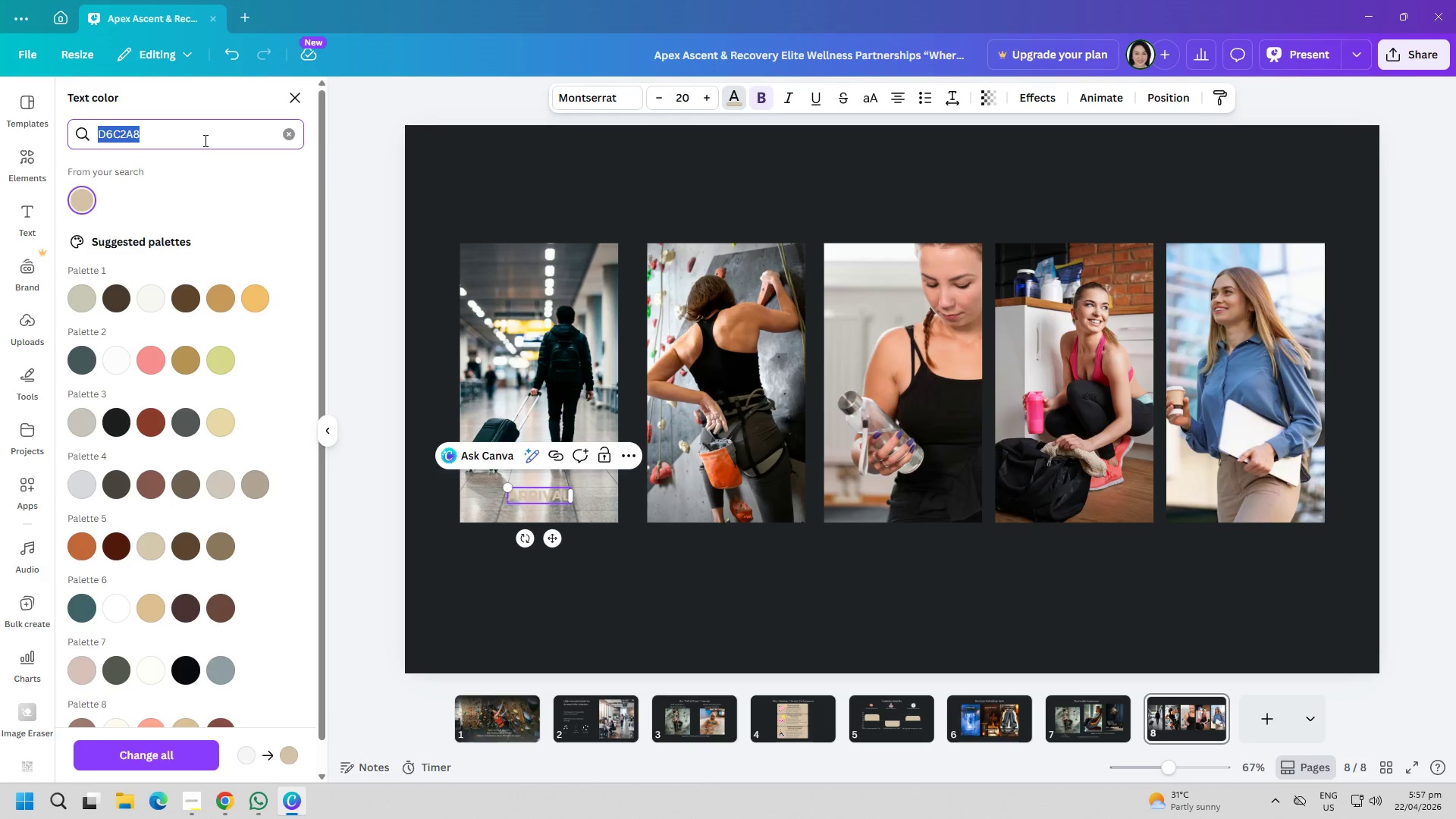 
triple_click([204, 140])
 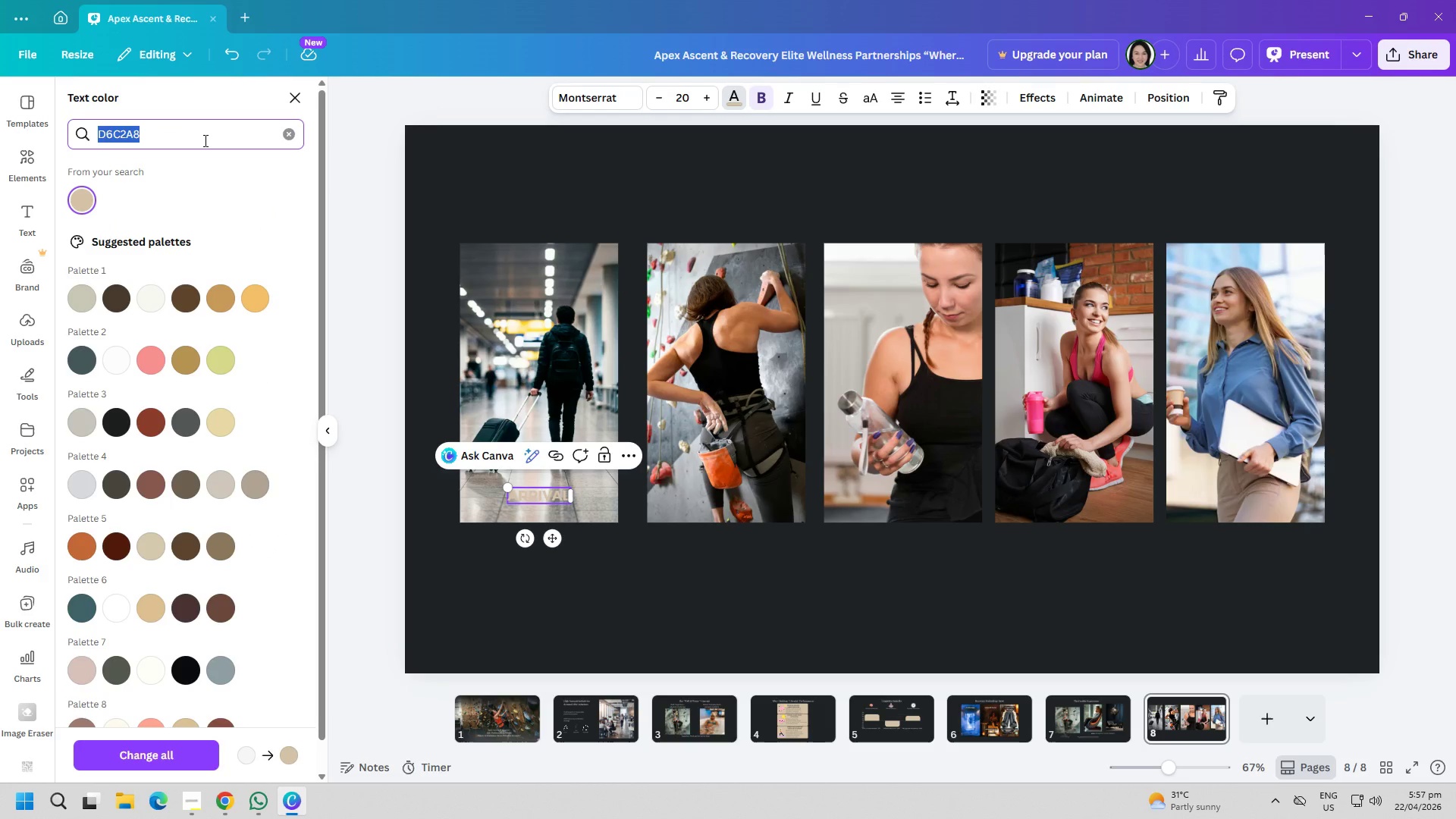 
type(B46A4D)
 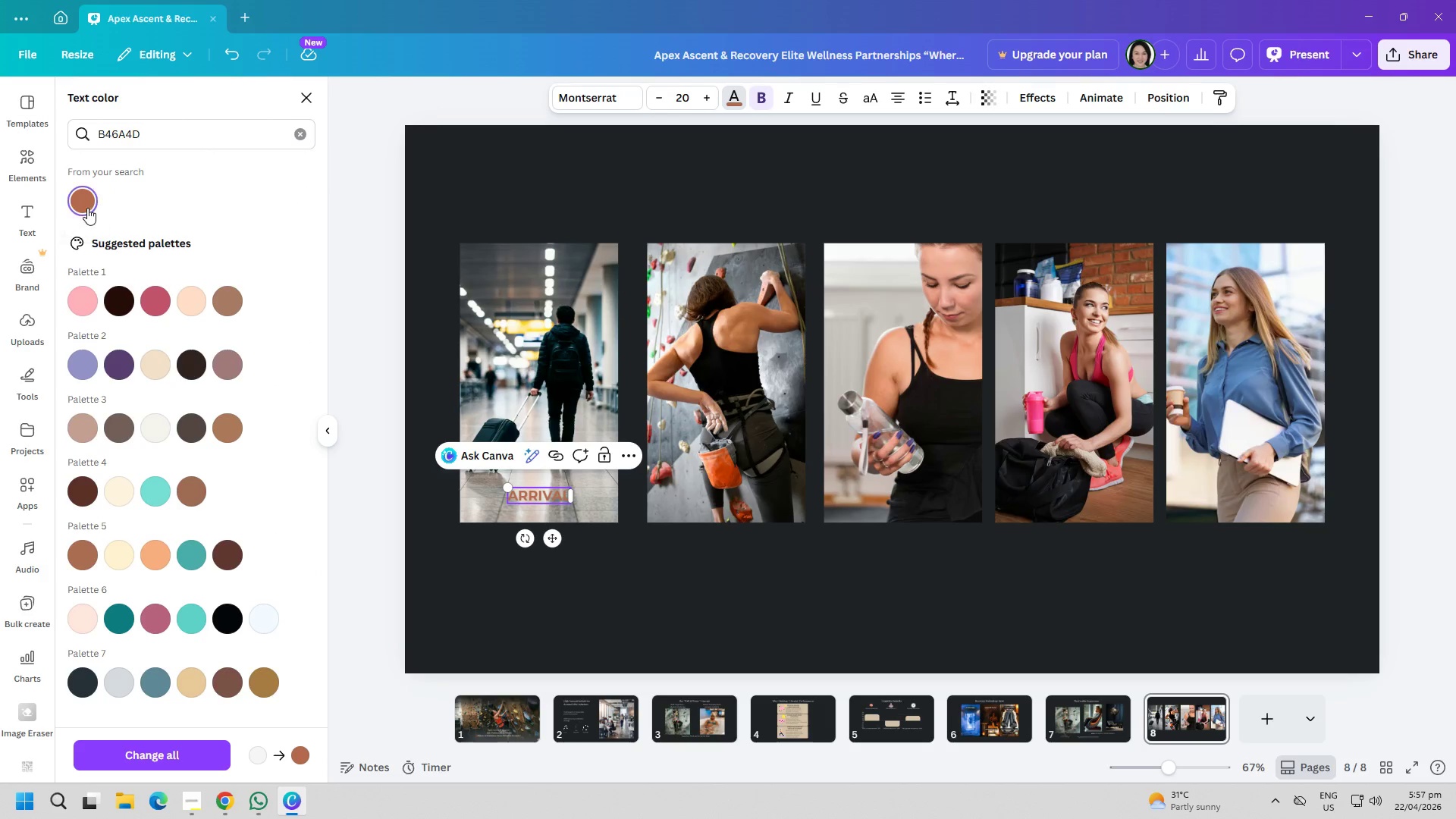 
left_click([592, 609])
 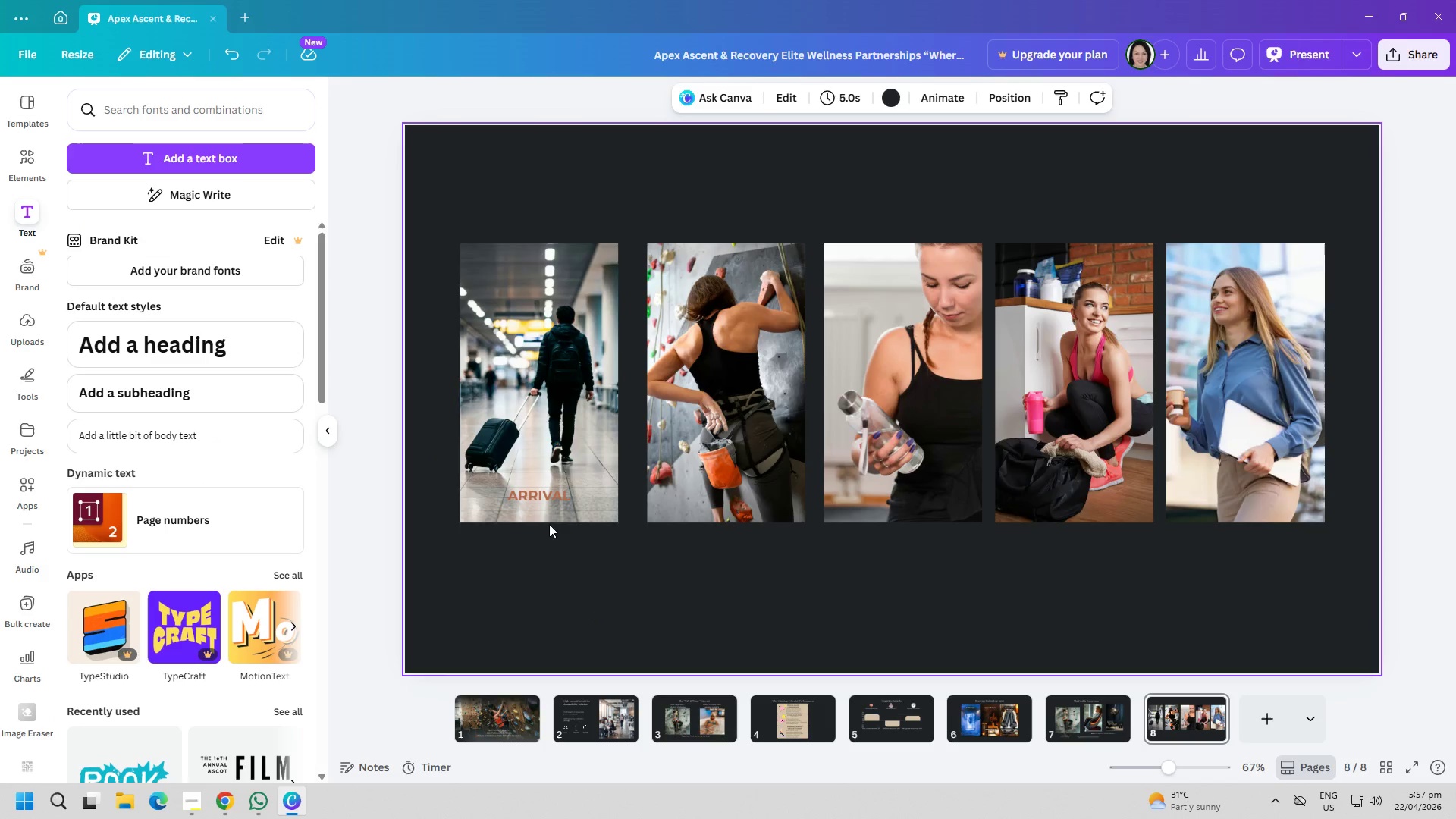 
left_click([542, 498])
 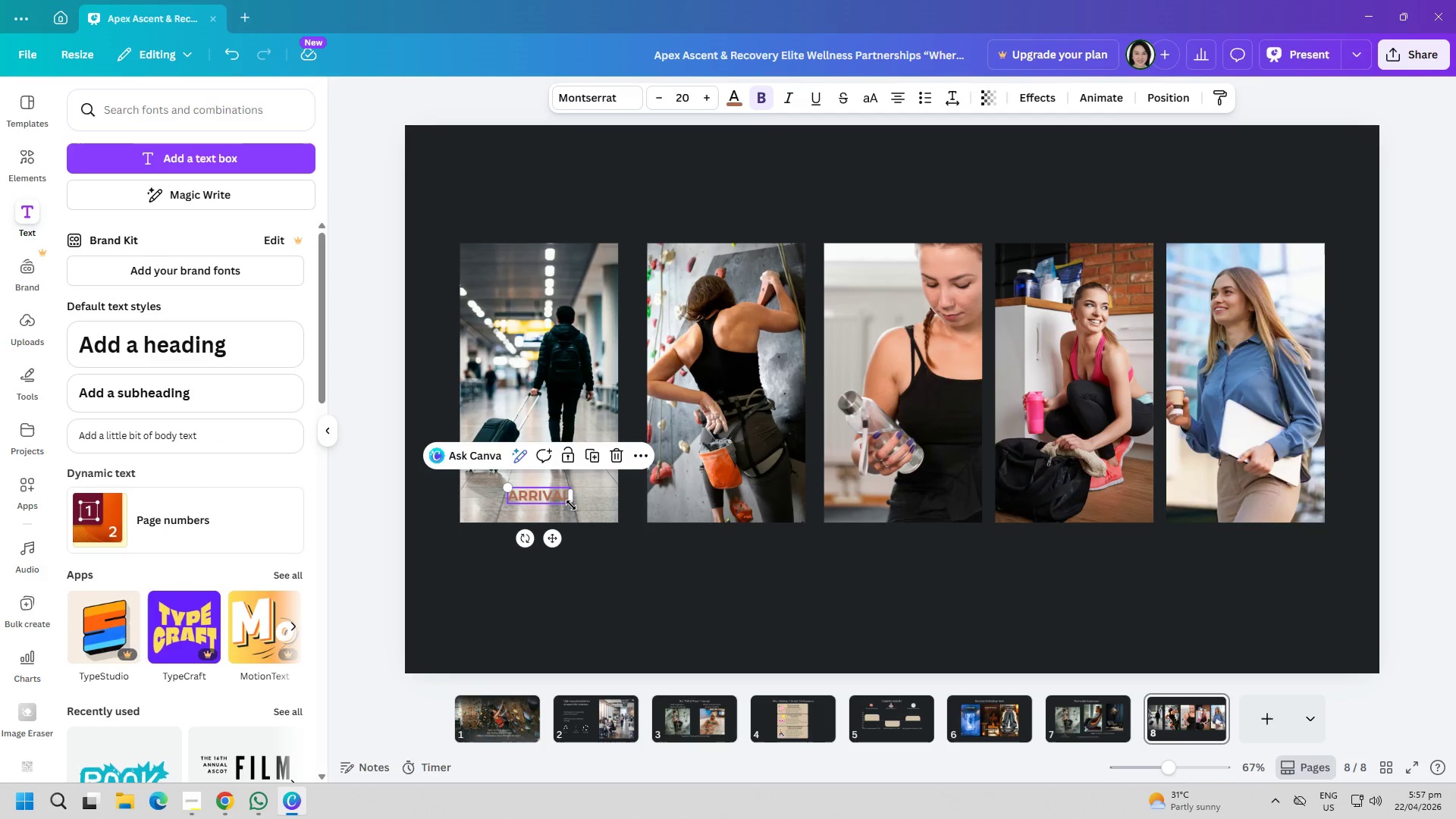 
left_click_drag(start_coordinate=[571, 505], to_coordinate=[588, 513])
 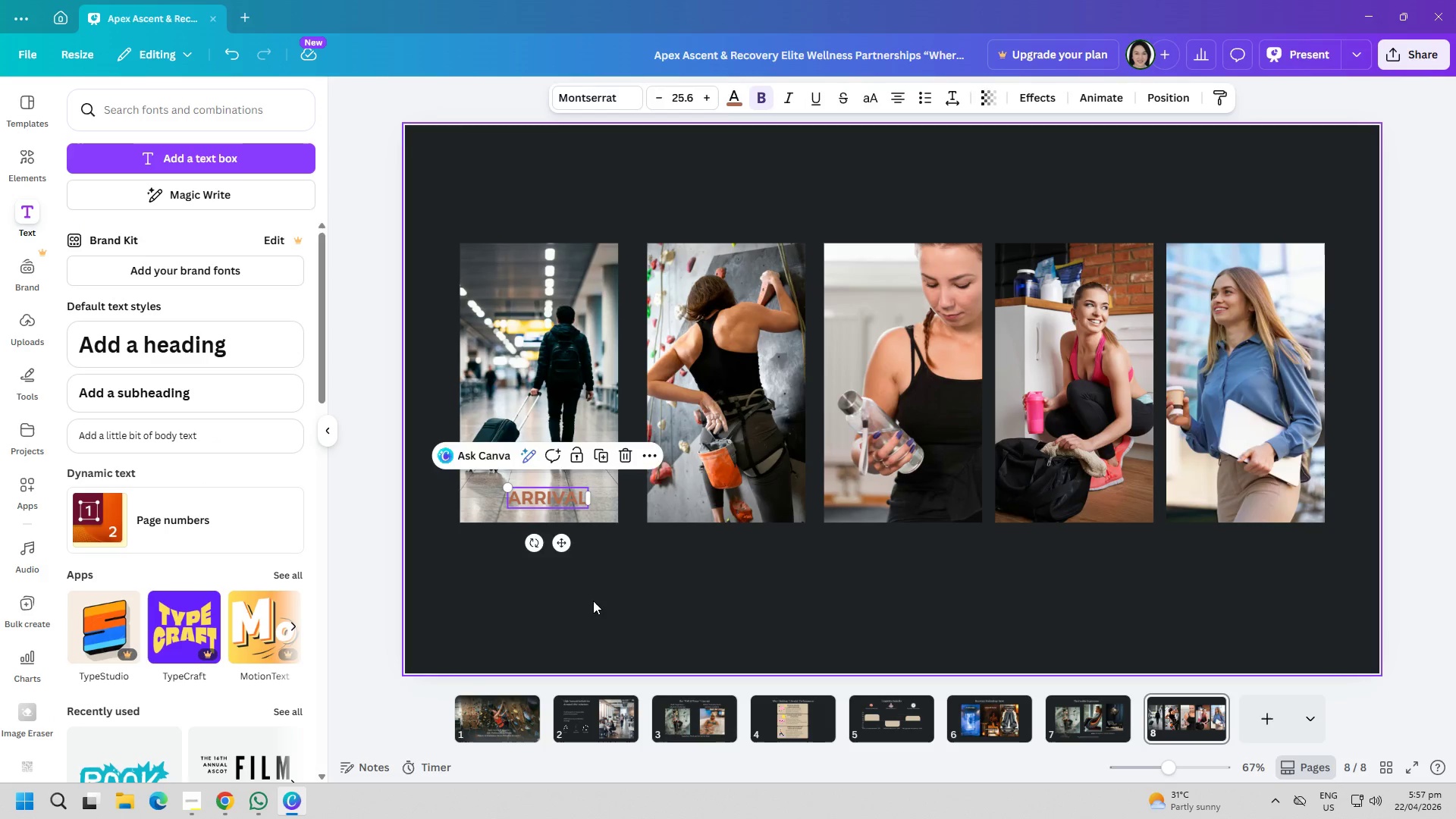 
left_click([593, 601])
 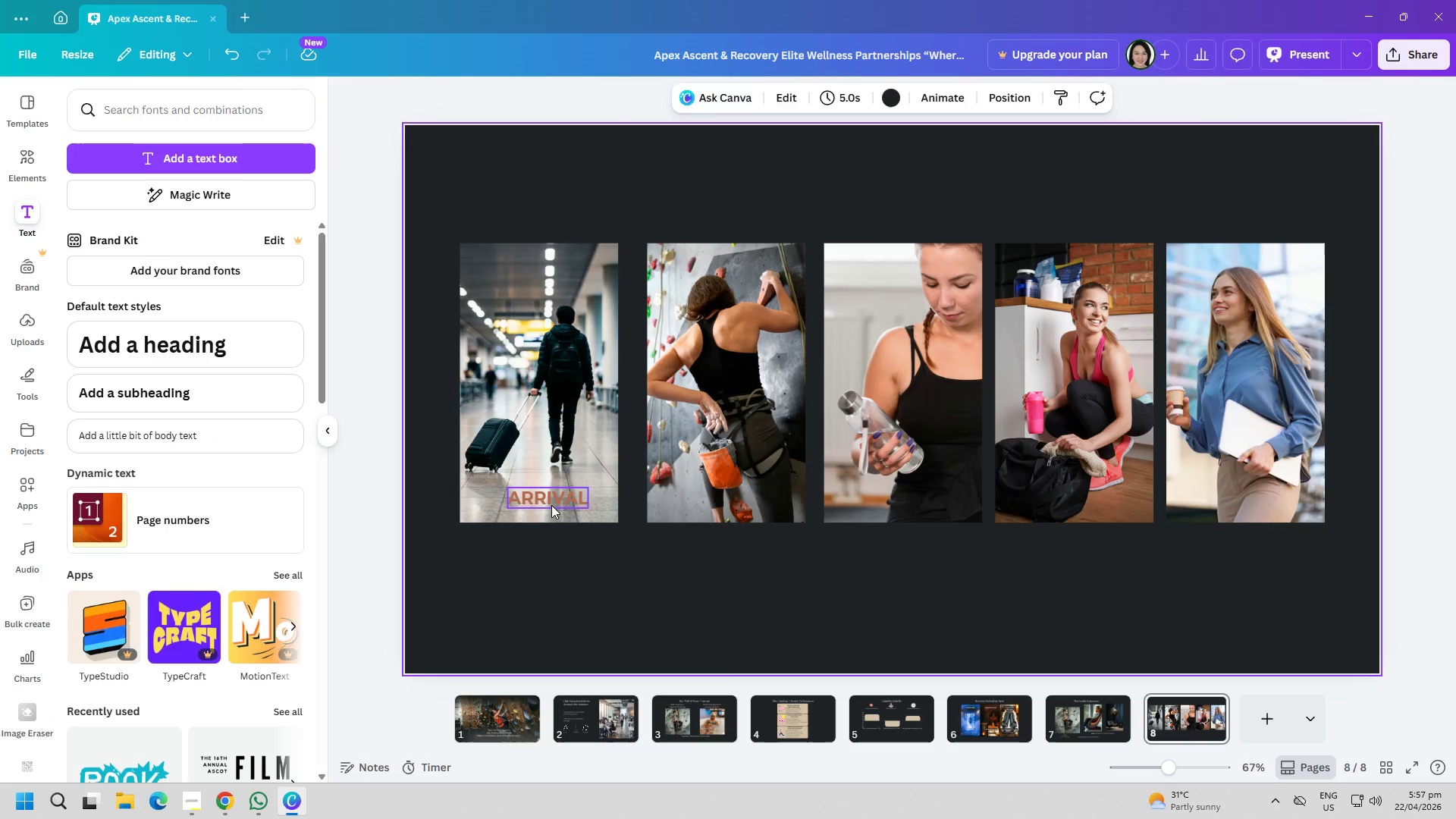 
left_click_drag(start_coordinate=[552, 504], to_coordinate=[544, 504])
 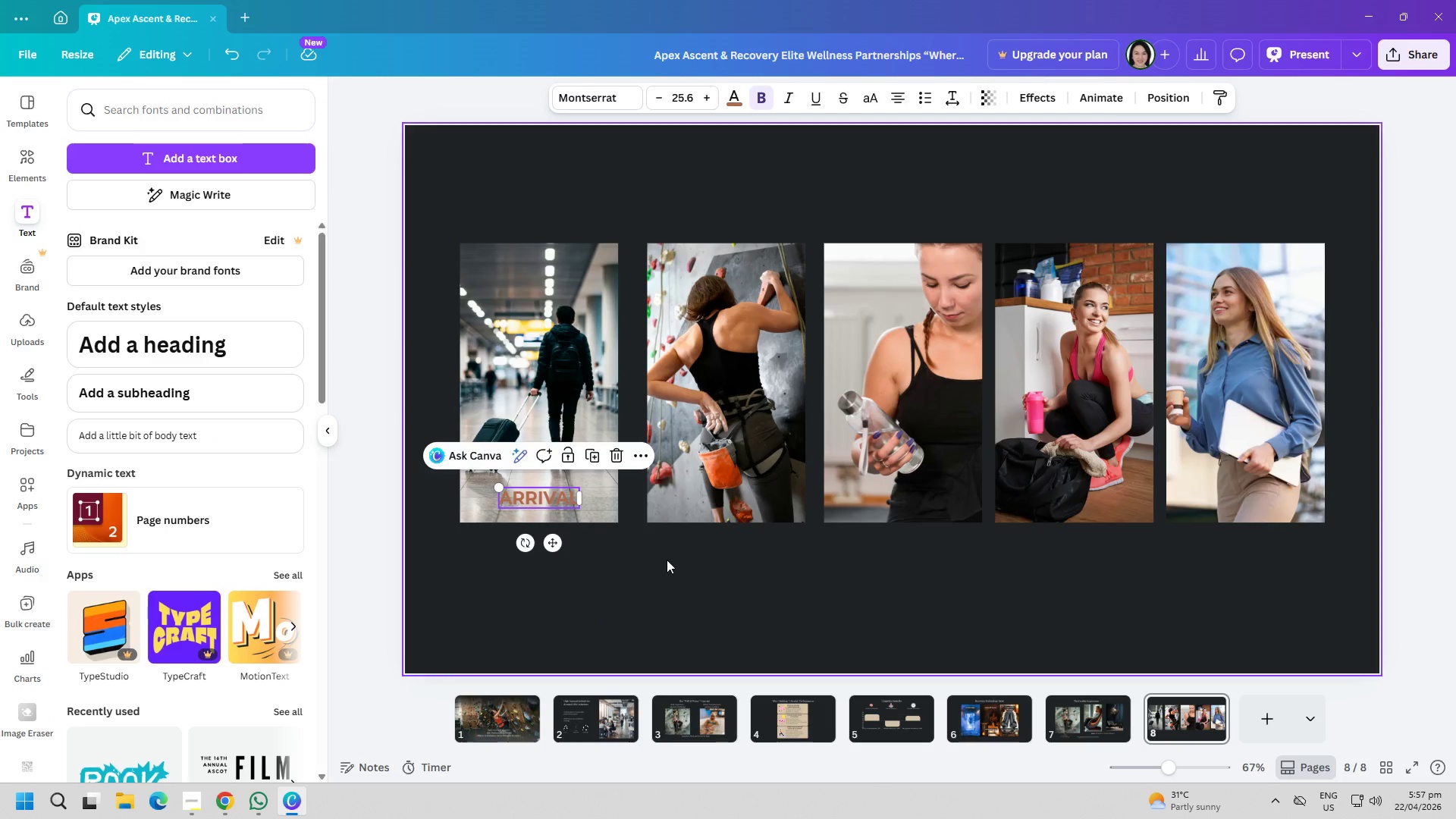 
left_click([679, 564])
 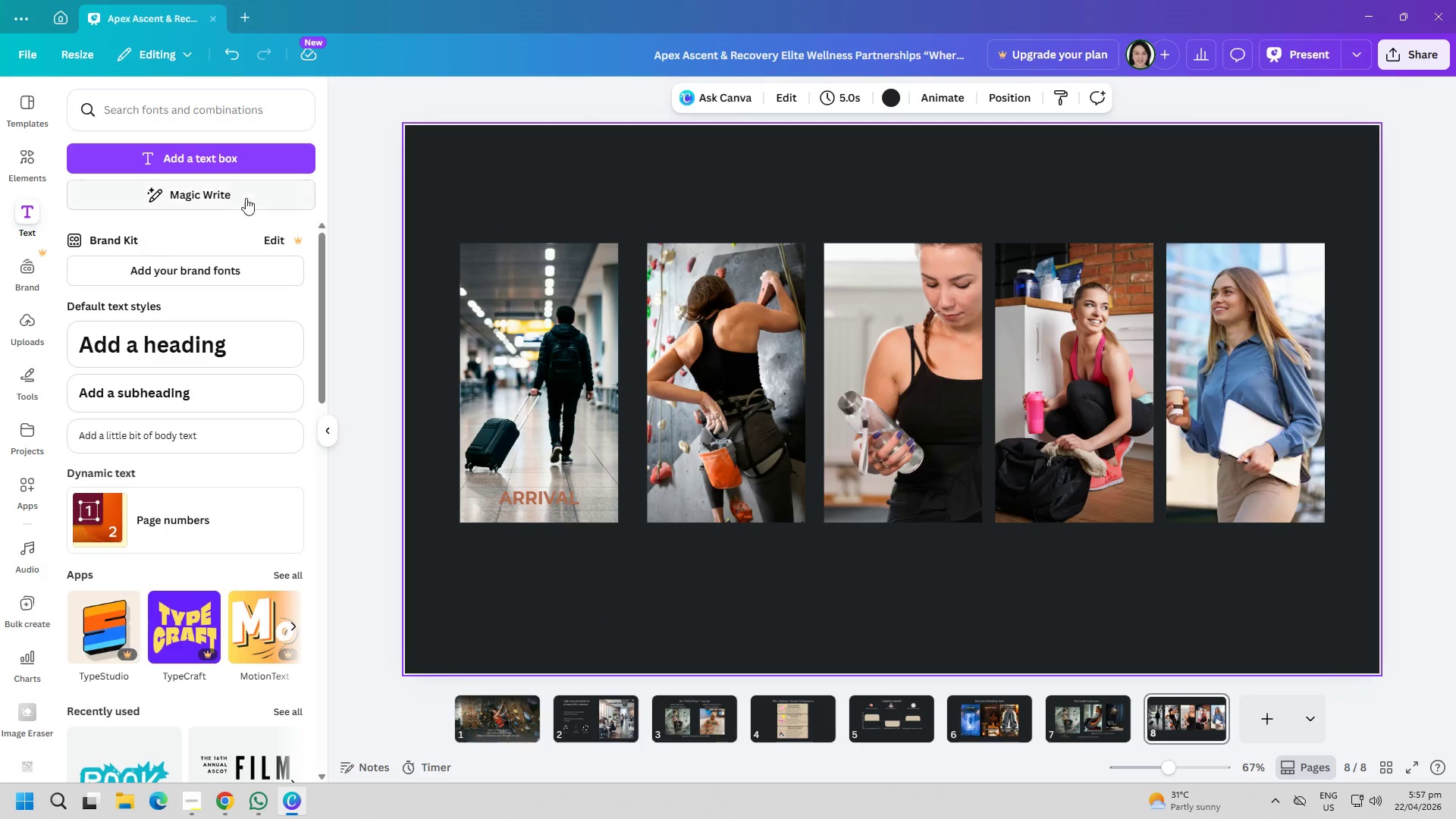 
left_click([242, 177])
 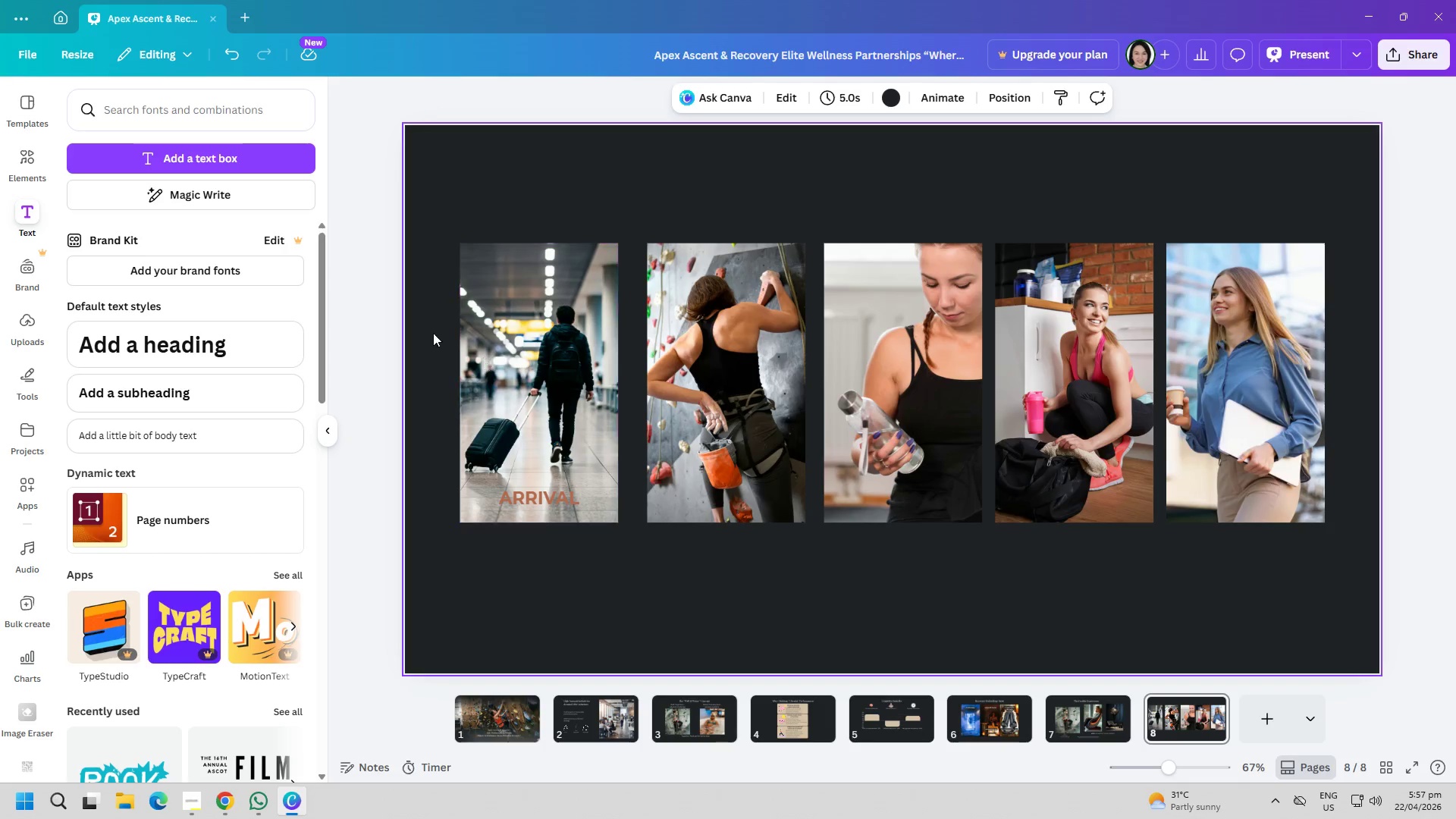 
left_click([292, 162])
 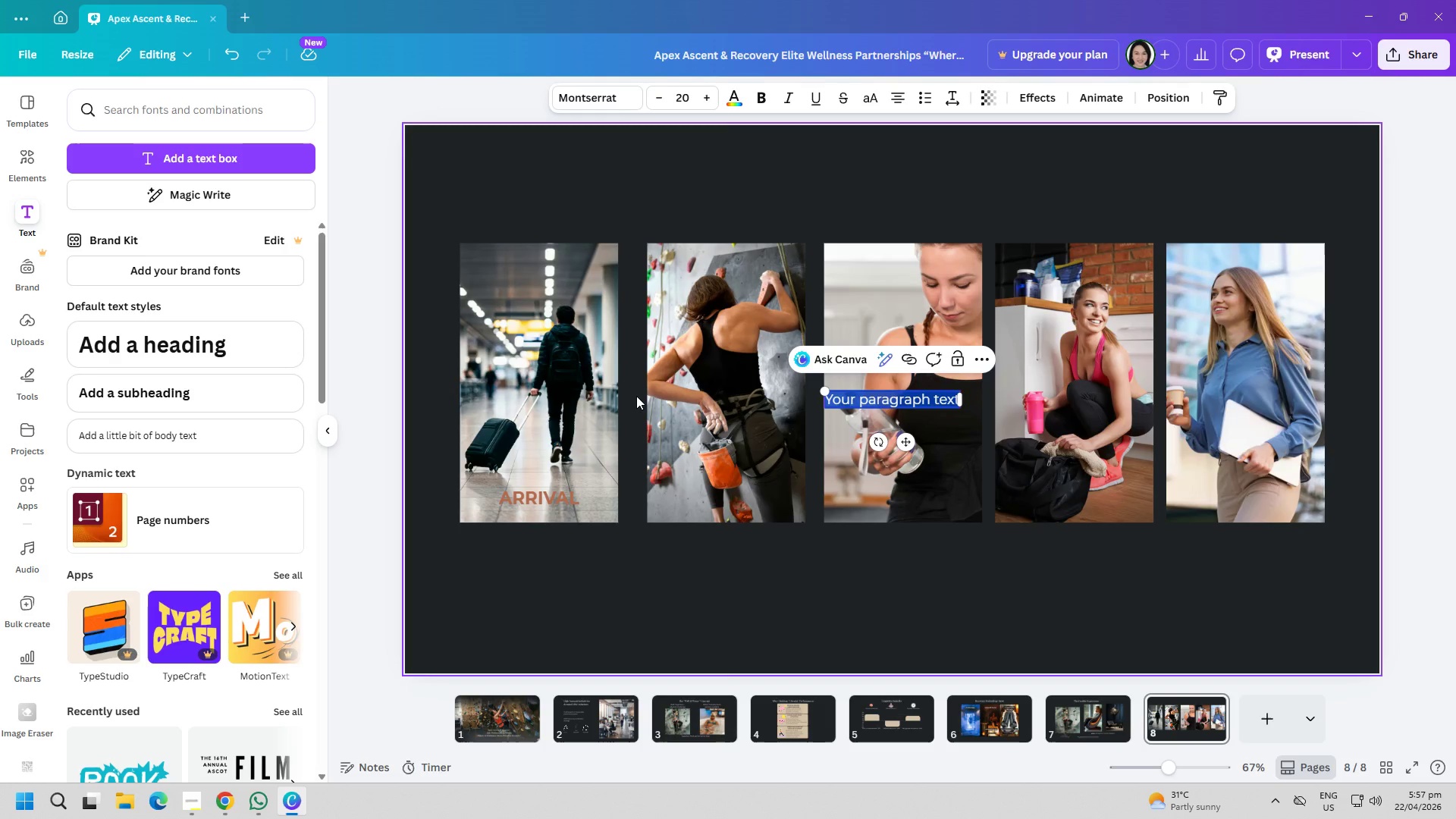 
wait(9.95)
 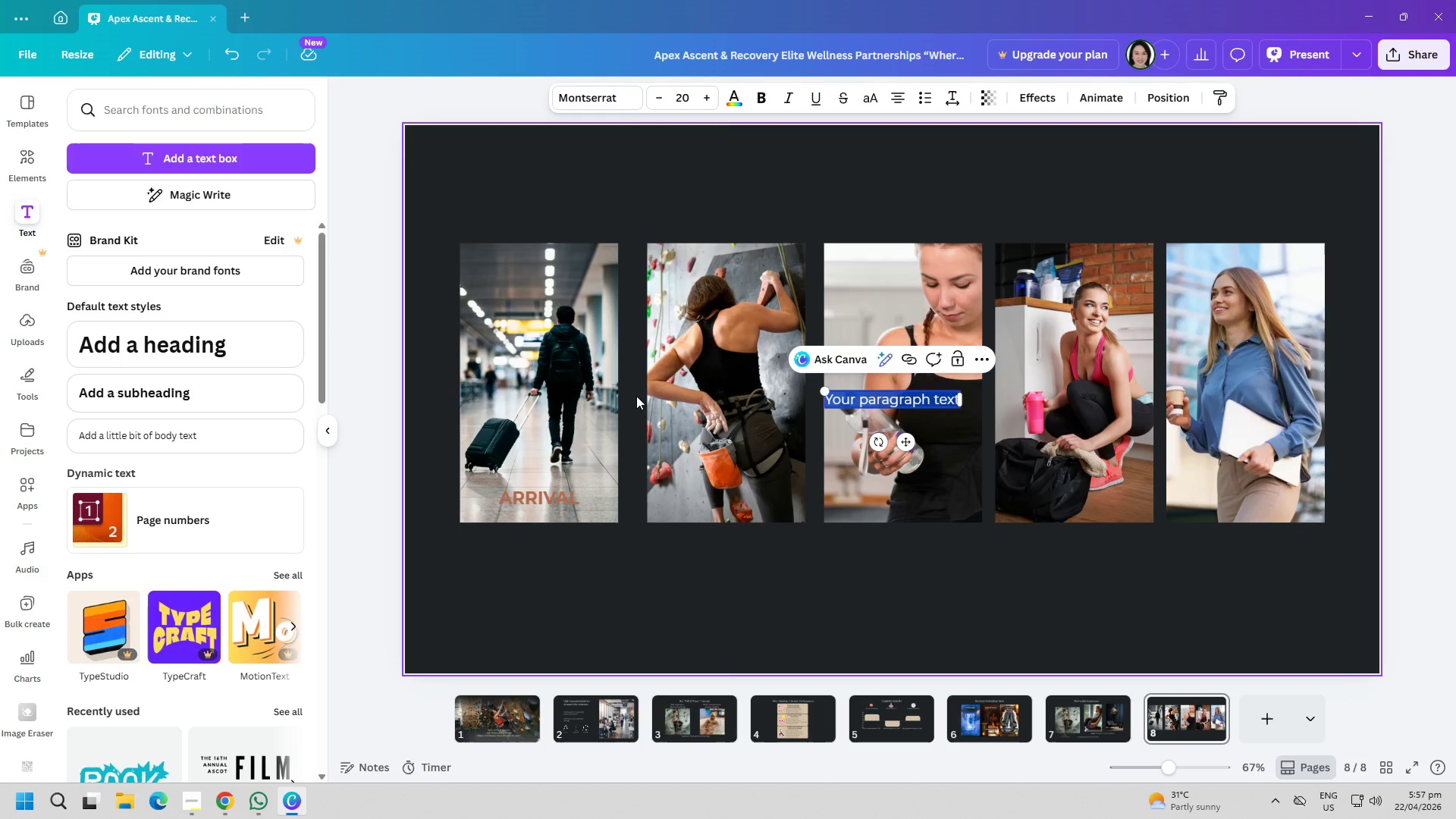 
type(c)
key(Backspace)
type(CLIMB SESSION)
 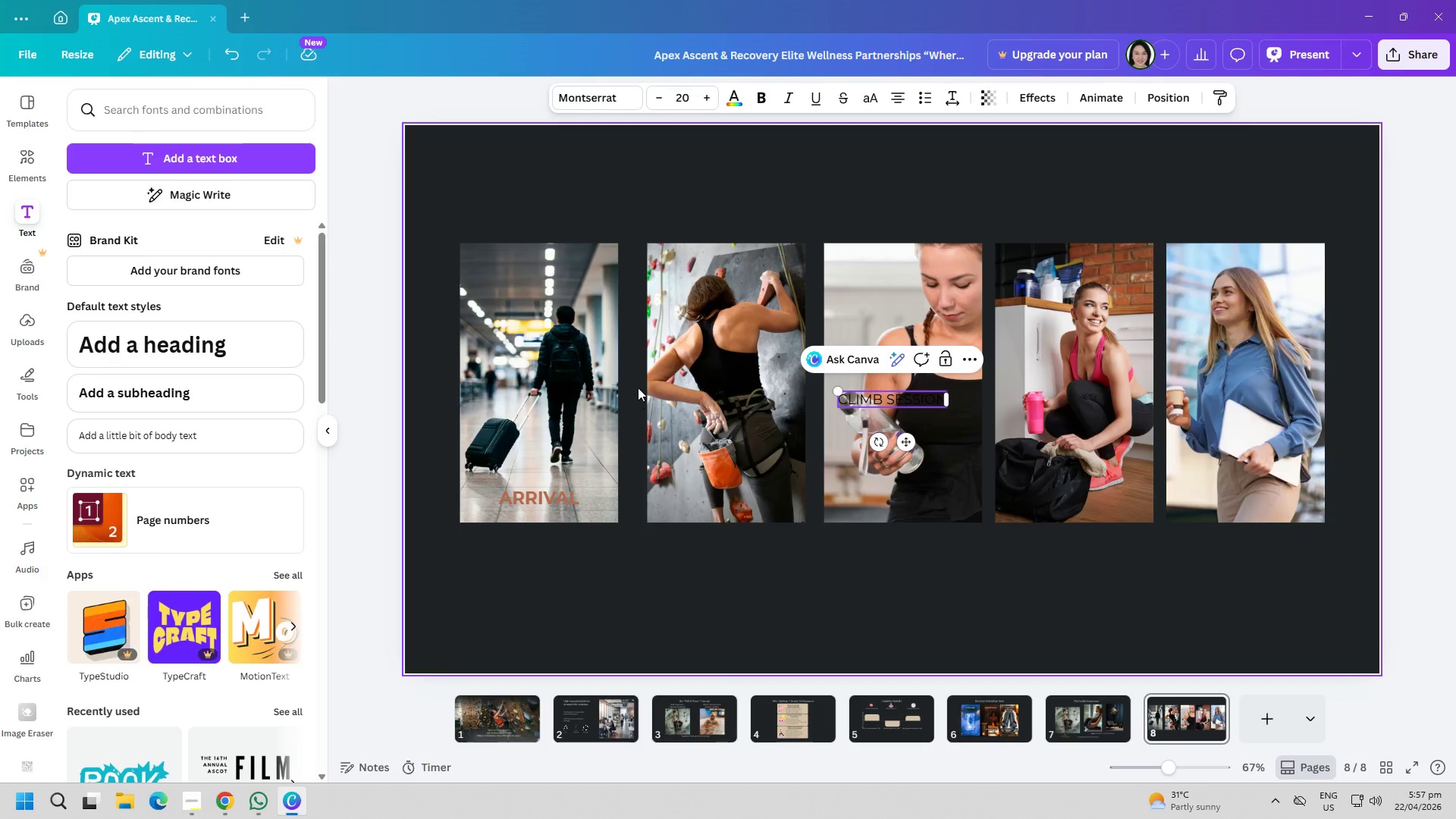 
key(Control+ControlLeft)
 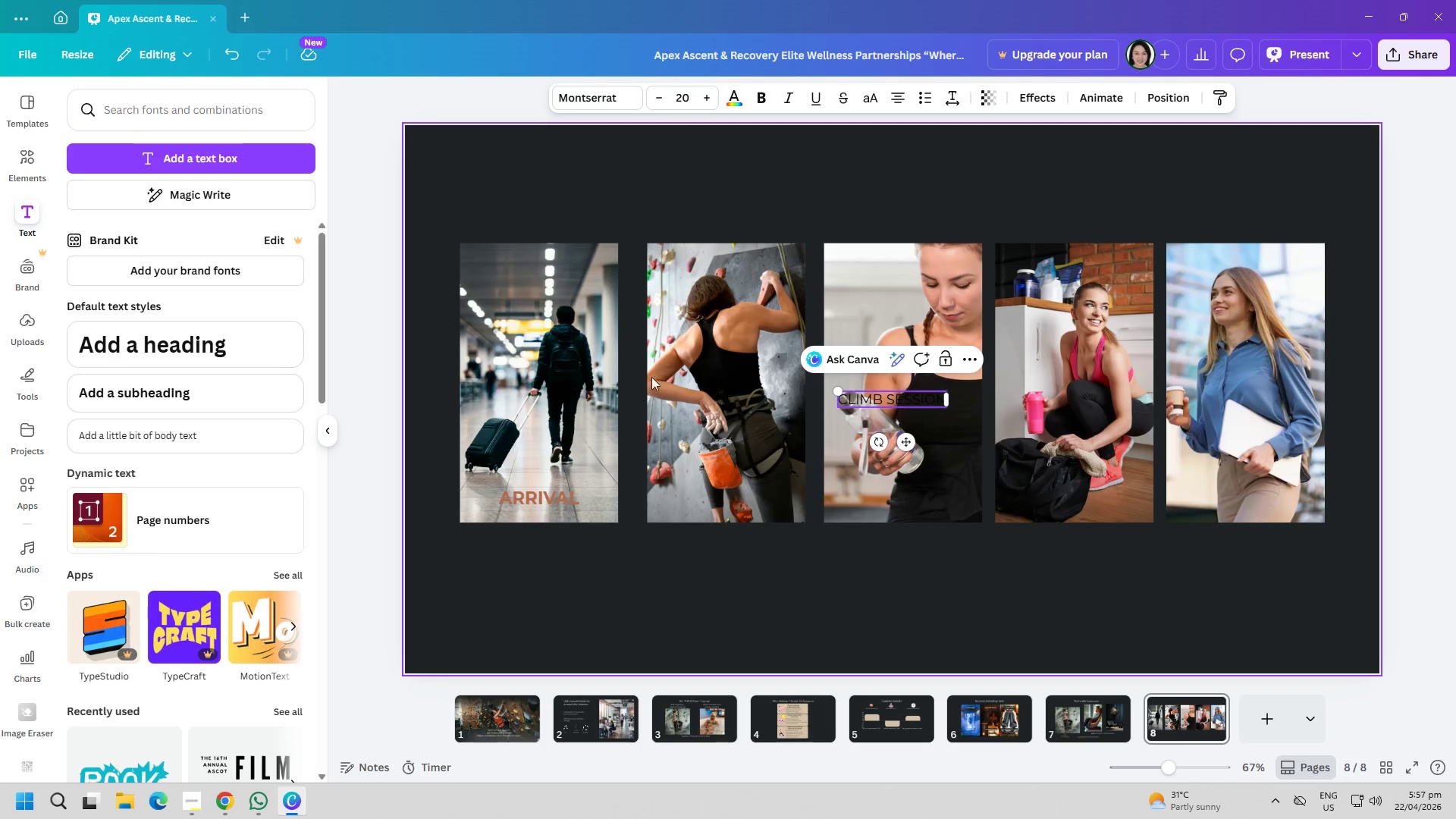 
key(Control+A)
 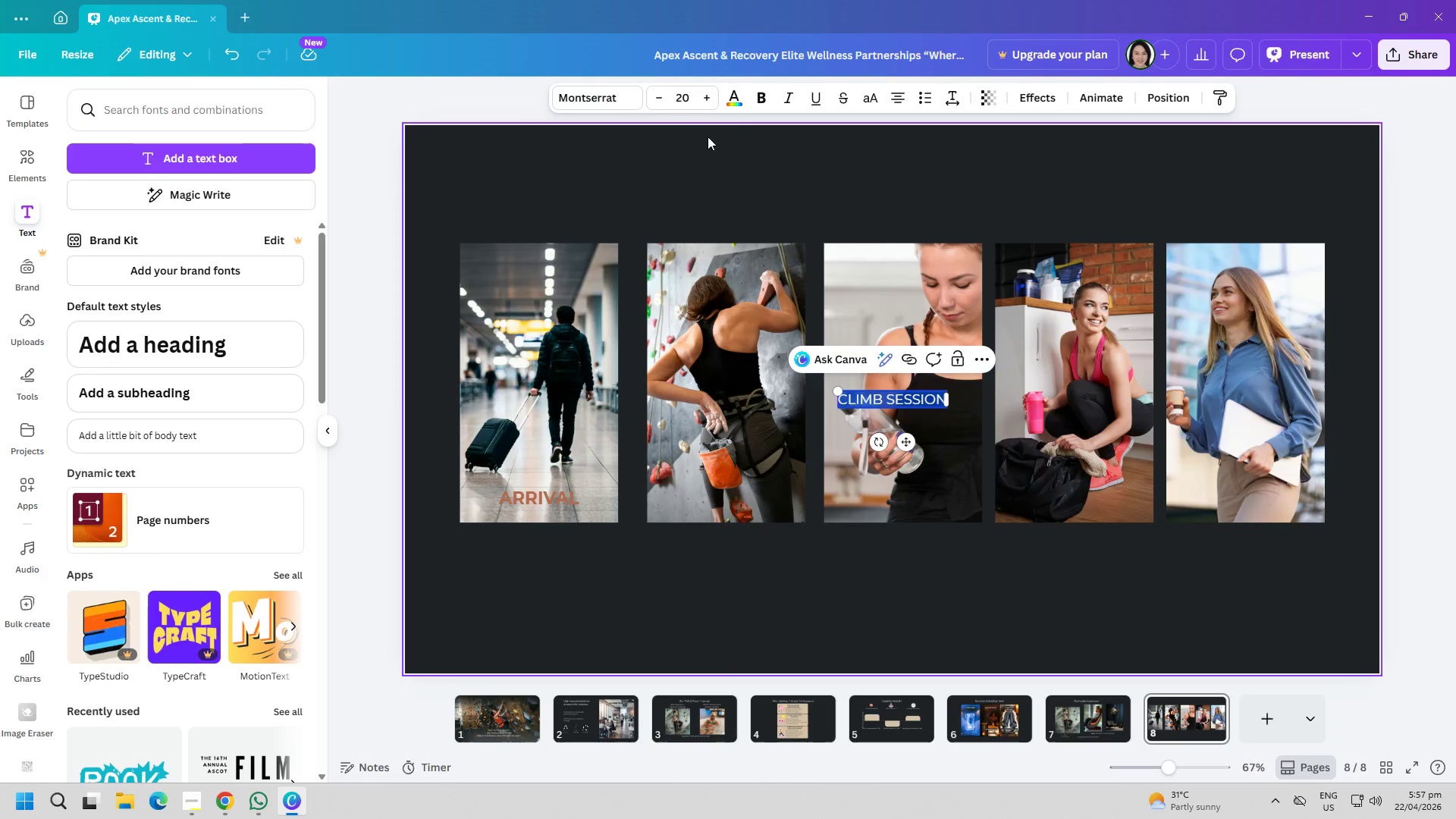 
left_click([763, 93])
 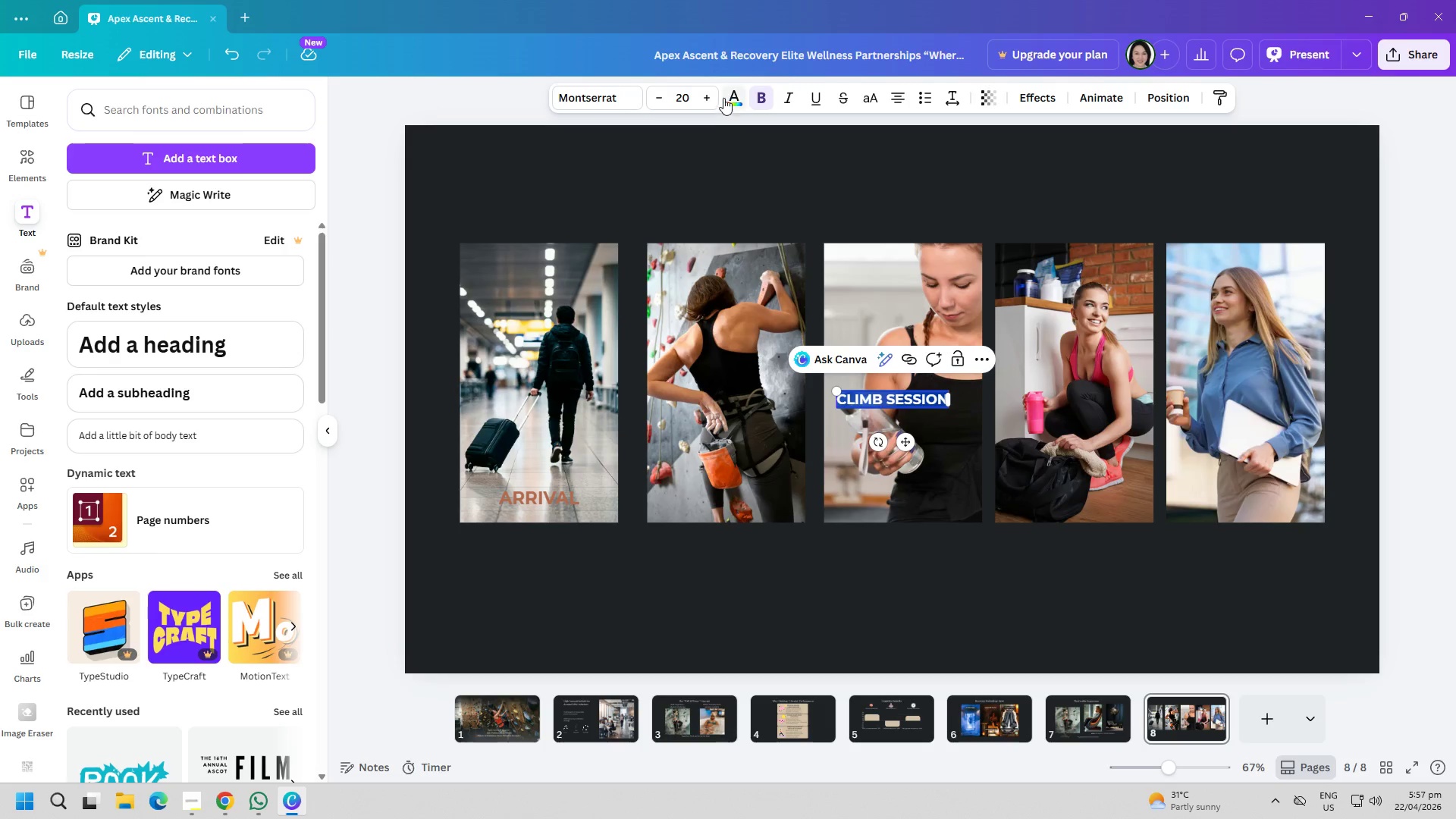 
left_click([731, 93])
 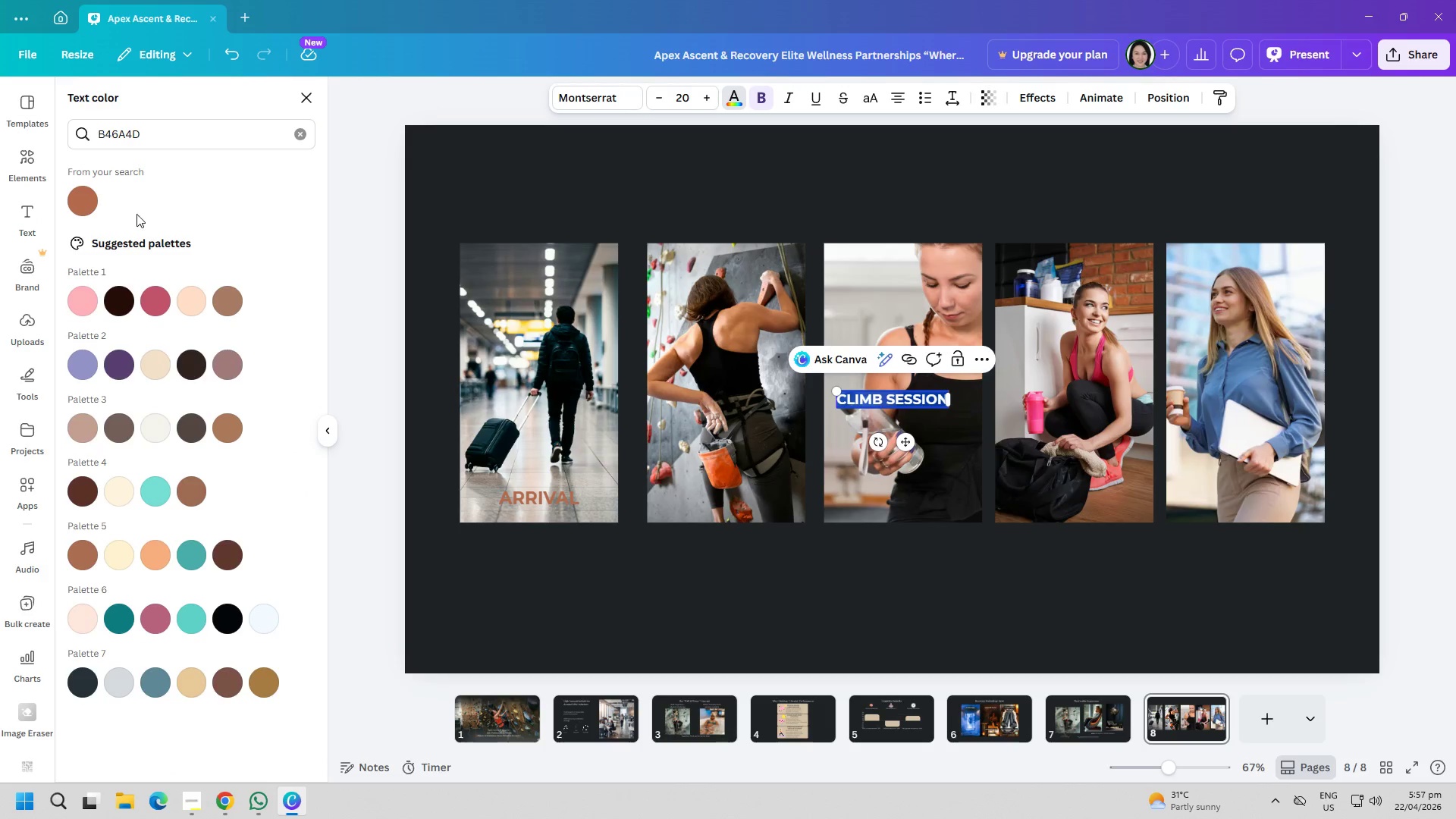 
left_click([96, 203])
 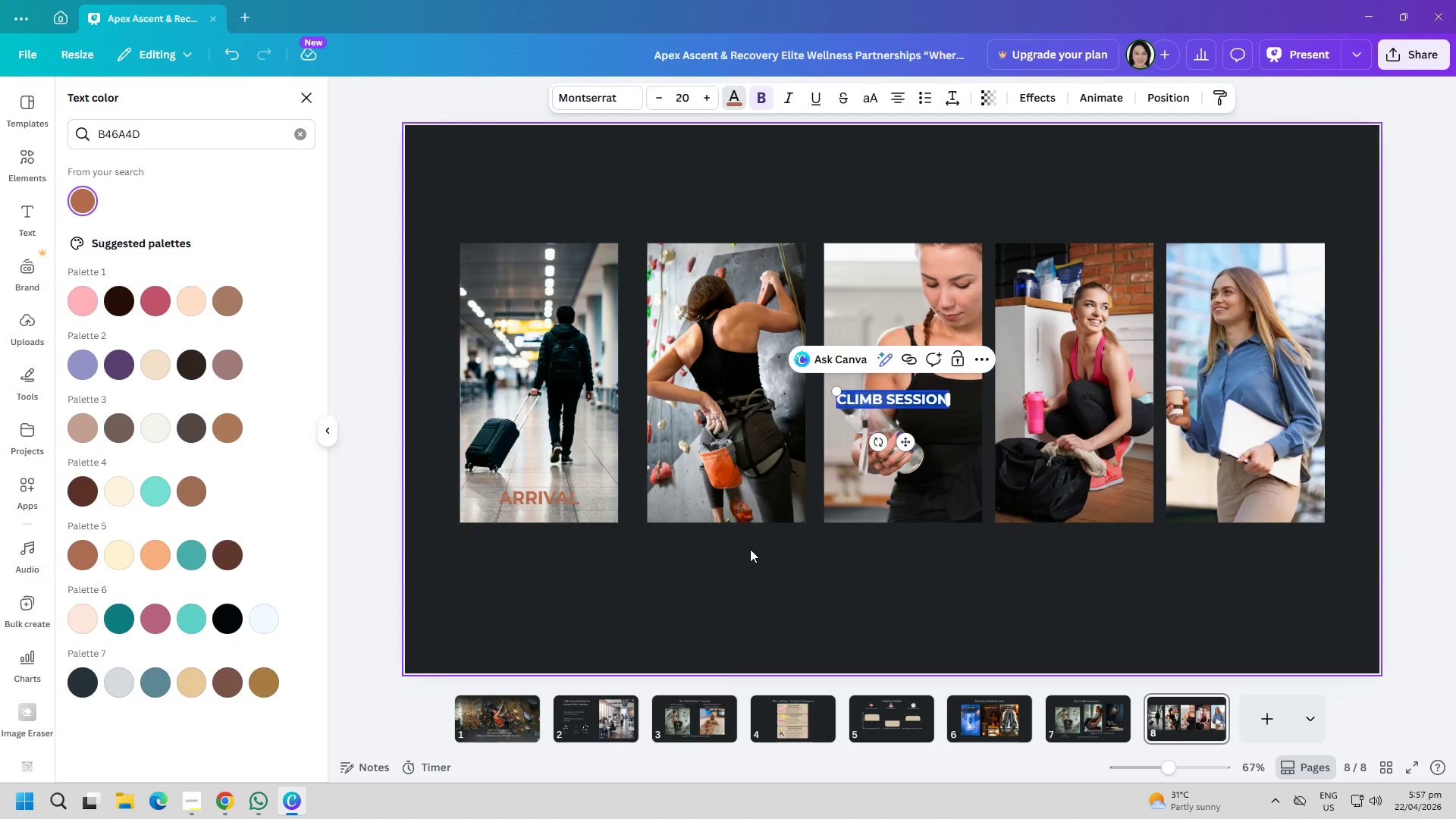 
left_click([789, 564])
 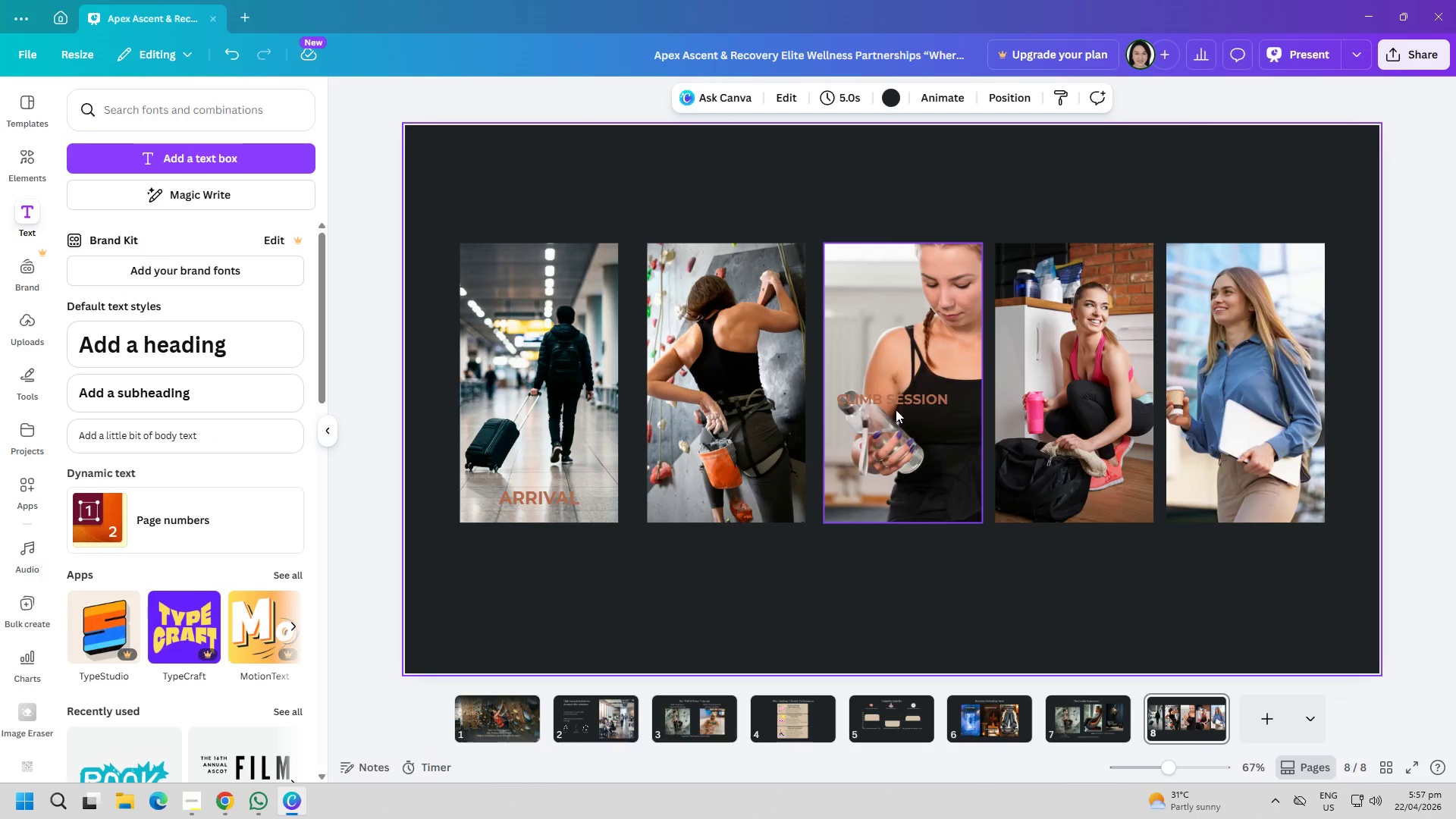 
left_click_drag(start_coordinate=[893, 403], to_coordinate=[730, 500])
 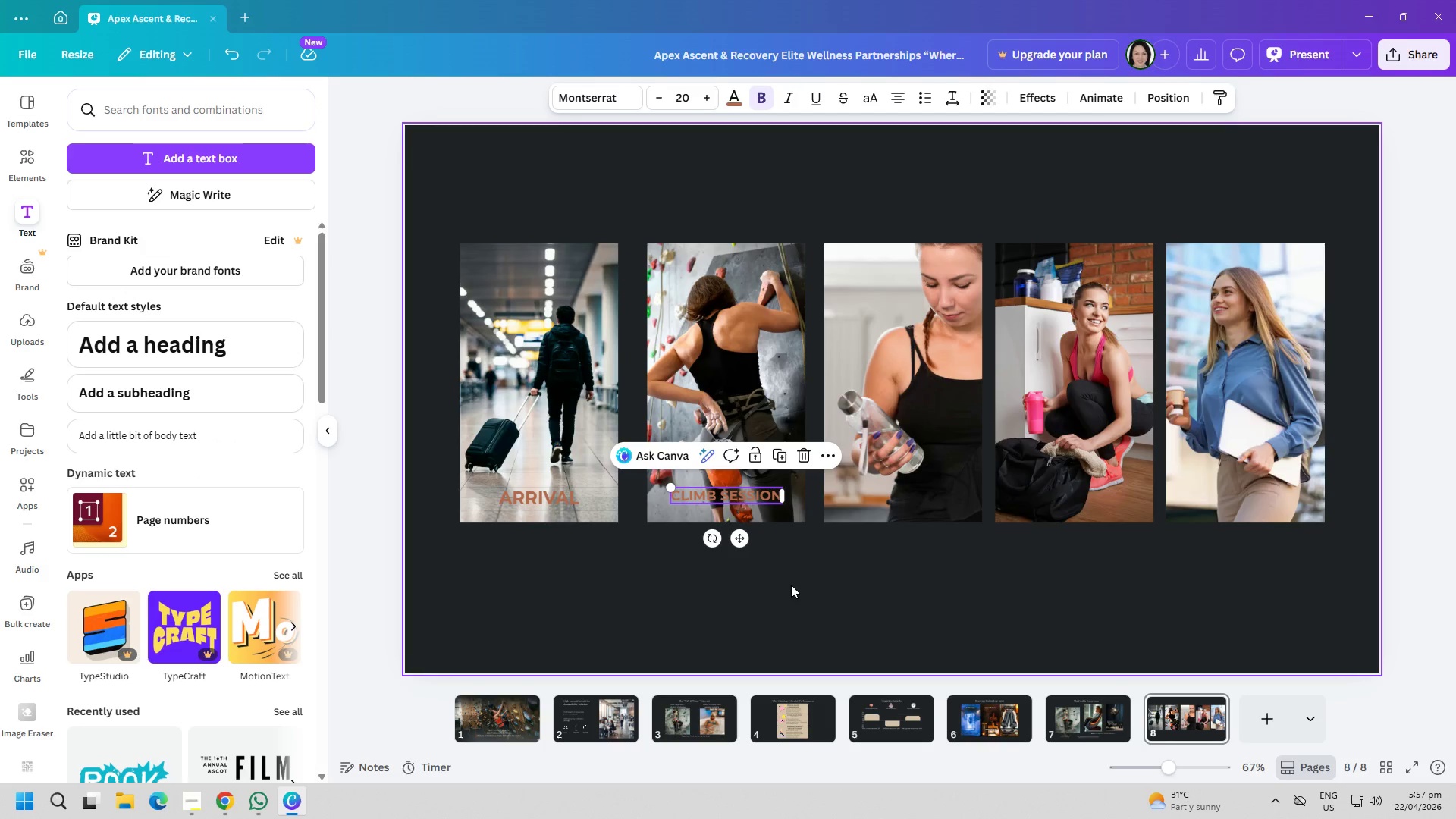 
left_click([792, 585])
 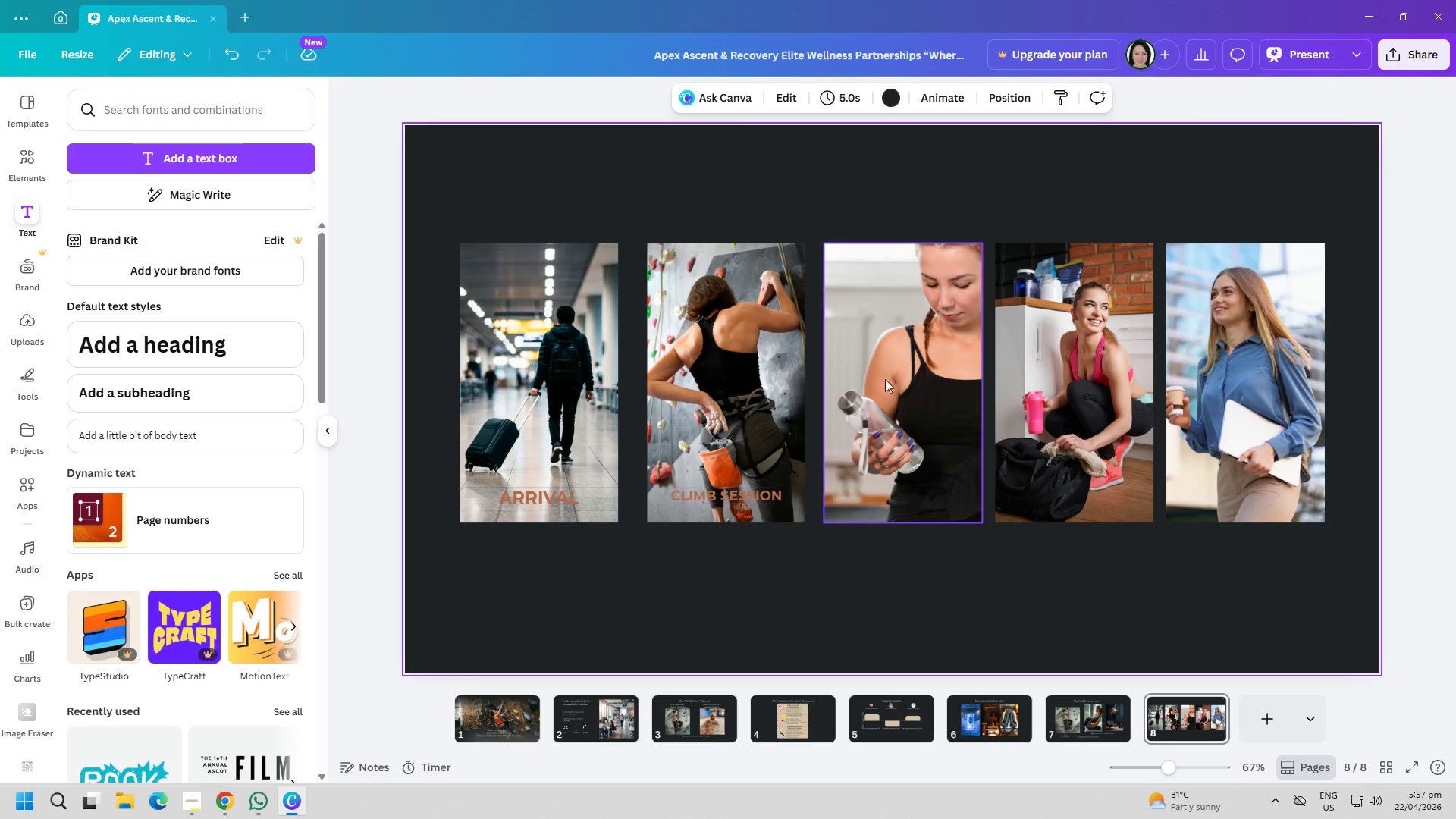 
left_click([723, 488])
 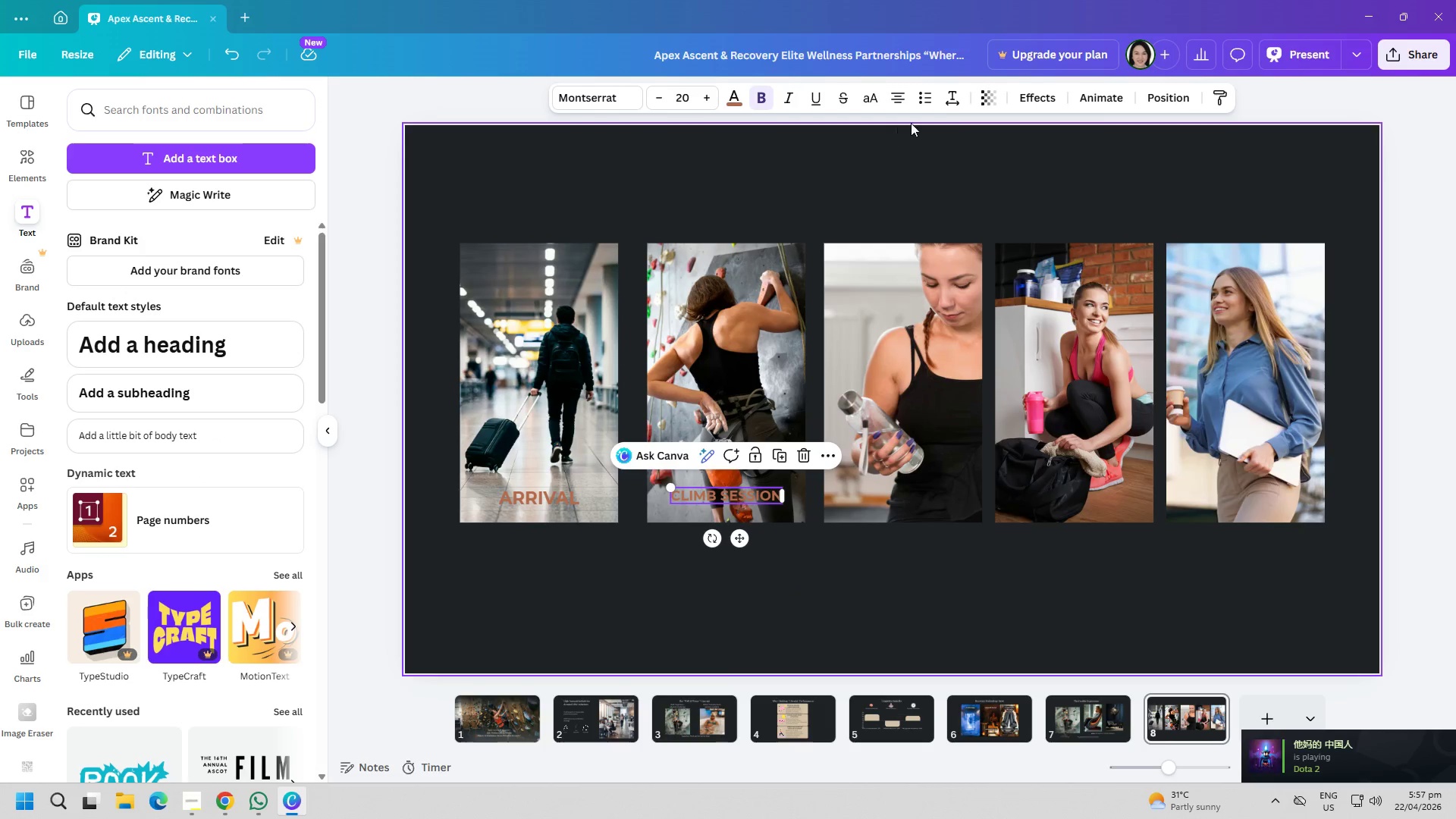 
left_click([1027, 98])
 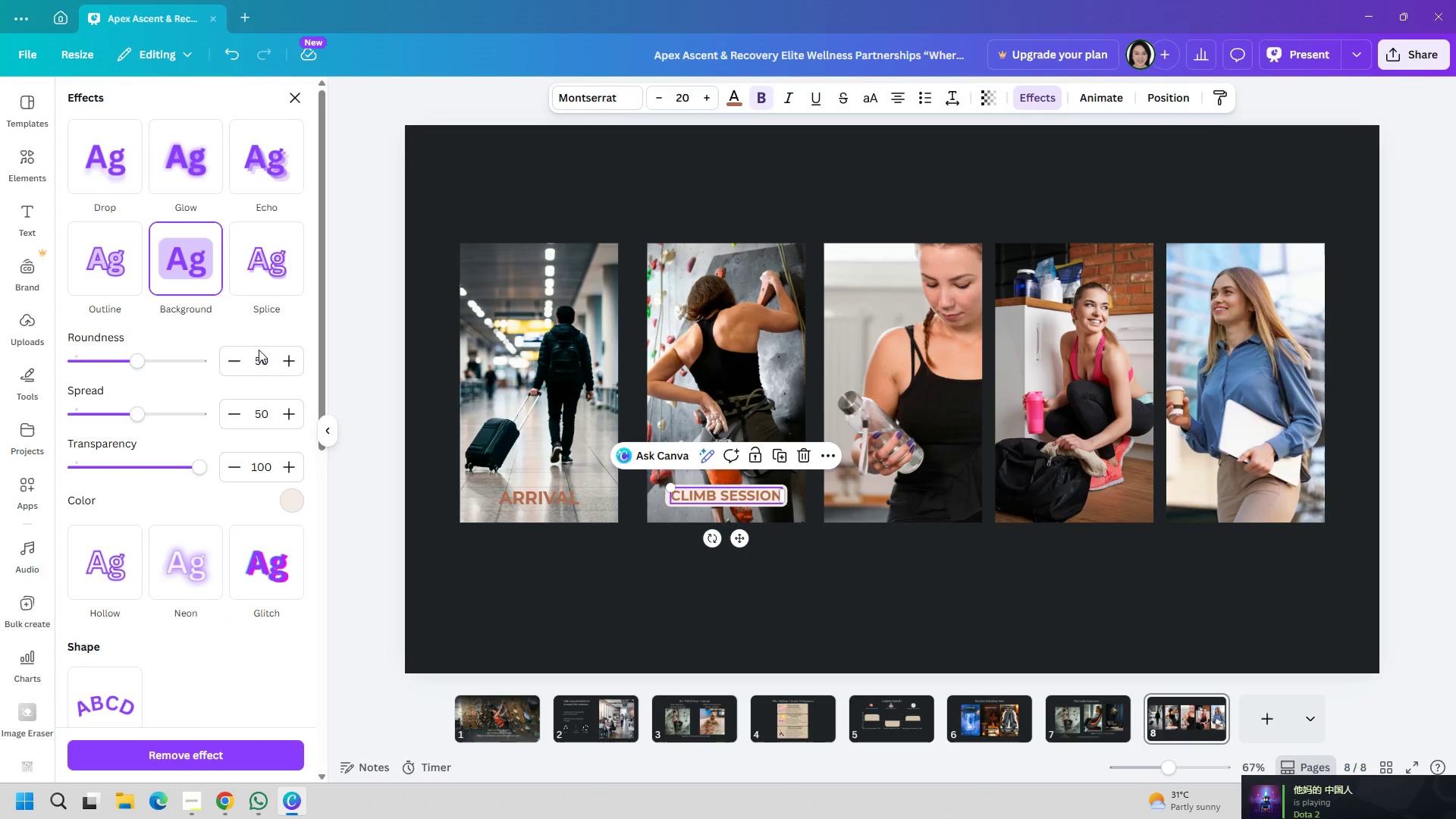 
left_click([545, 494])
 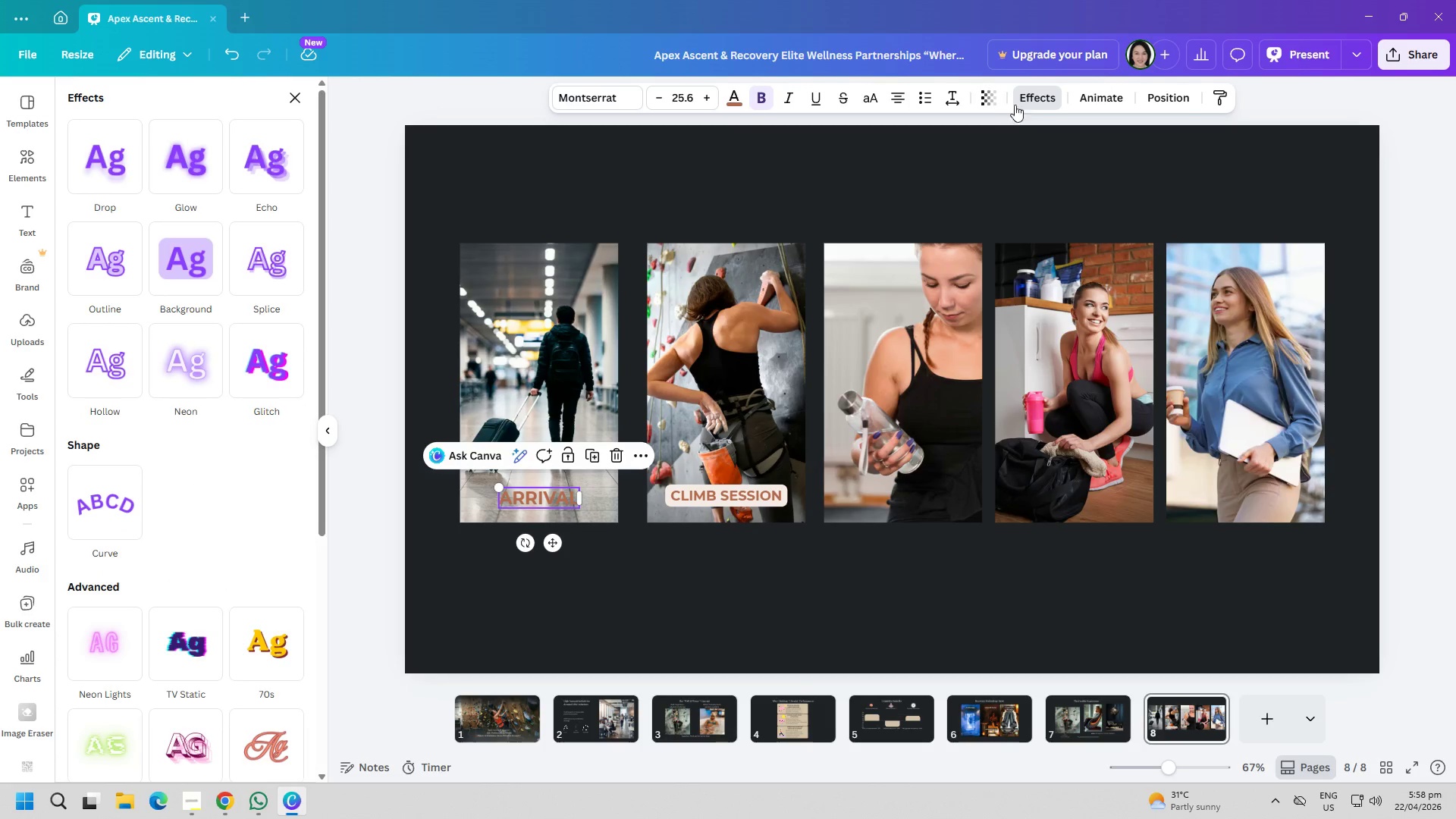 
left_click([1021, 99])
 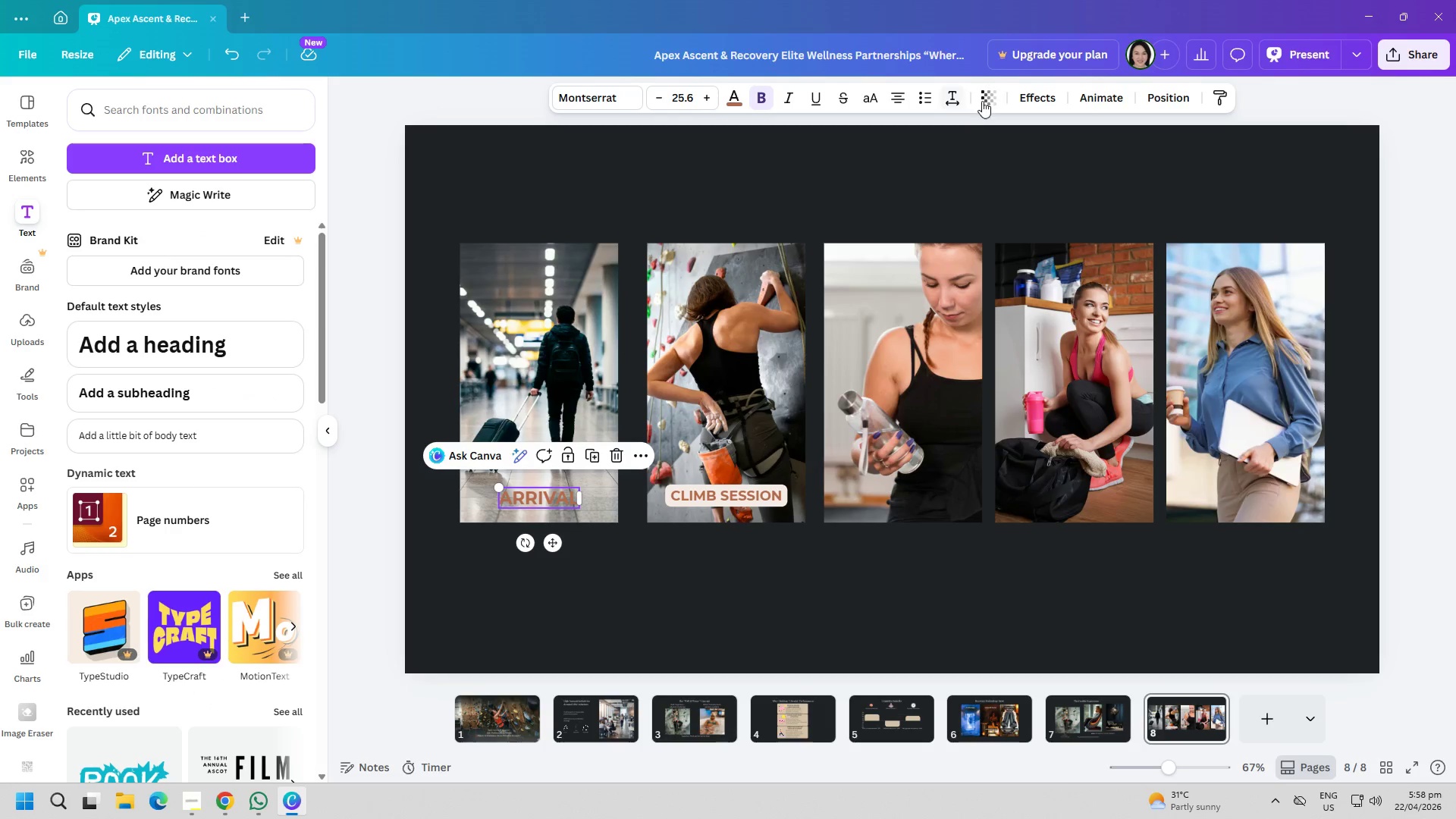 
left_click([1025, 94])
 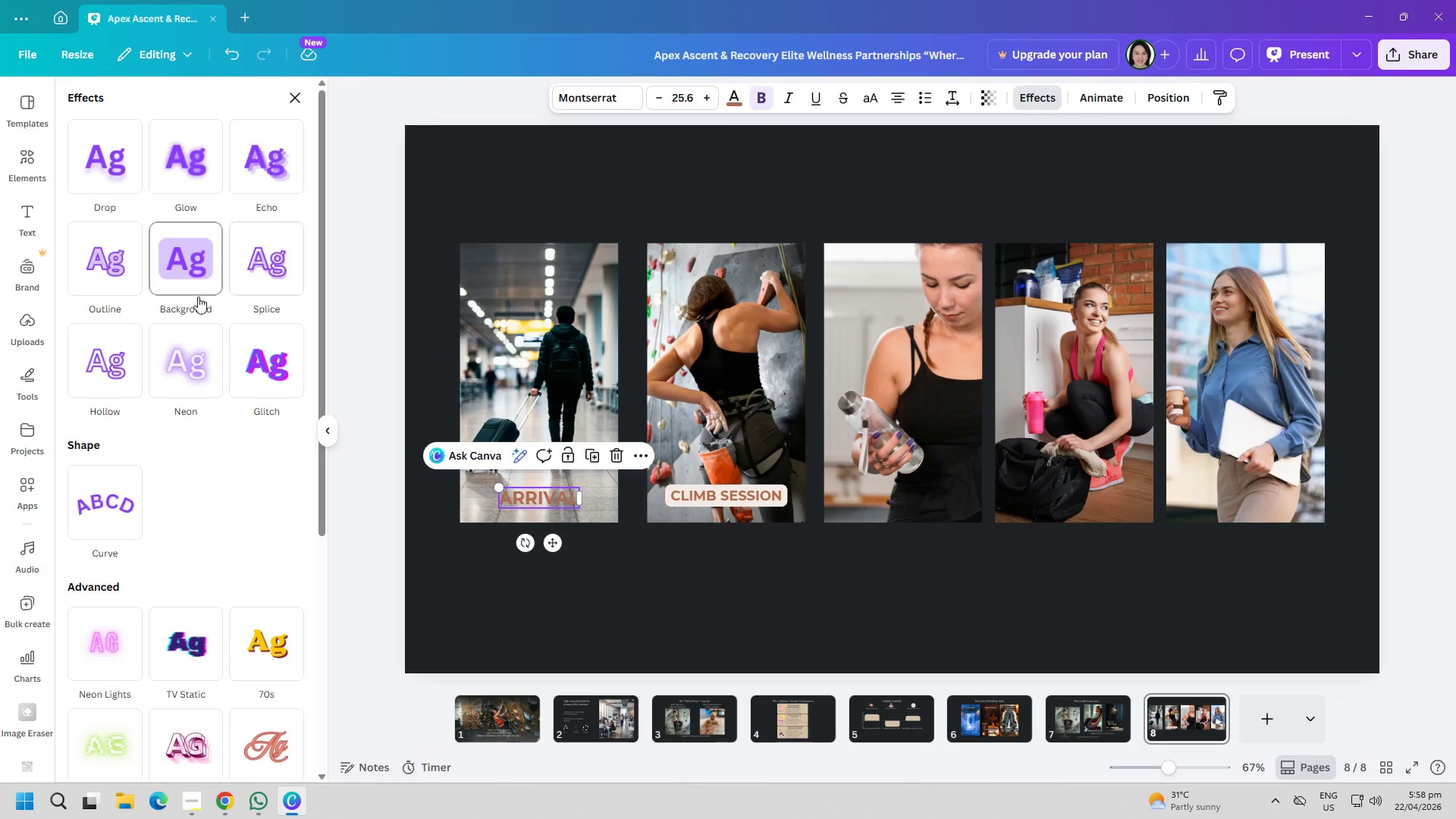 
left_click([193, 293])
 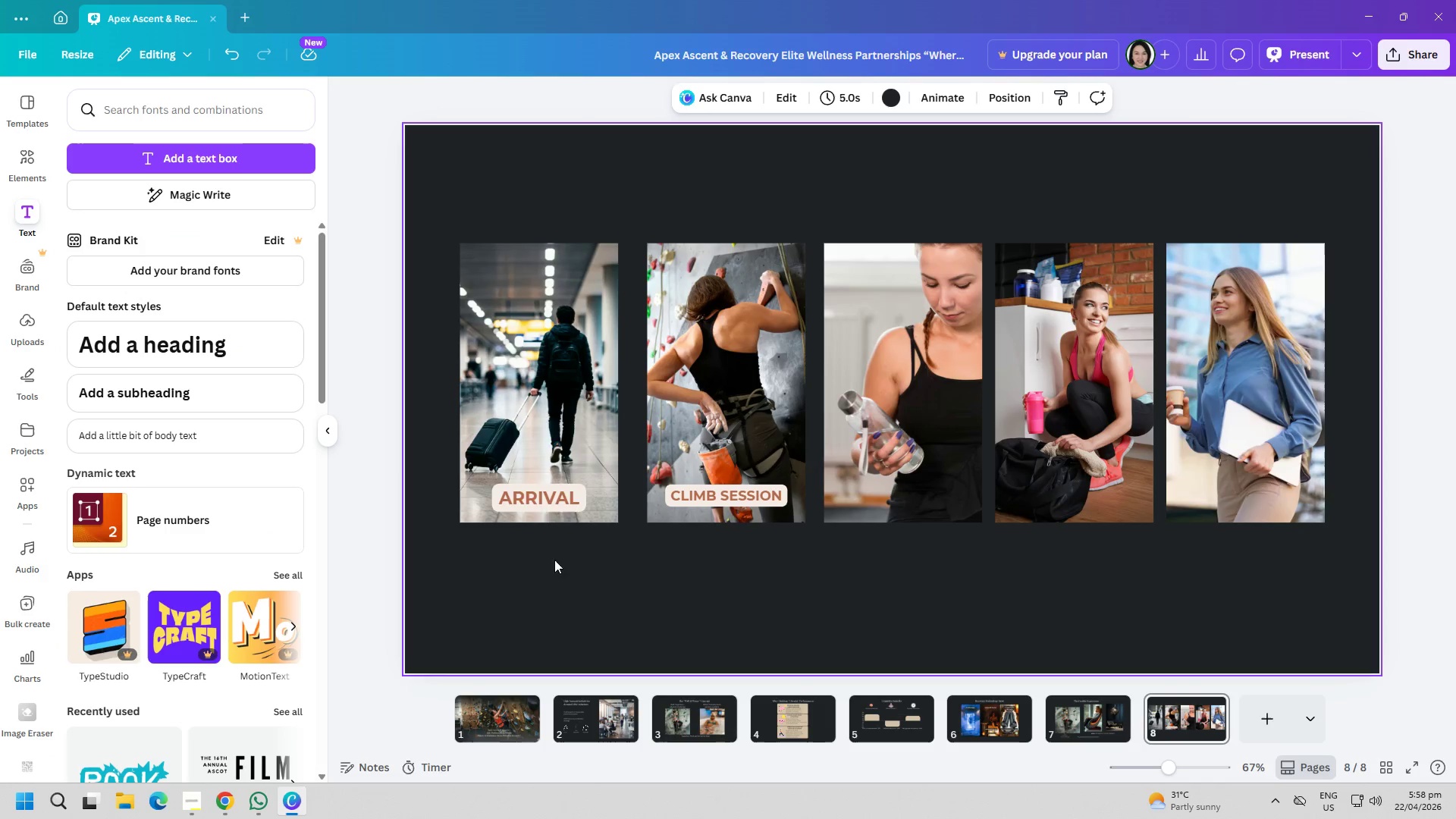 
double_click([541, 485])
 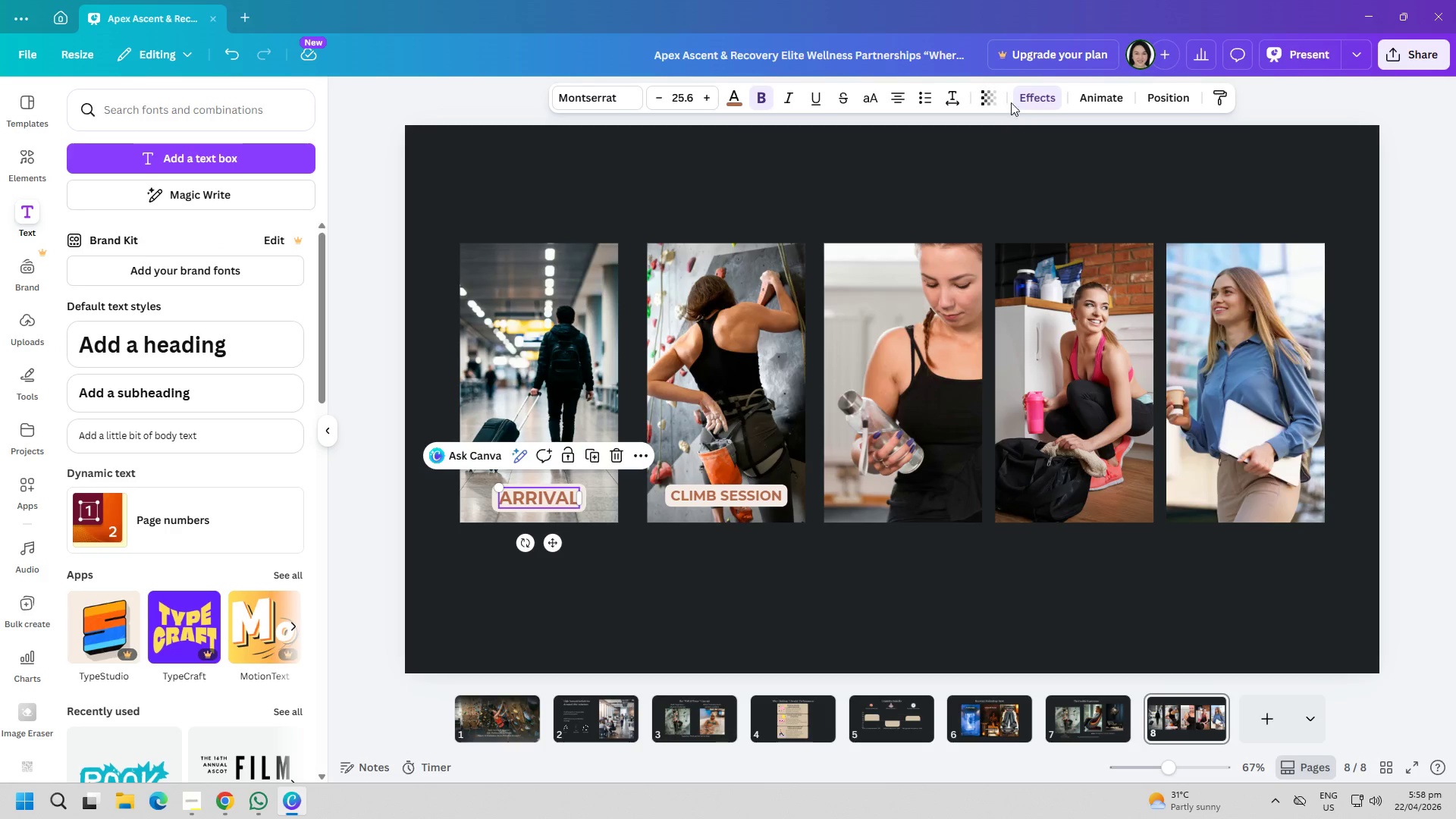 
left_click([1025, 98])
 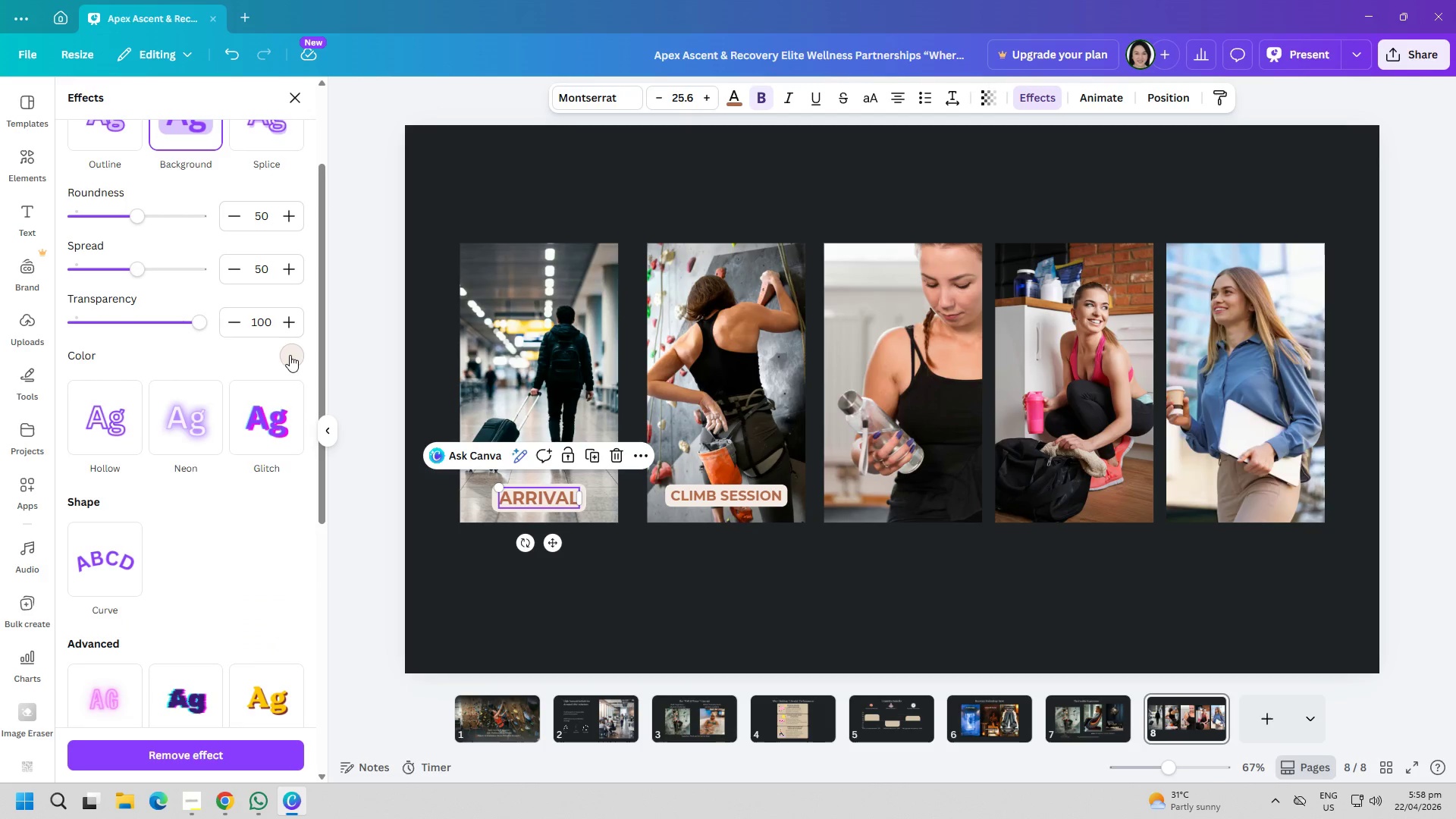 
left_click_drag(start_coordinate=[193, 321], to_coordinate=[167, 321])
 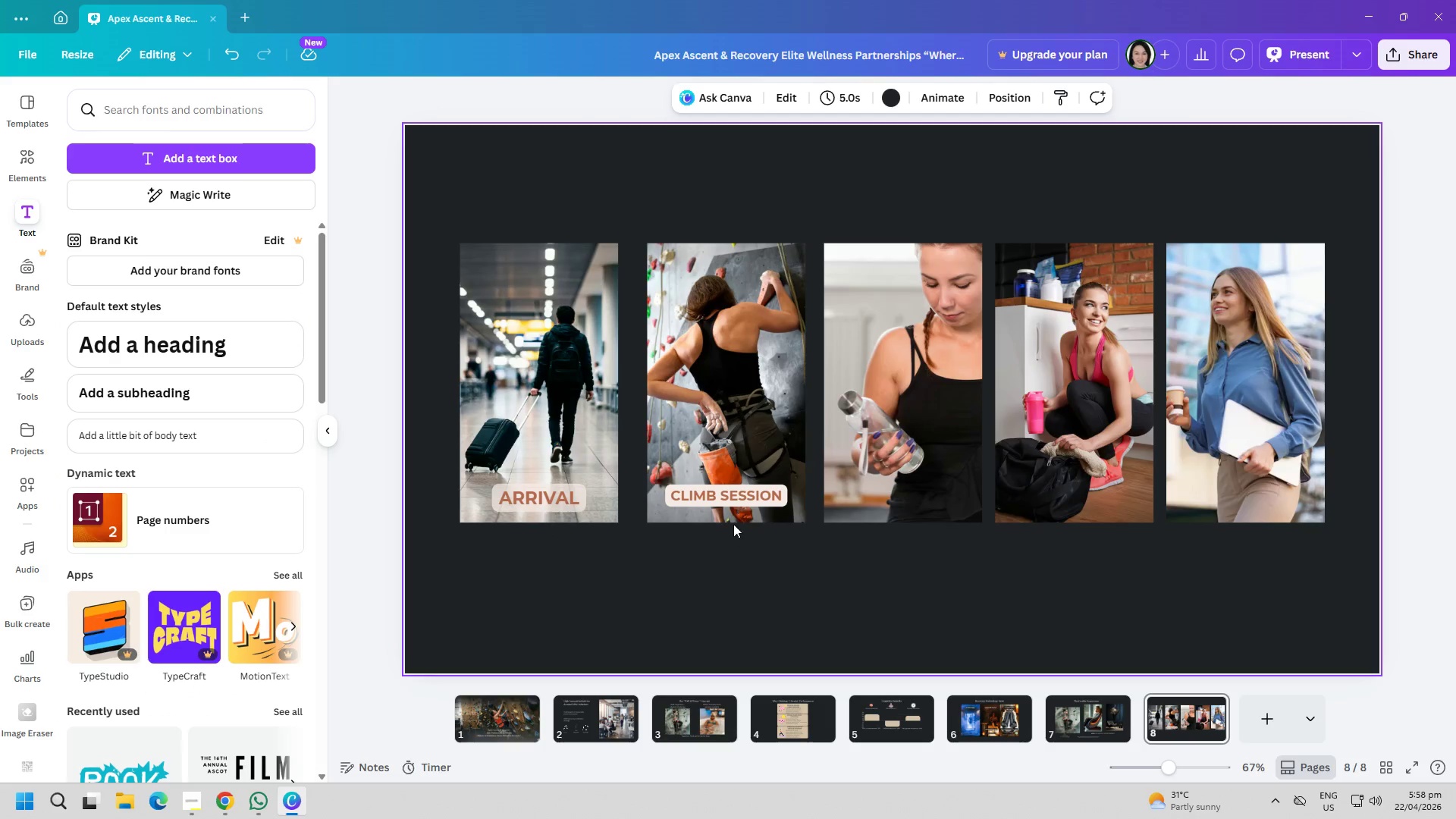 
double_click([740, 502])
 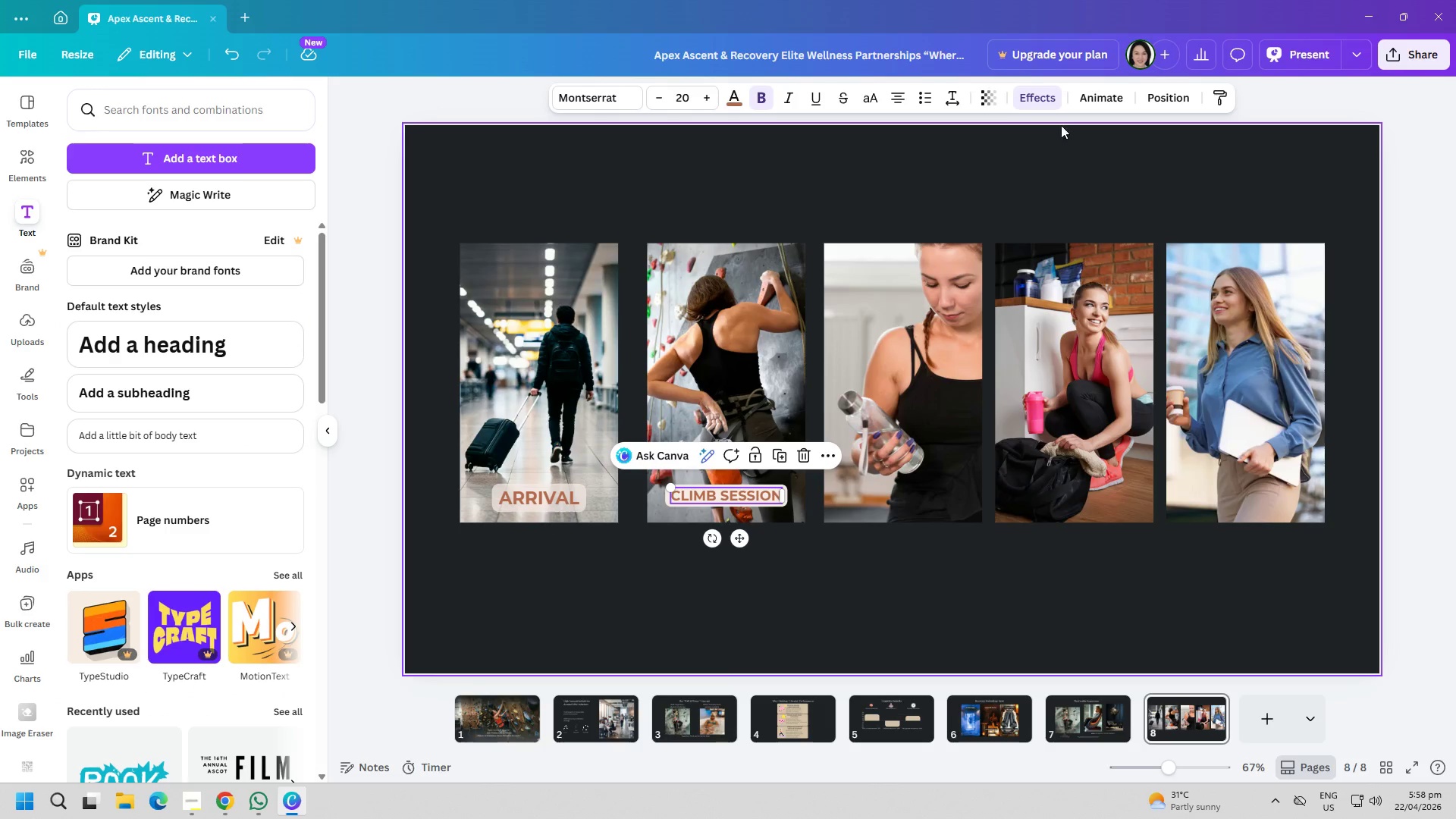 
left_click([1054, 98])
 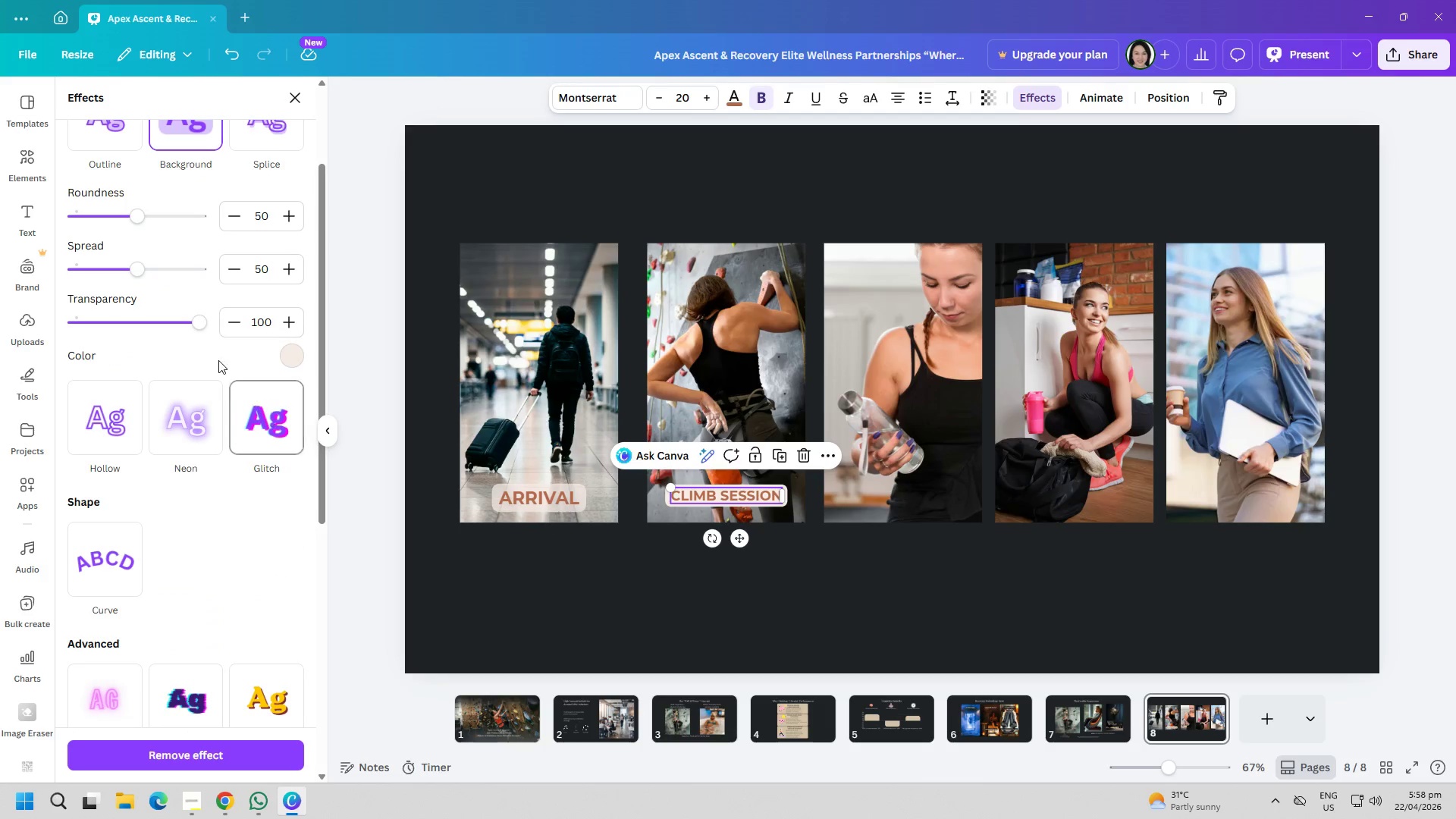 
left_click_drag(start_coordinate=[194, 323], to_coordinate=[182, 324])
 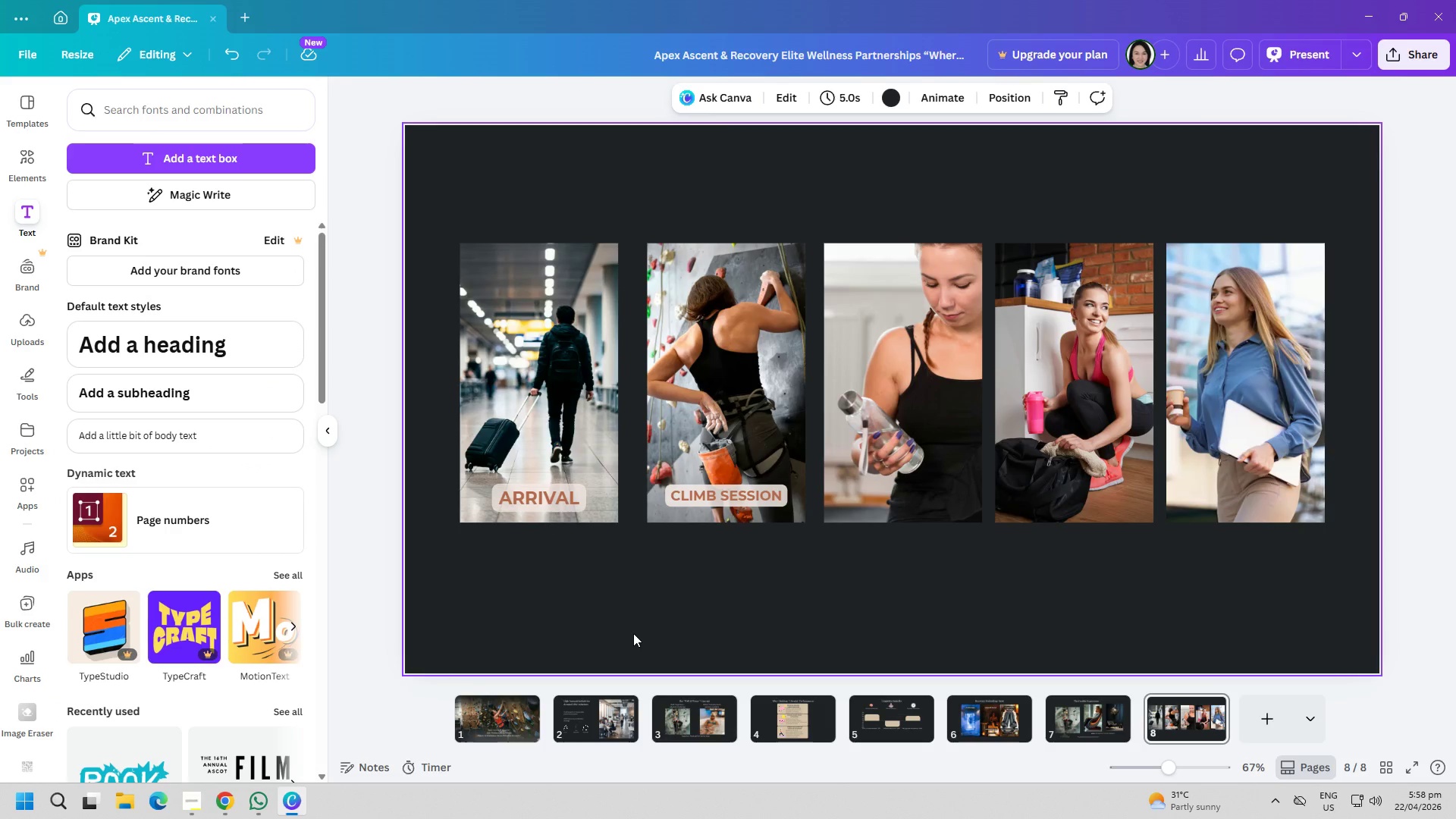 
wait(16.22)
 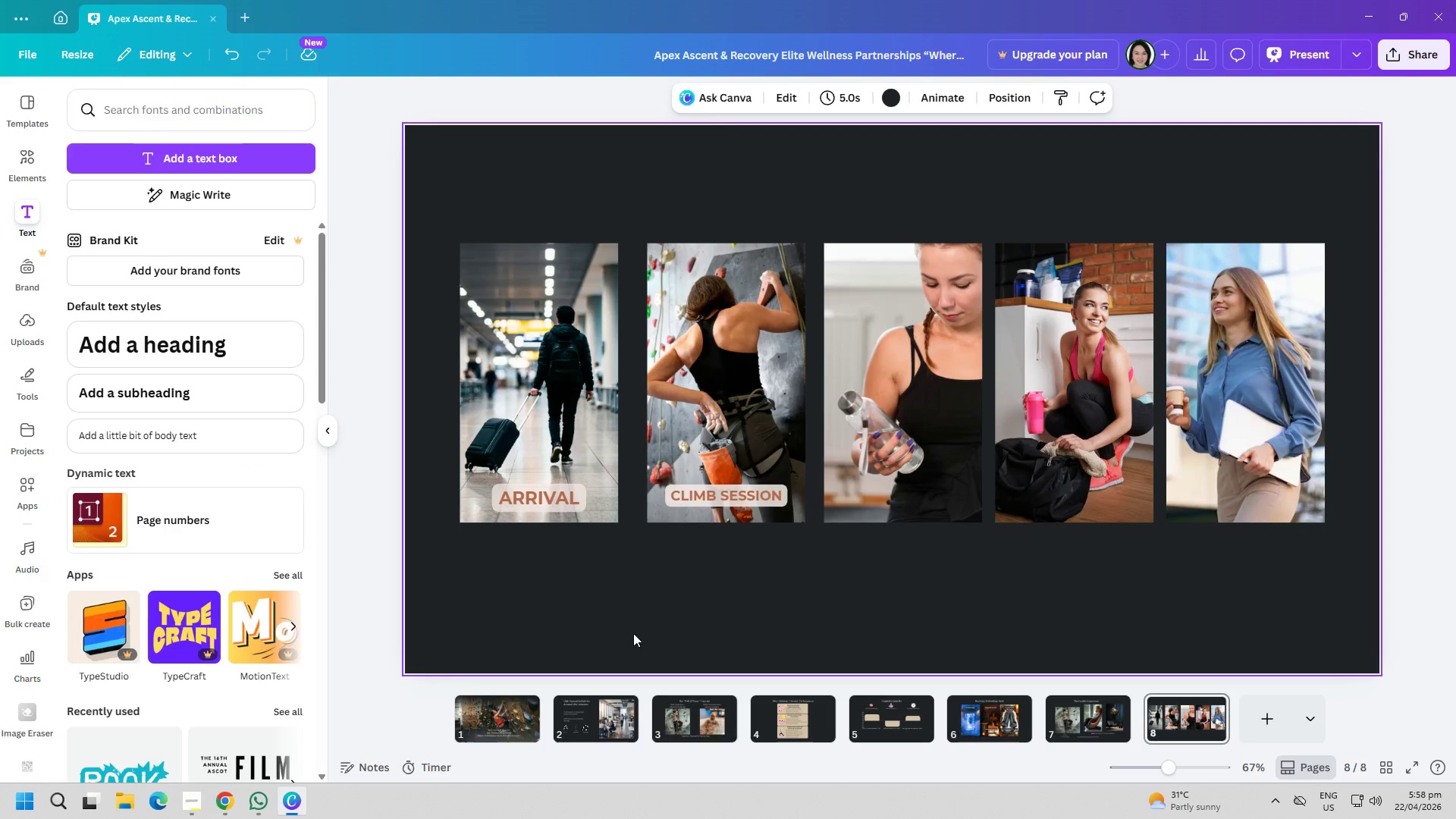 
type(rE)
key(Backspace)
key(Backspace)
type(RECOVERY )
key(Backspace)
 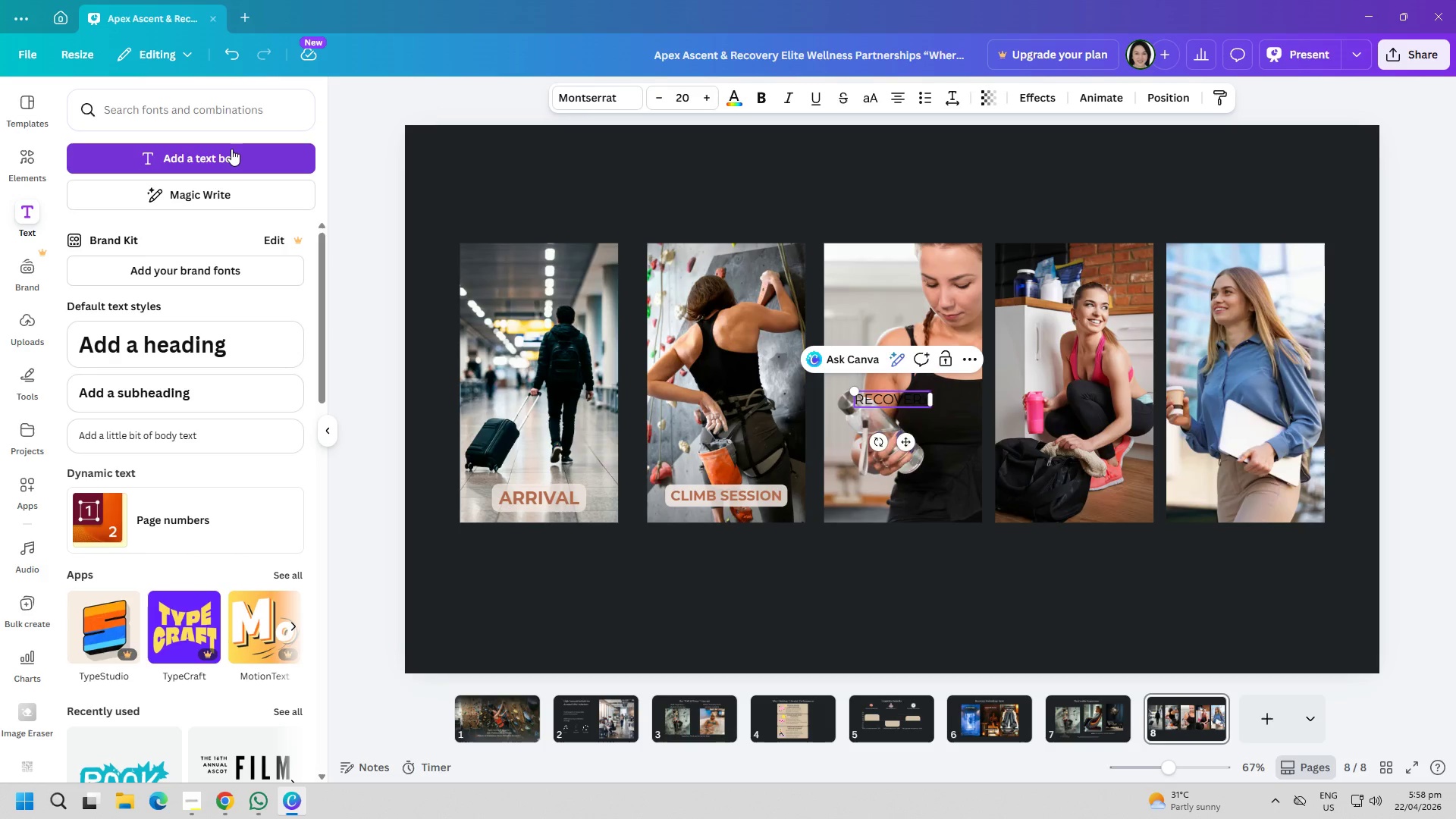 
key(Enter)
 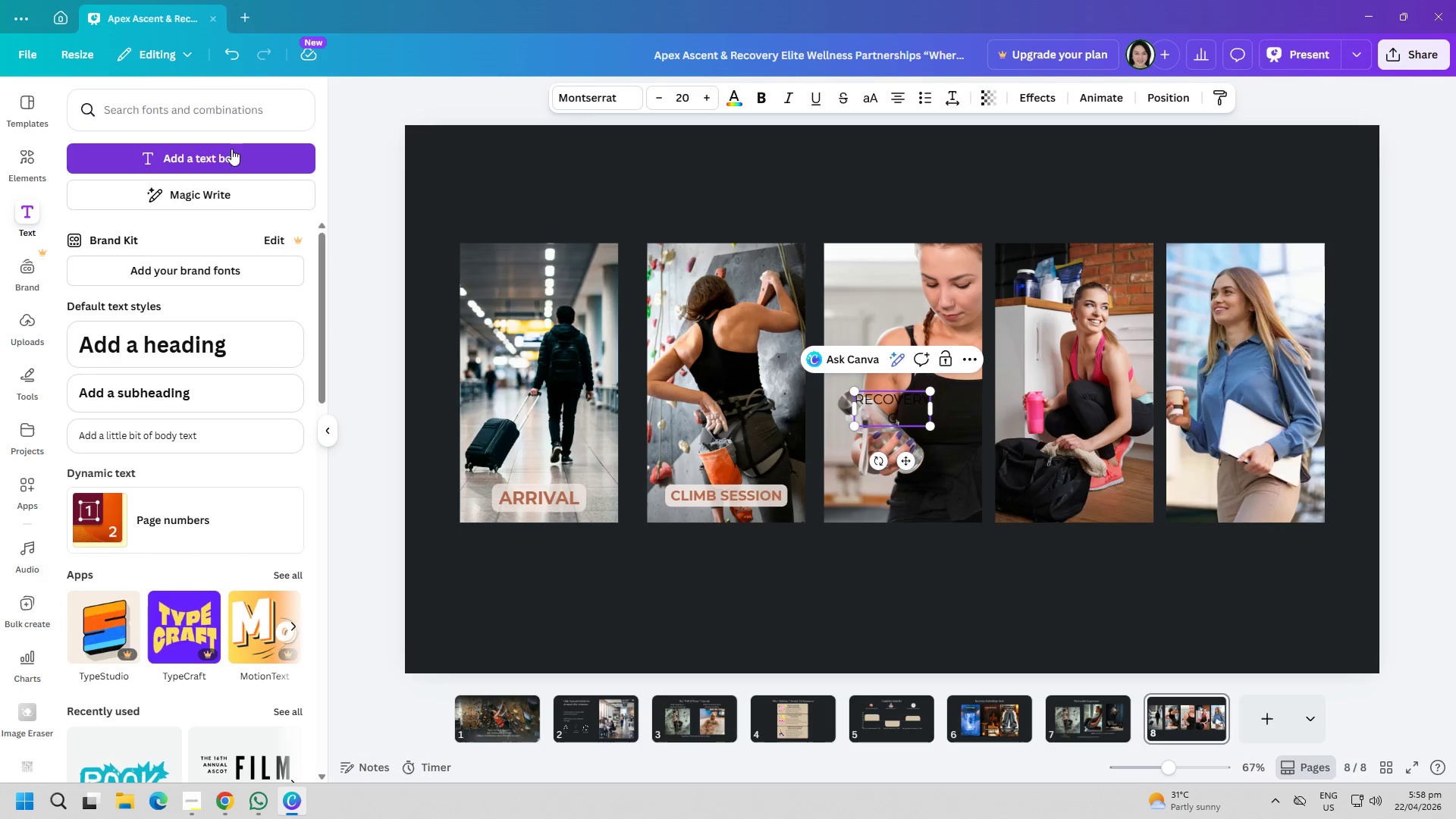 
type(CYCLE)
 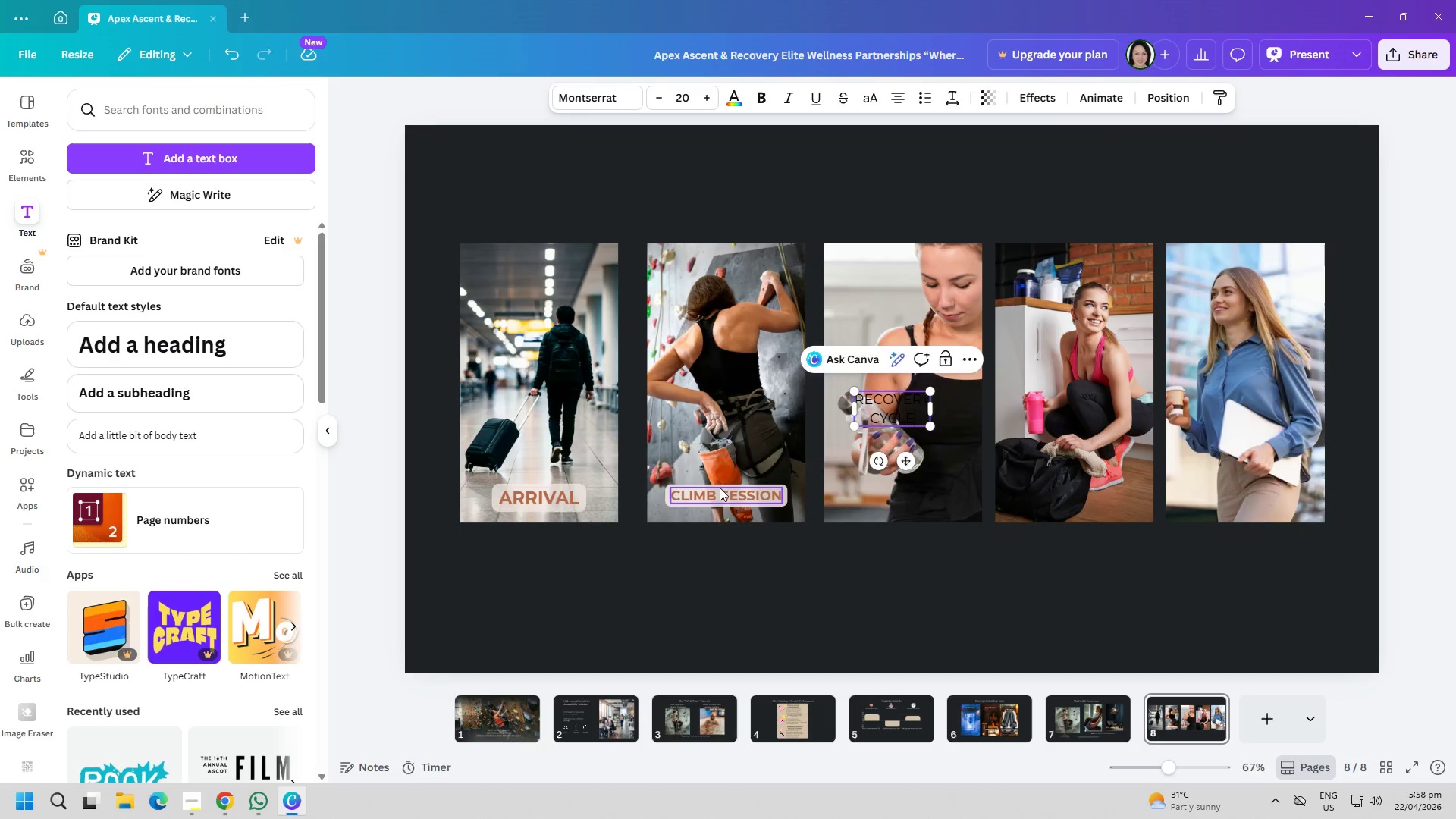 
double_click([721, 498])
 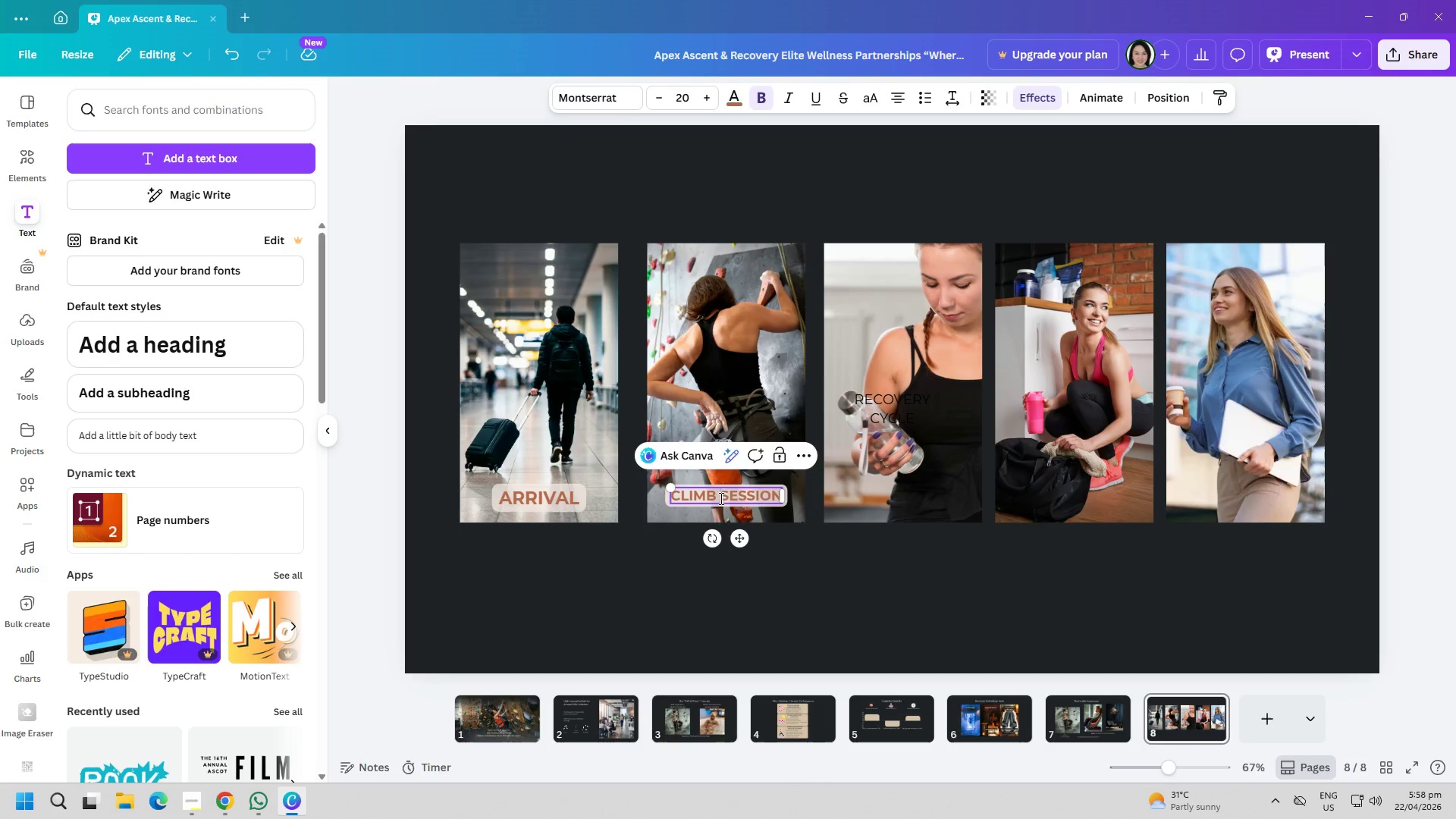 
triple_click([720, 498])
 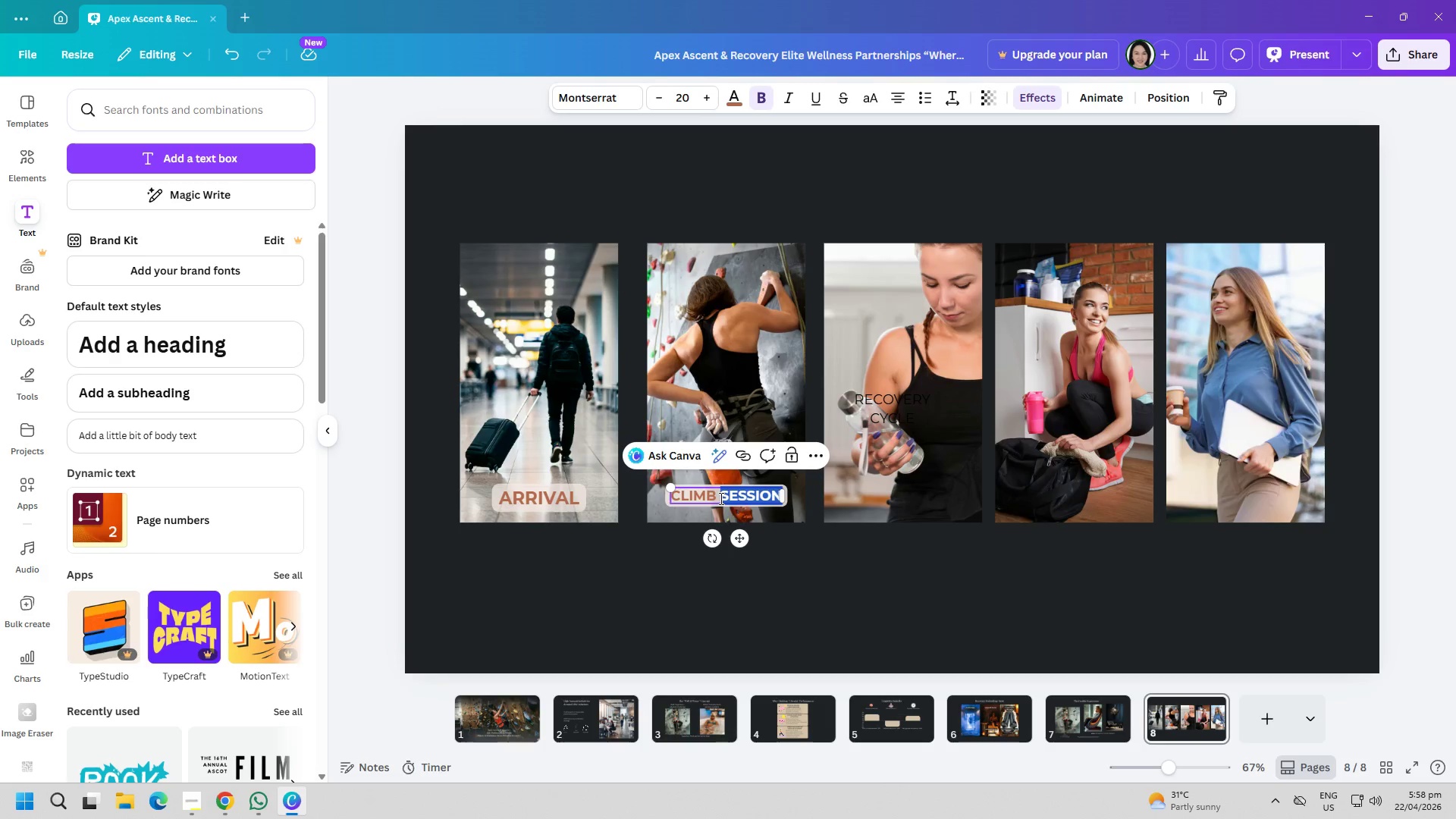 
triple_click([720, 498])
 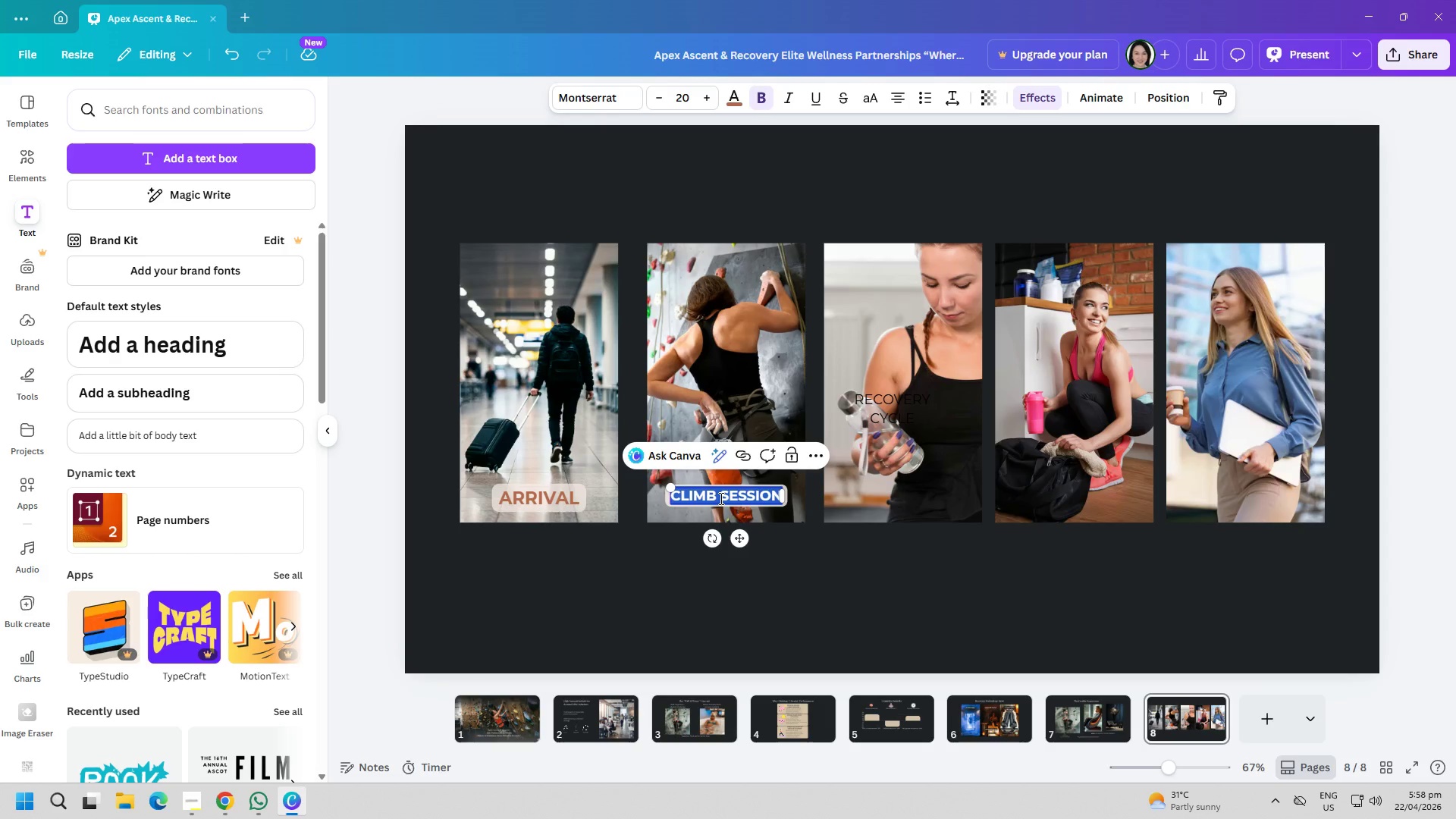 
triple_click([720, 498])
 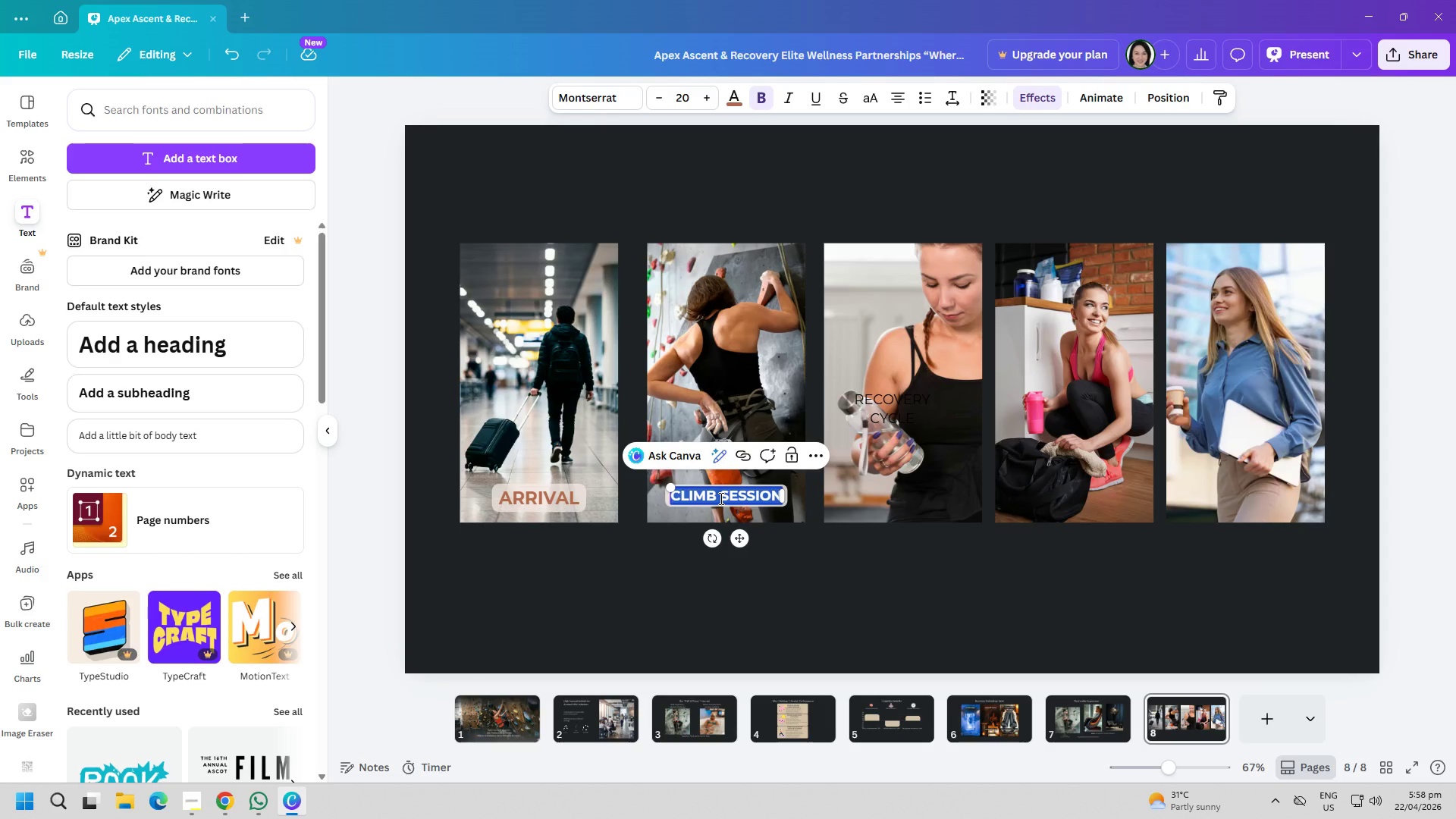 
key(ArrowRight)
 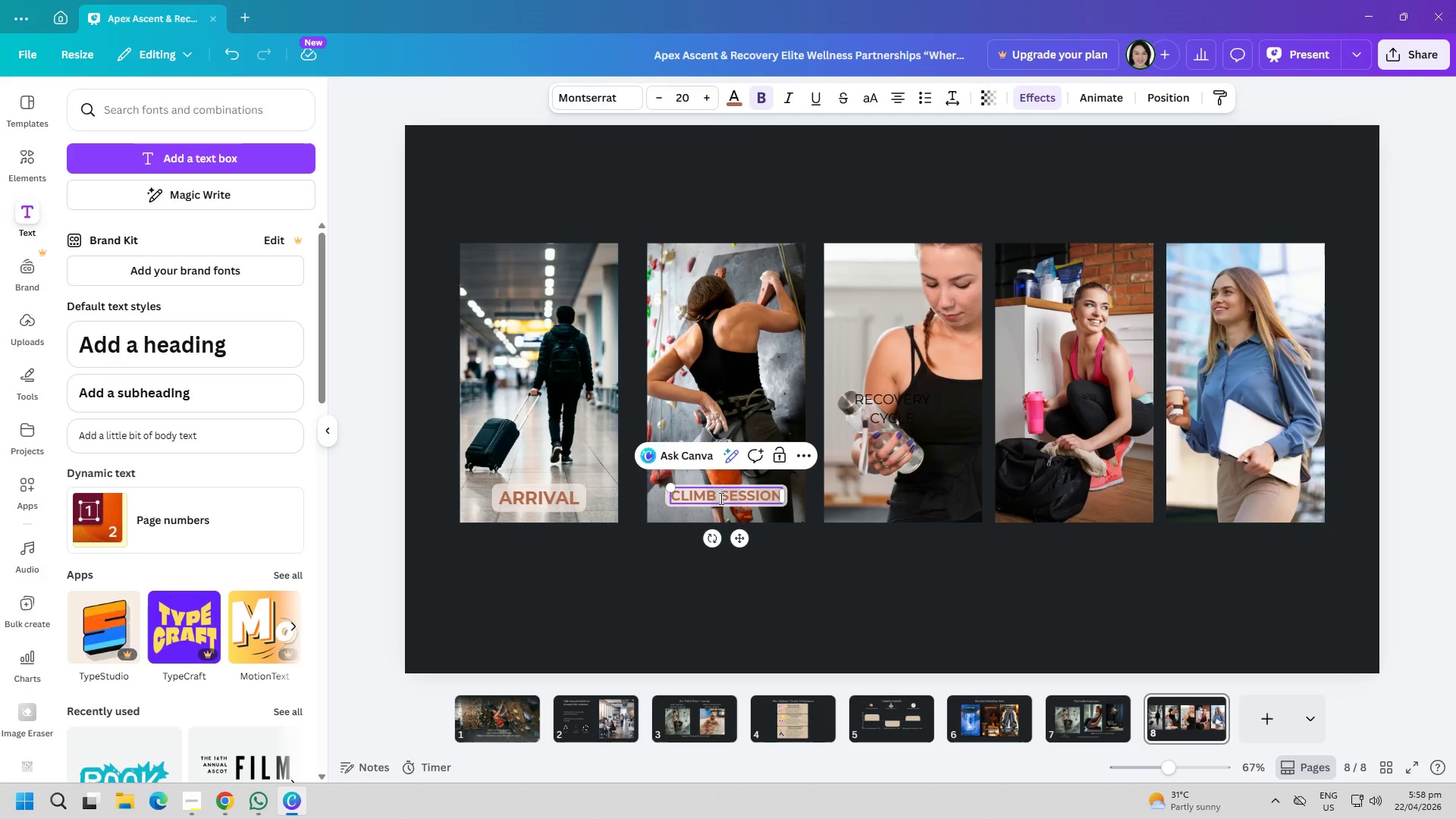 
key(ArrowLeft)
 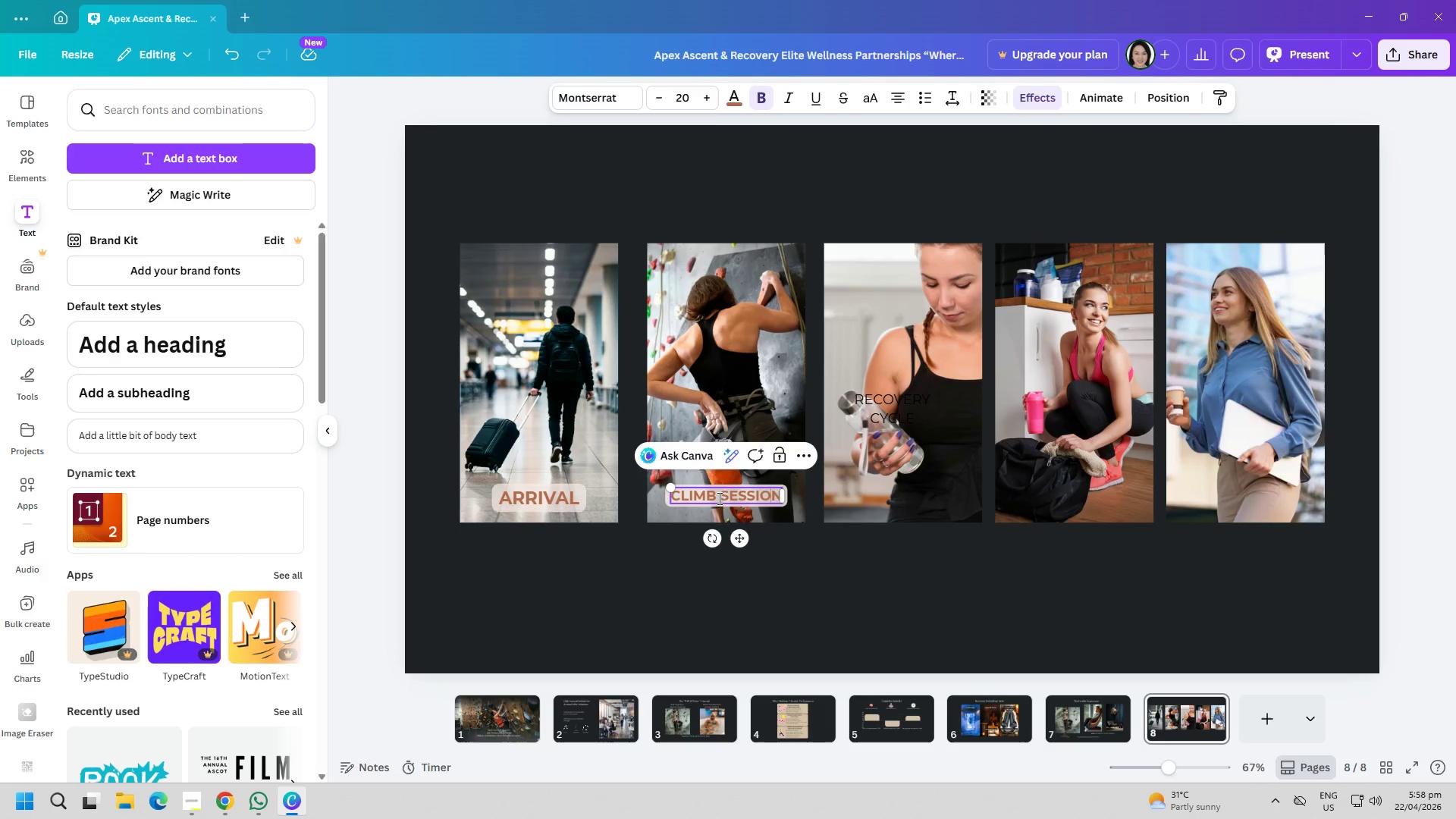 
key(ArrowLeft)
 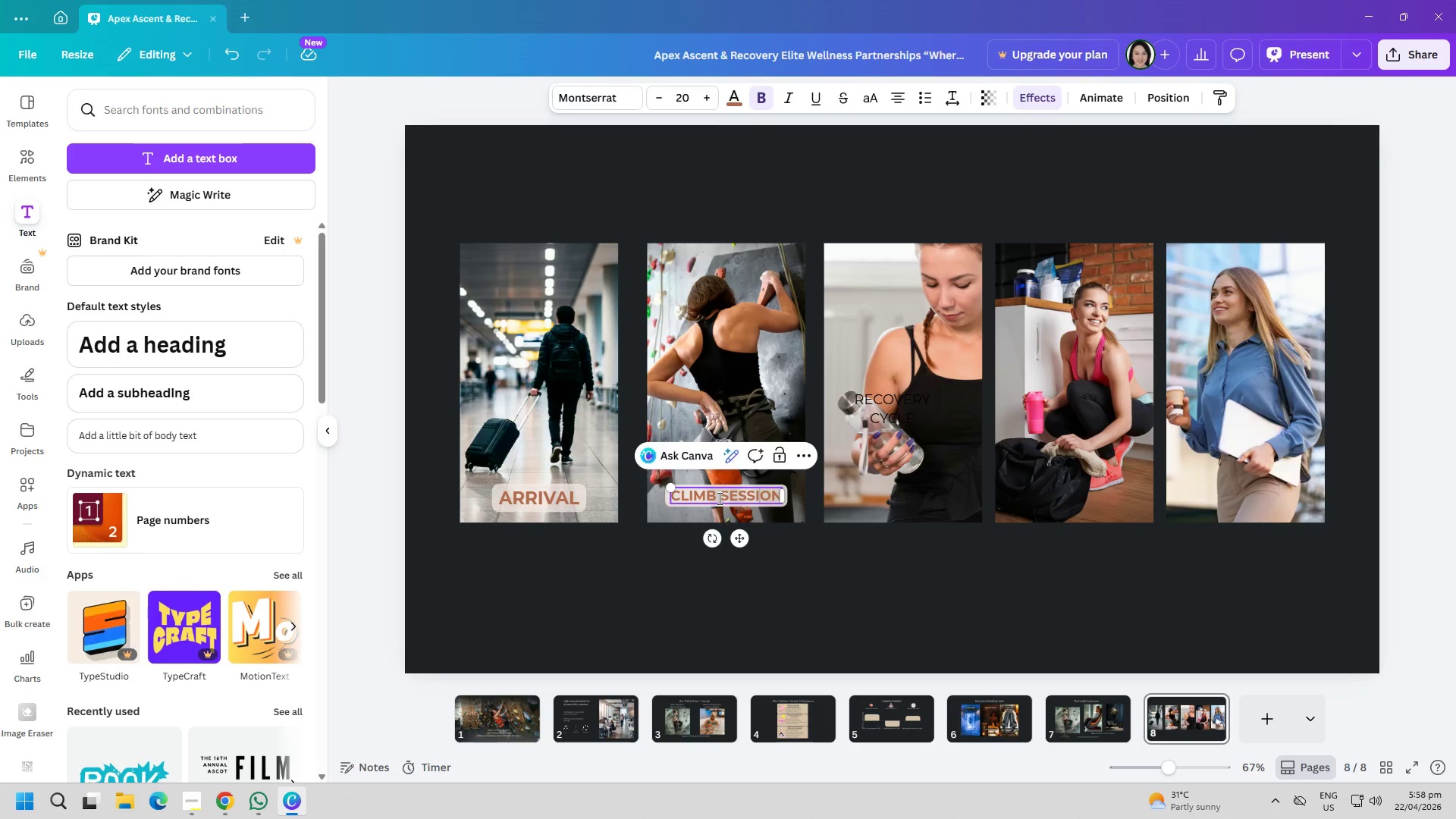 
key(ArrowLeft)
 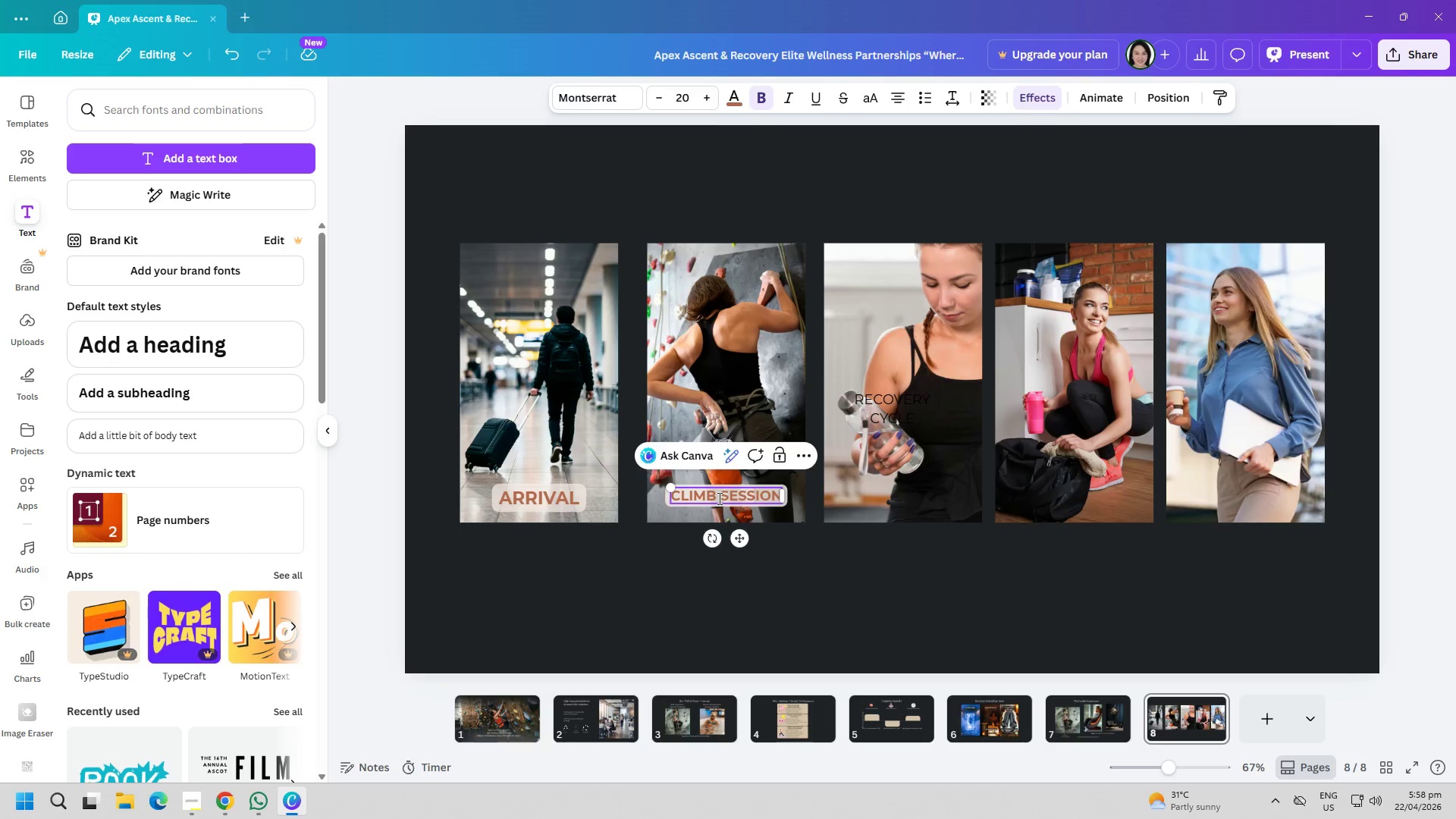 
key(ArrowLeft)
 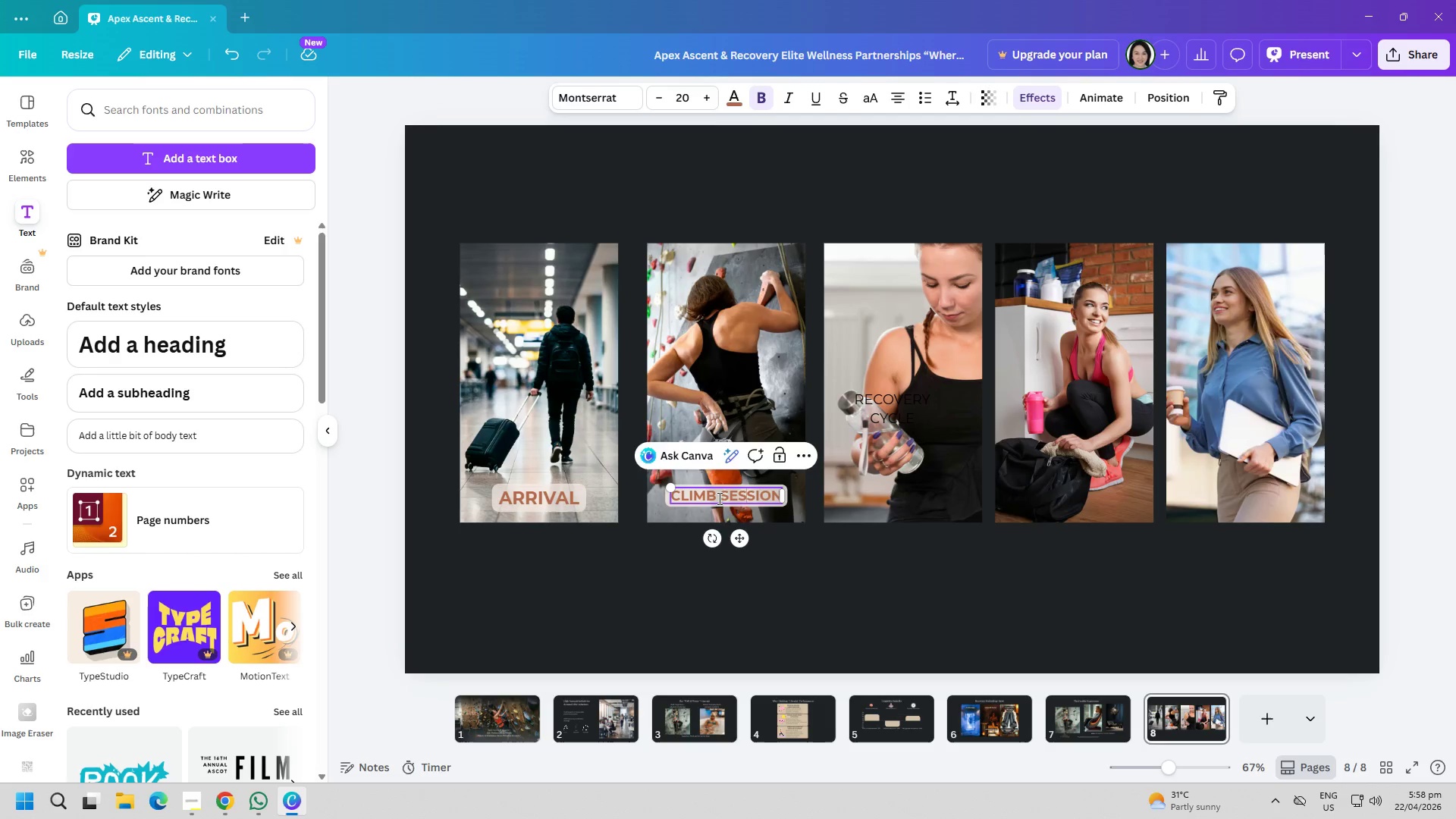 
key(ArrowLeft)
 